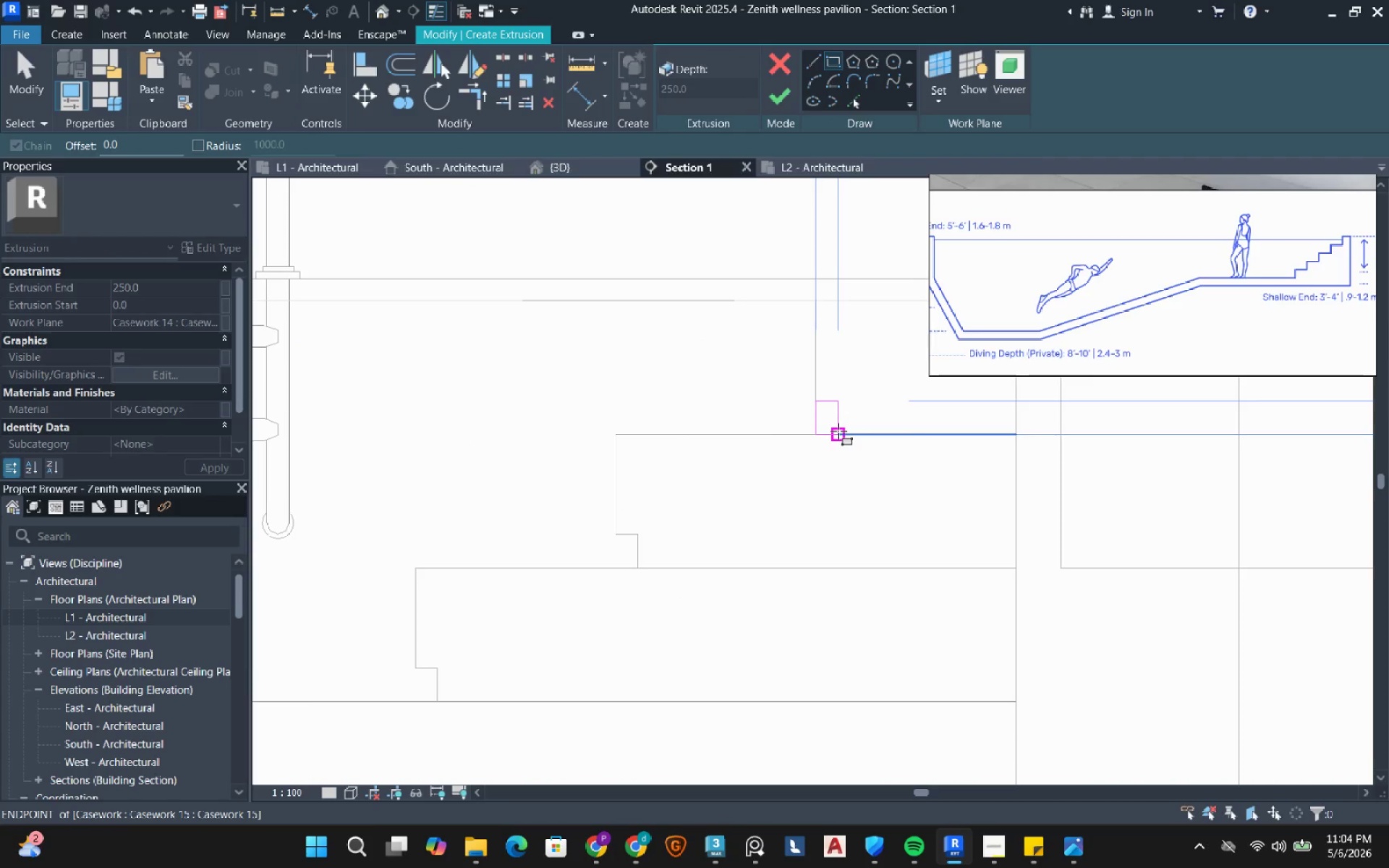 
left_click([838, 431])
 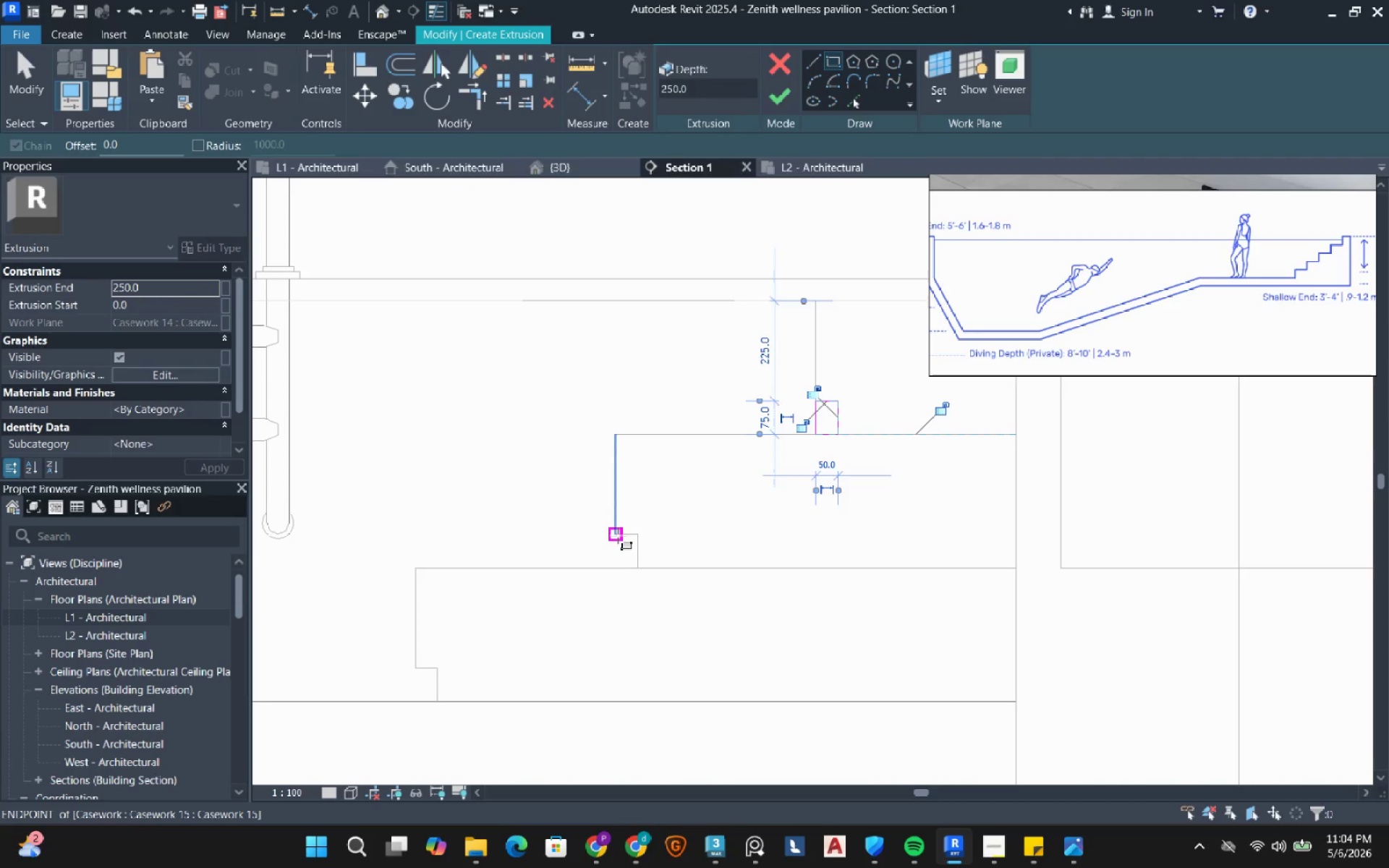 
left_click([618, 535])
 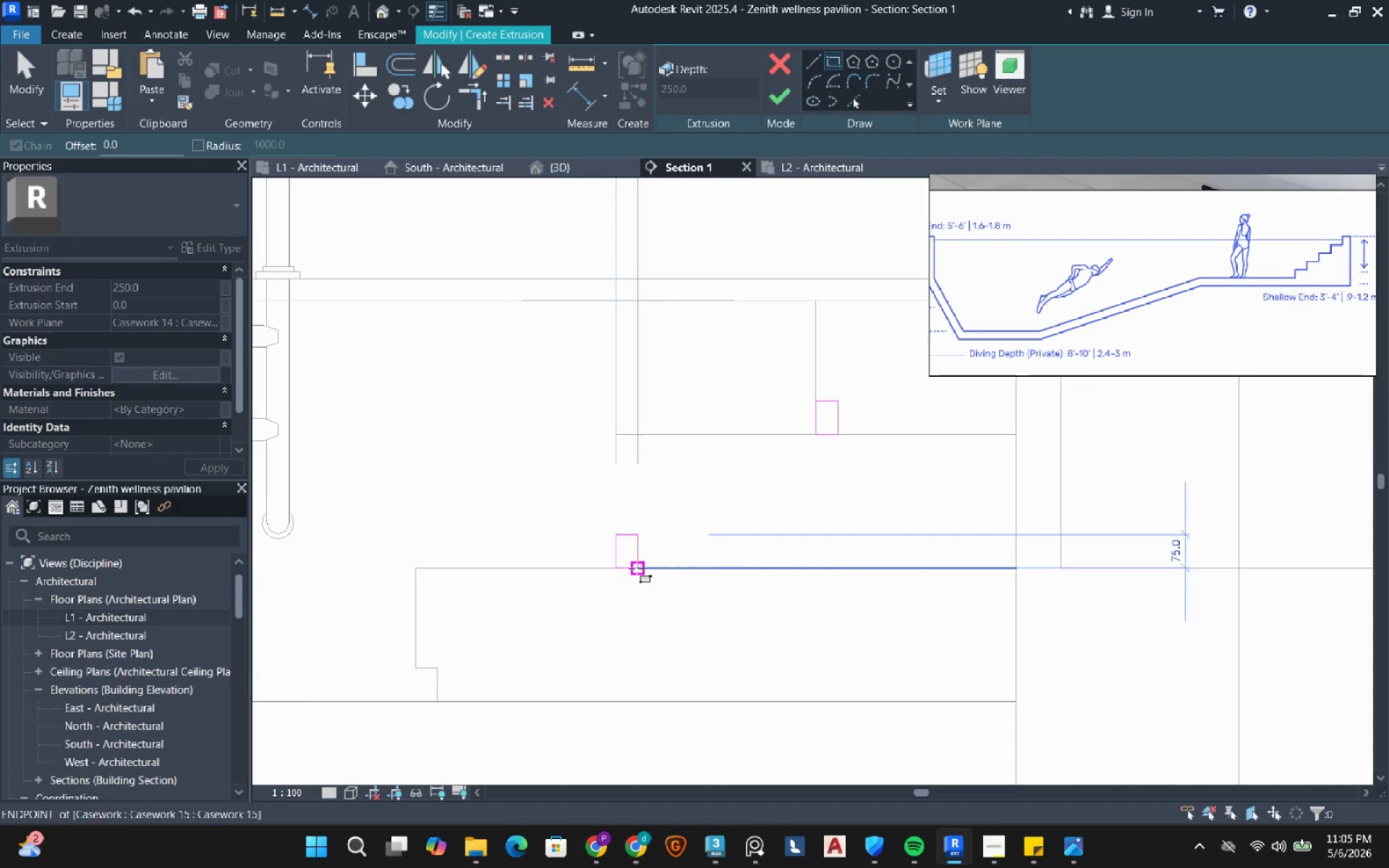 
left_click([637, 569])
 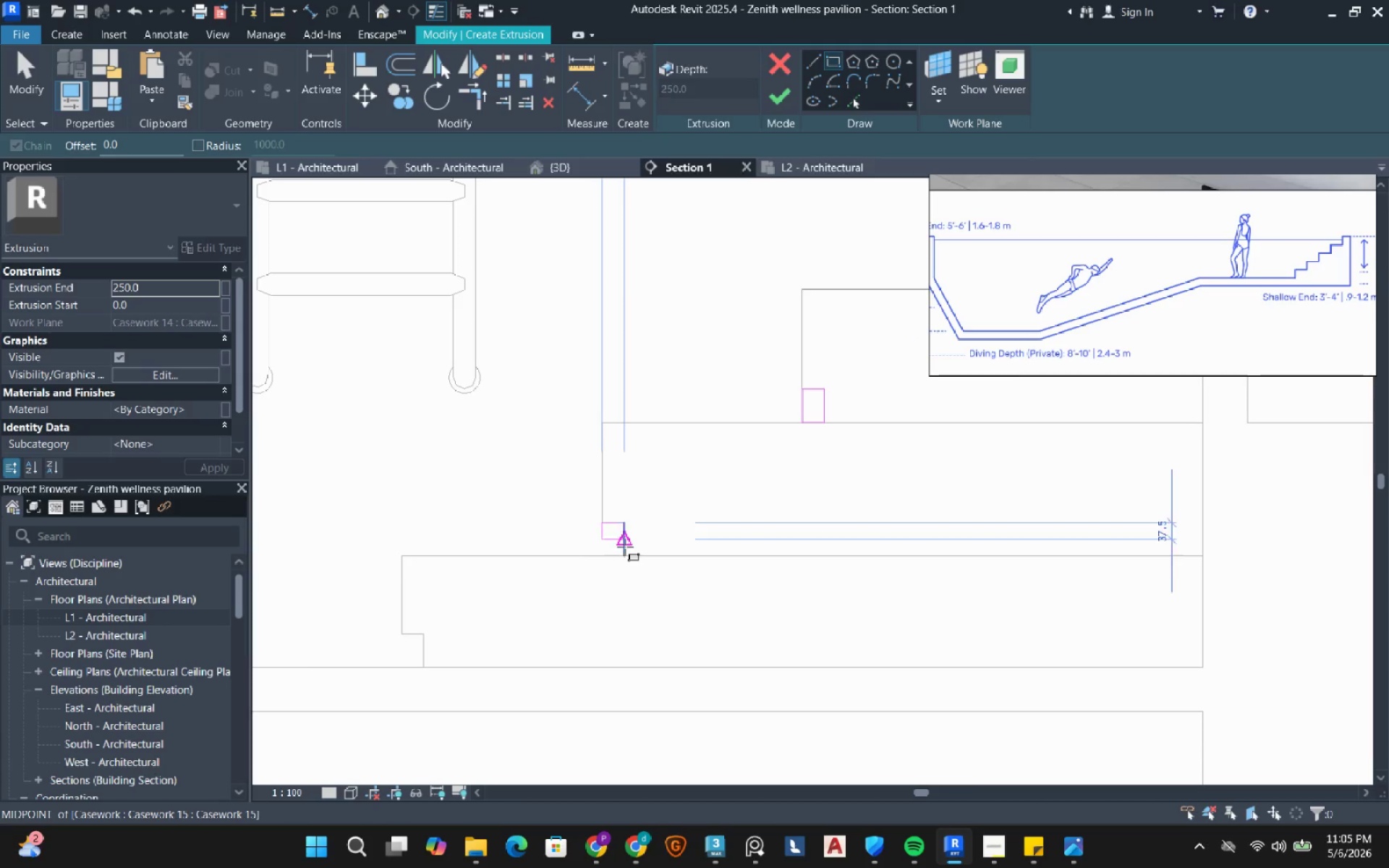 
left_click([626, 550])
 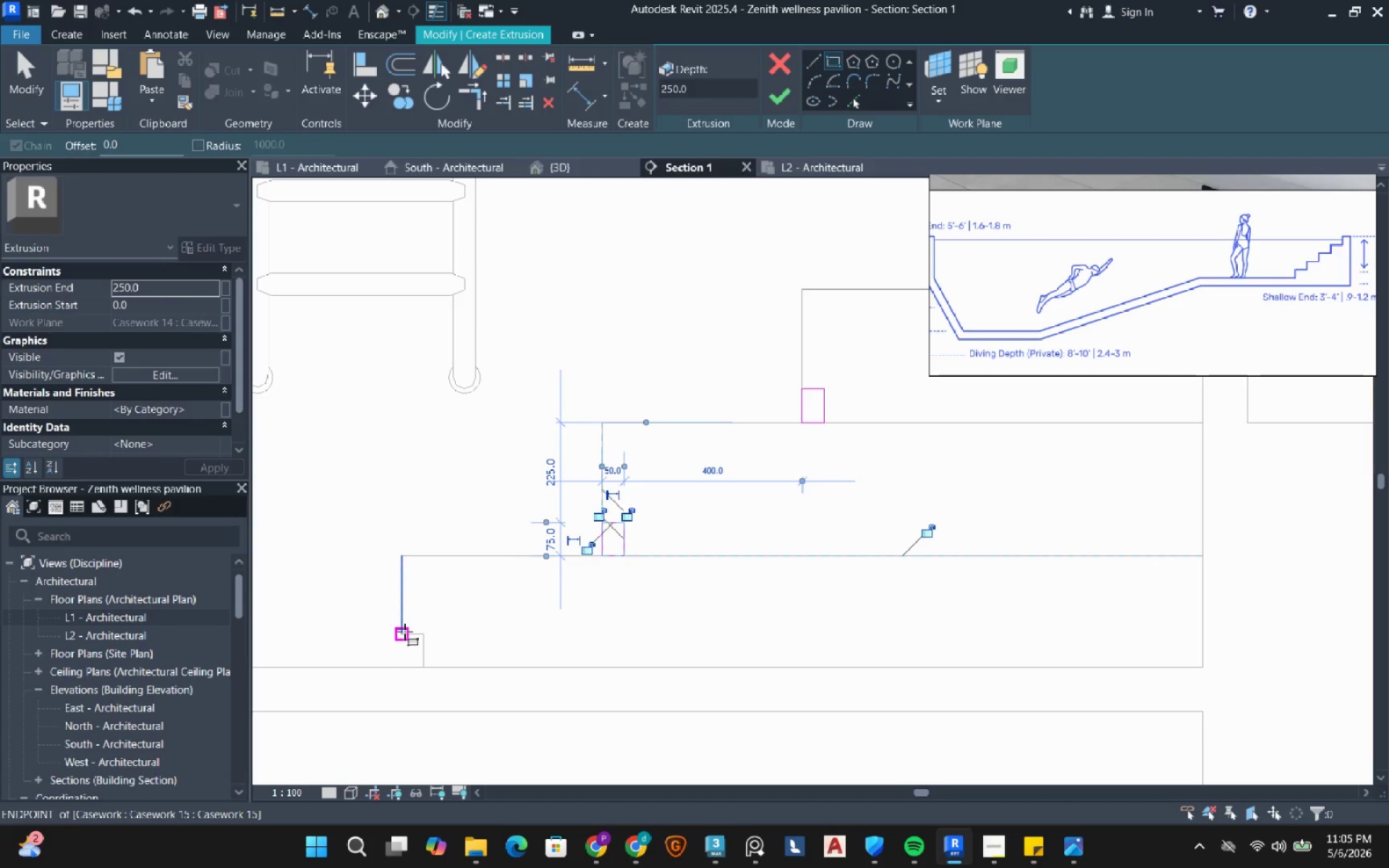 
left_click([404, 631])
 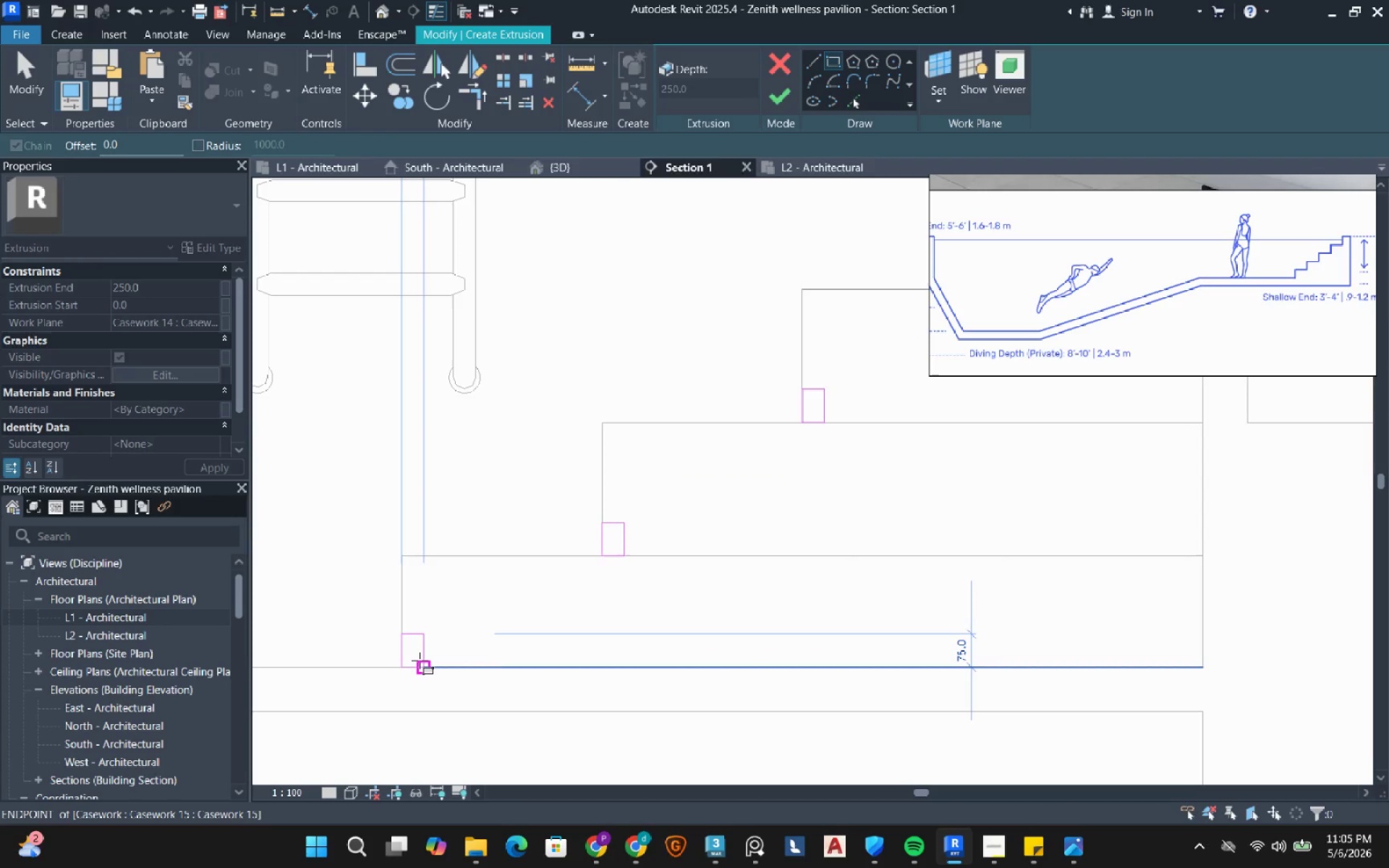 
left_click([420, 660])
 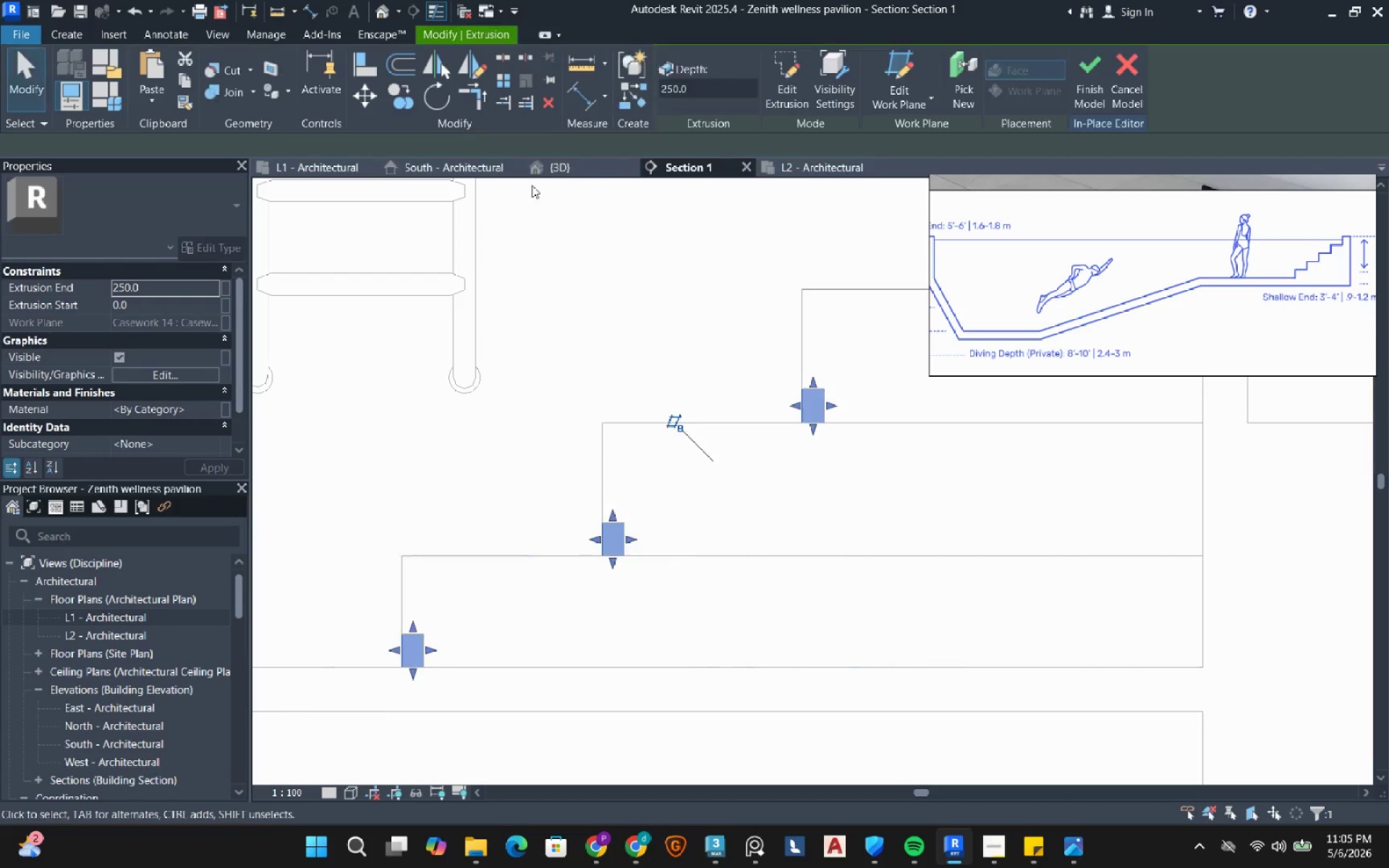 
left_click_drag(start_coordinate=[318, 165], to_coordinate=[743, 579])
 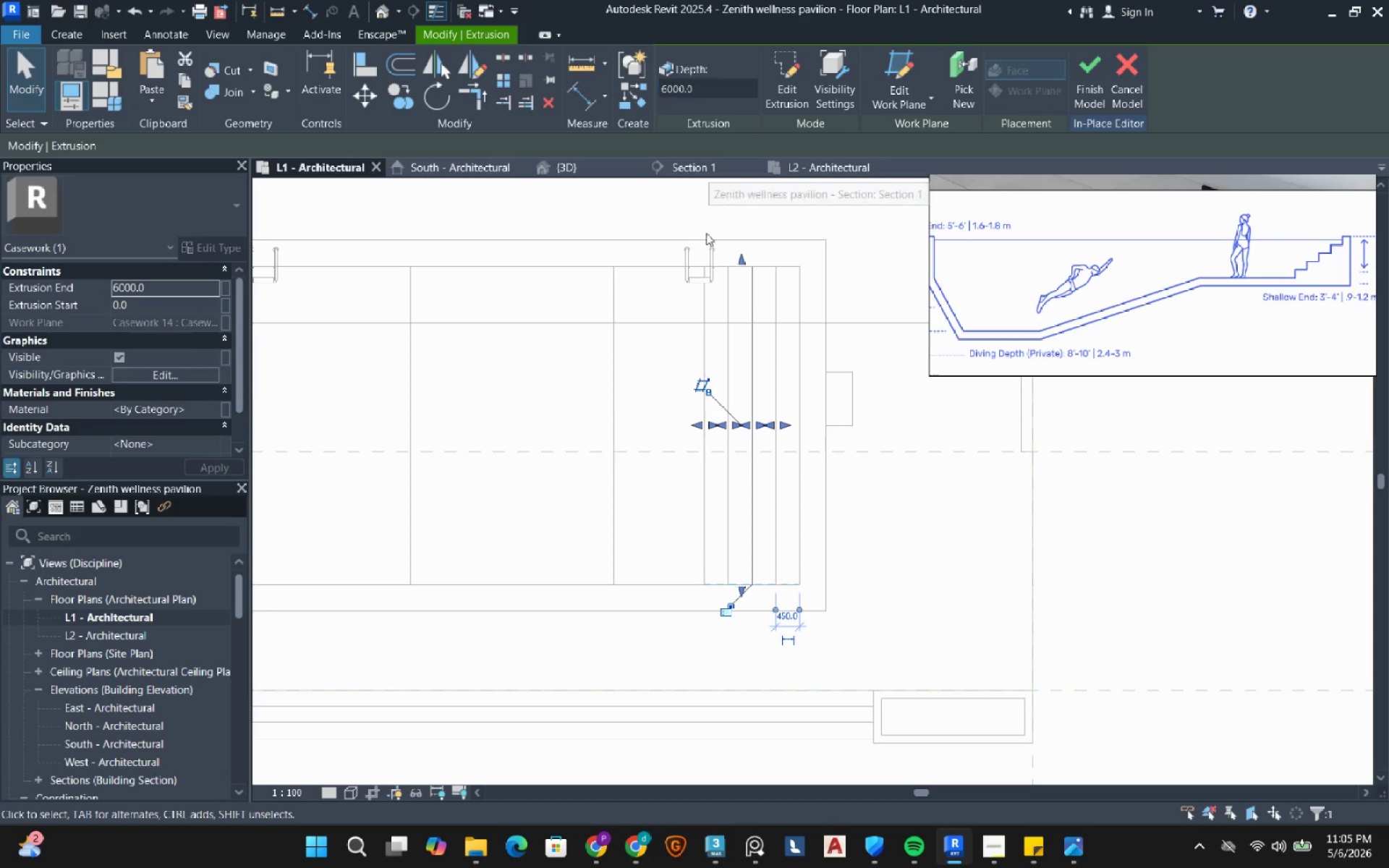 
scroll: coordinate [725, 258], scroll_direction: up, amount: 2.0
 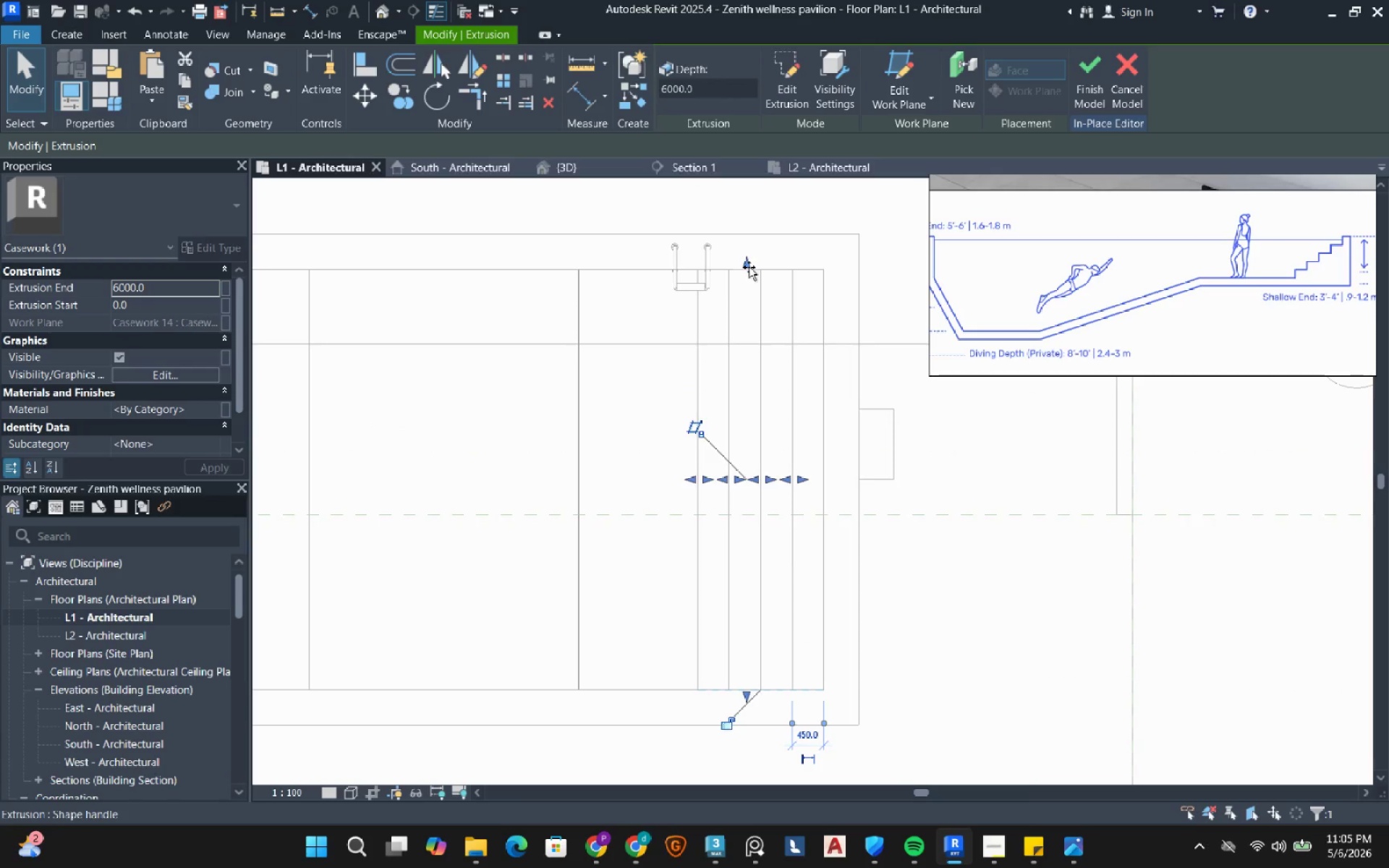 
left_click_drag(start_coordinate=[747, 258], to_coordinate=[754, 273])
 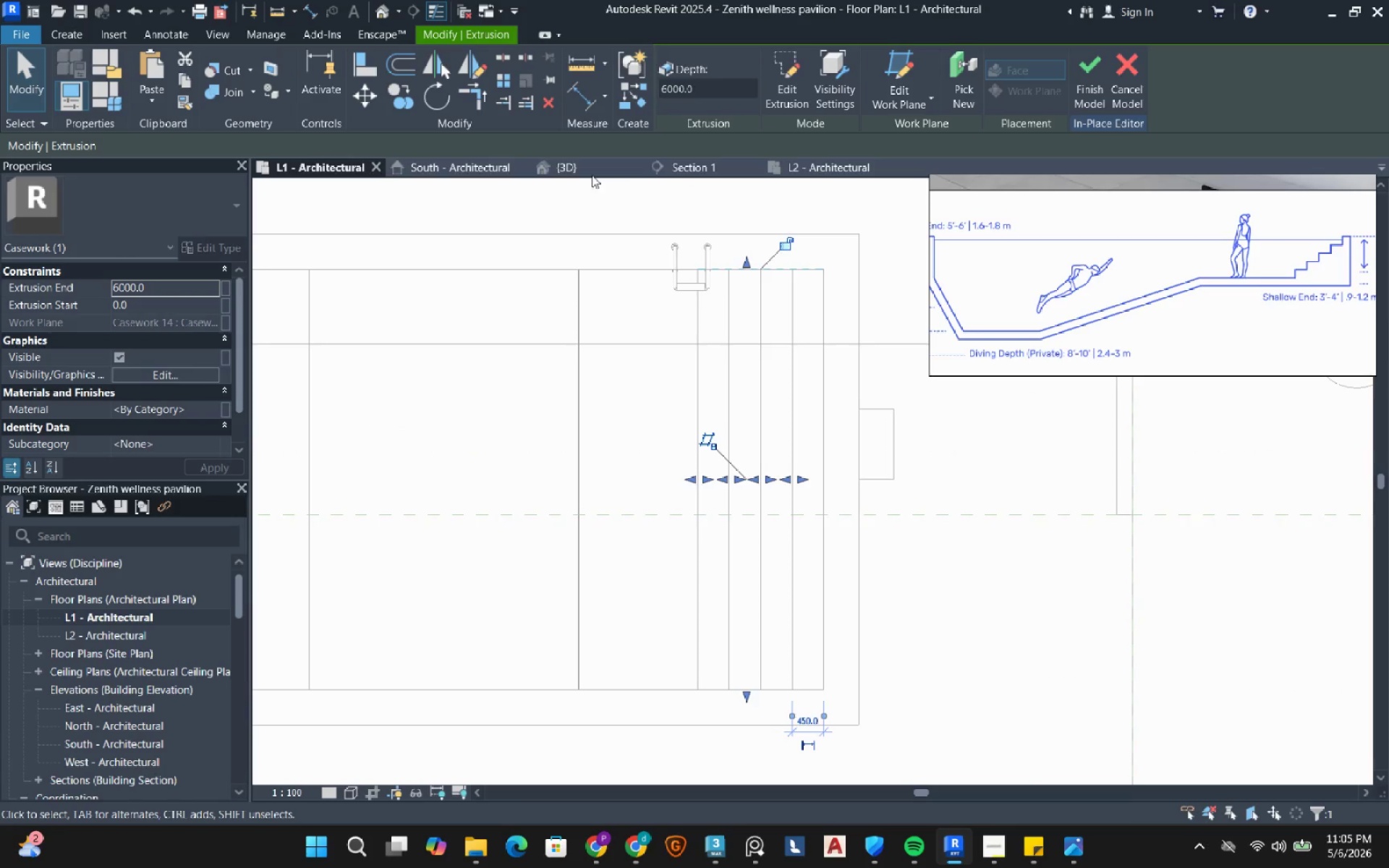 
left_click([585, 164])
 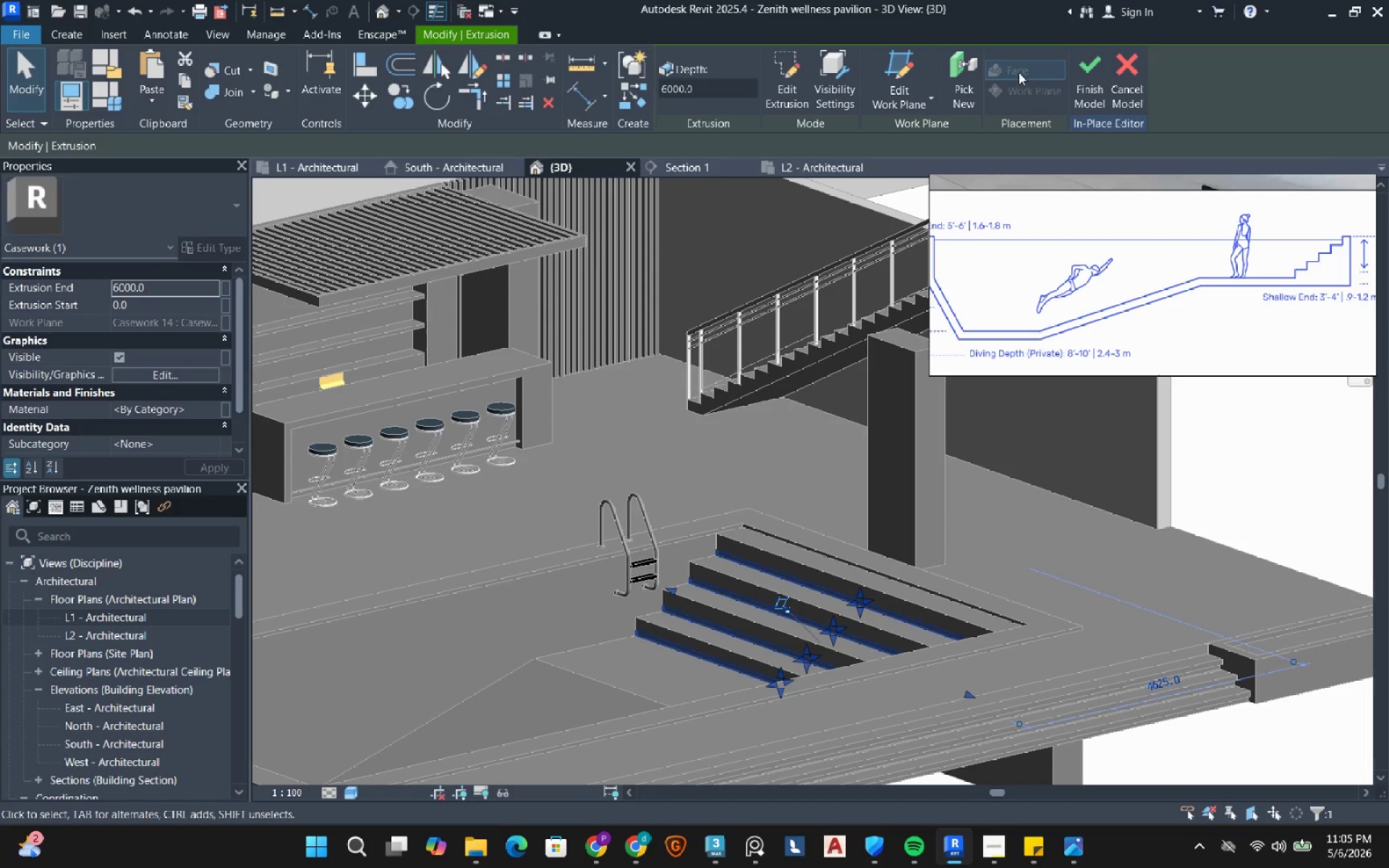 
left_click([1074, 92])
 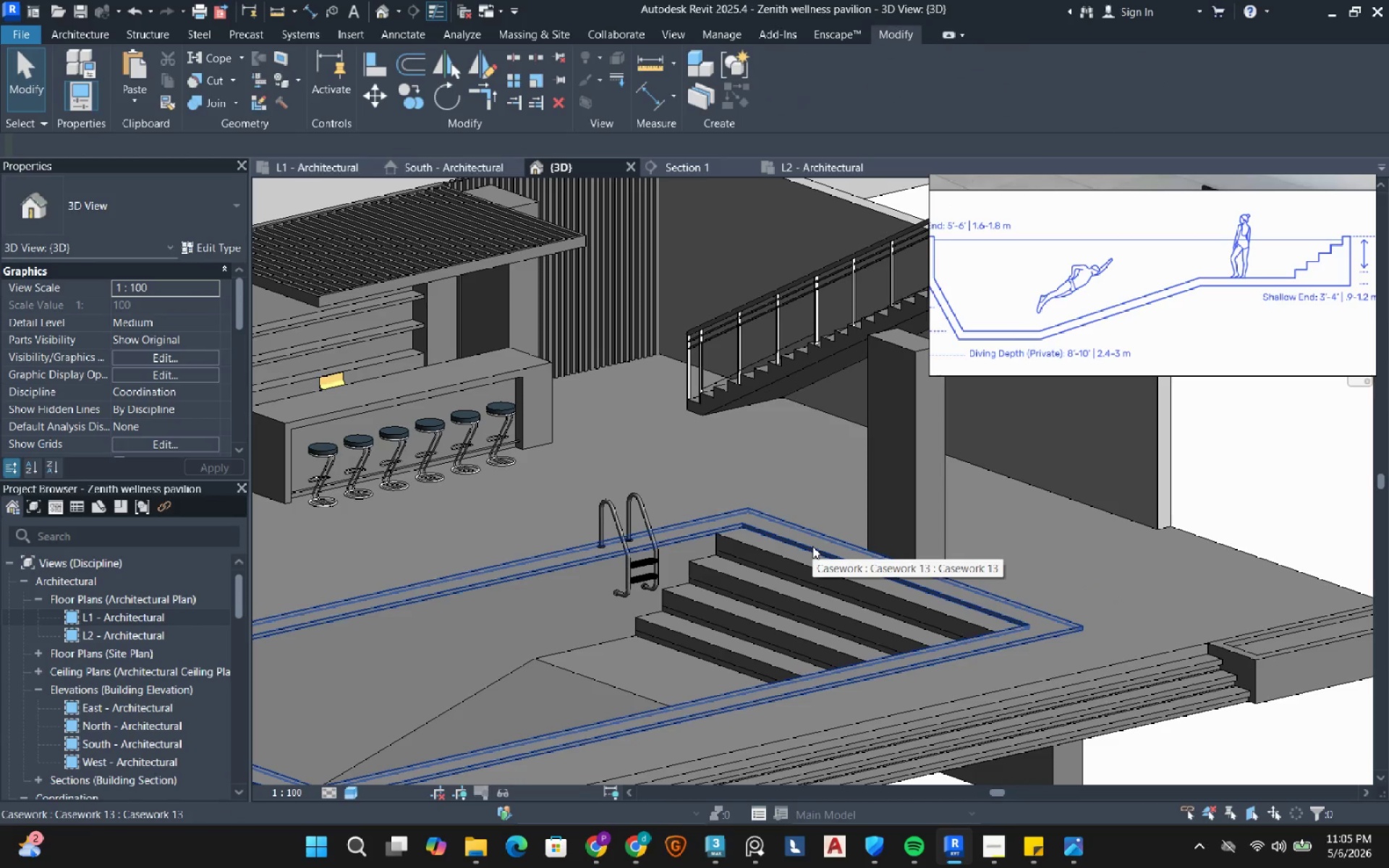 
scroll: coordinate [812, 546], scroll_direction: down, amount: 3.0
 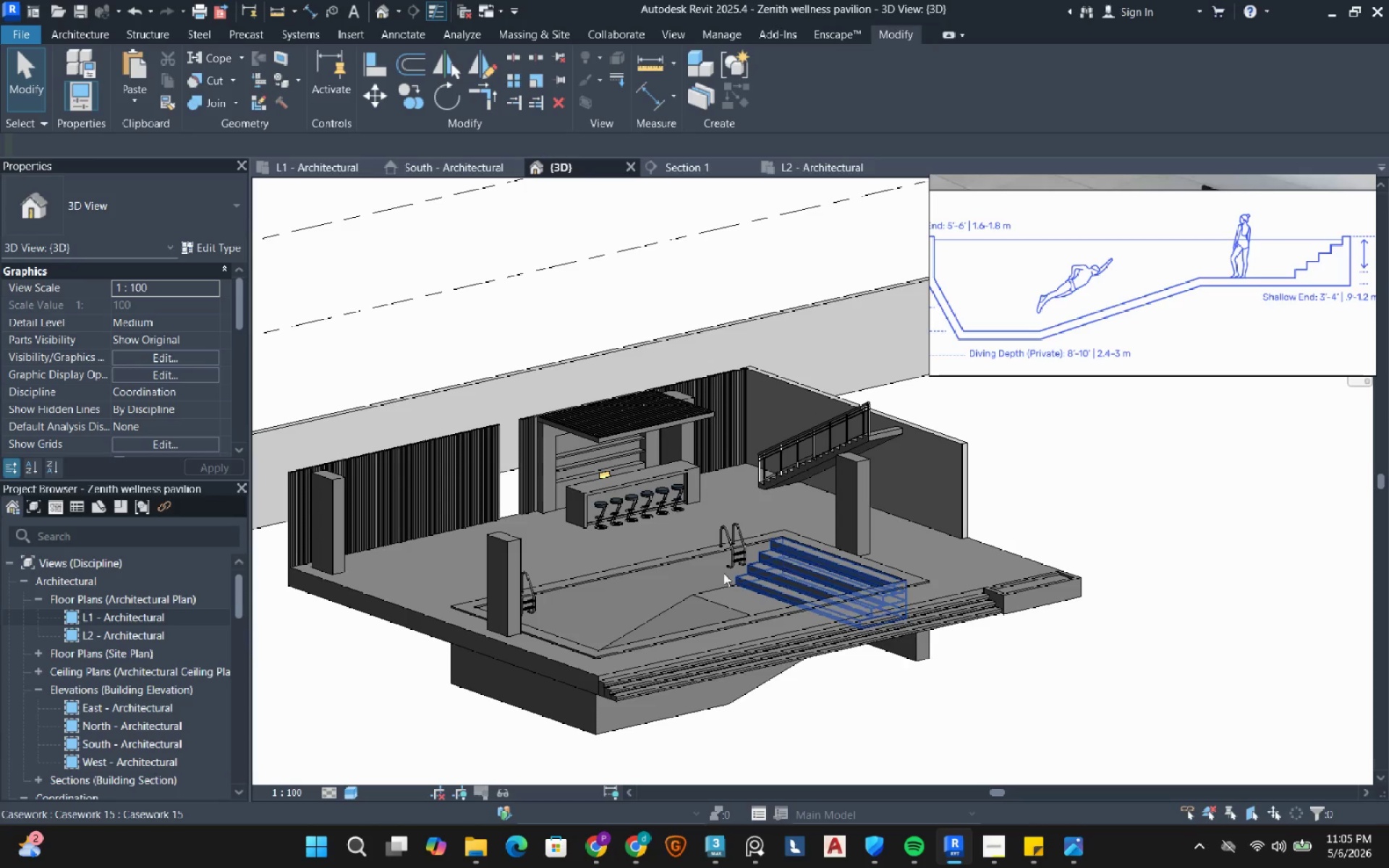 
hold_key(key=ShiftRight, duration=0.86)
 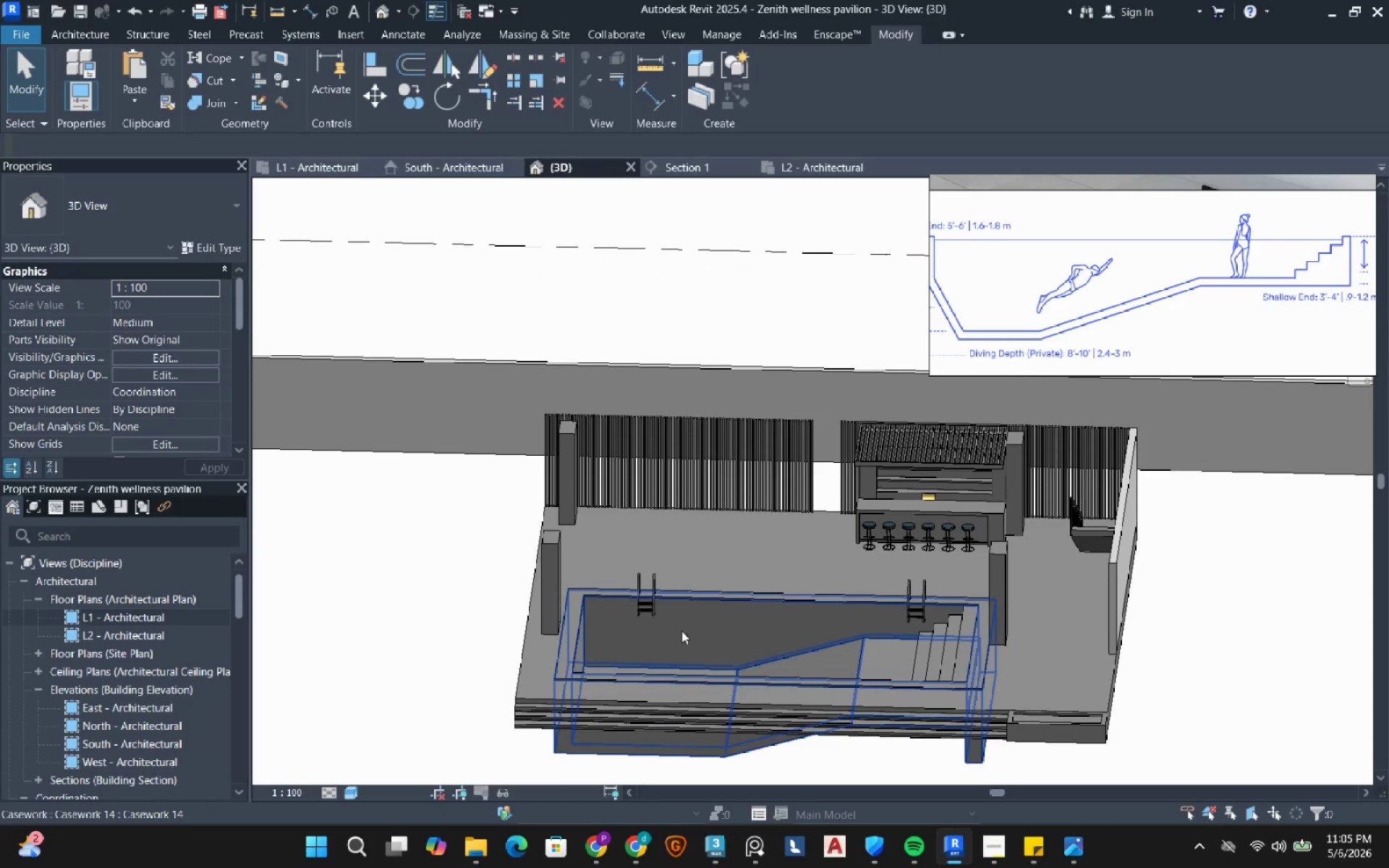 
mouse_move([666, 629])
 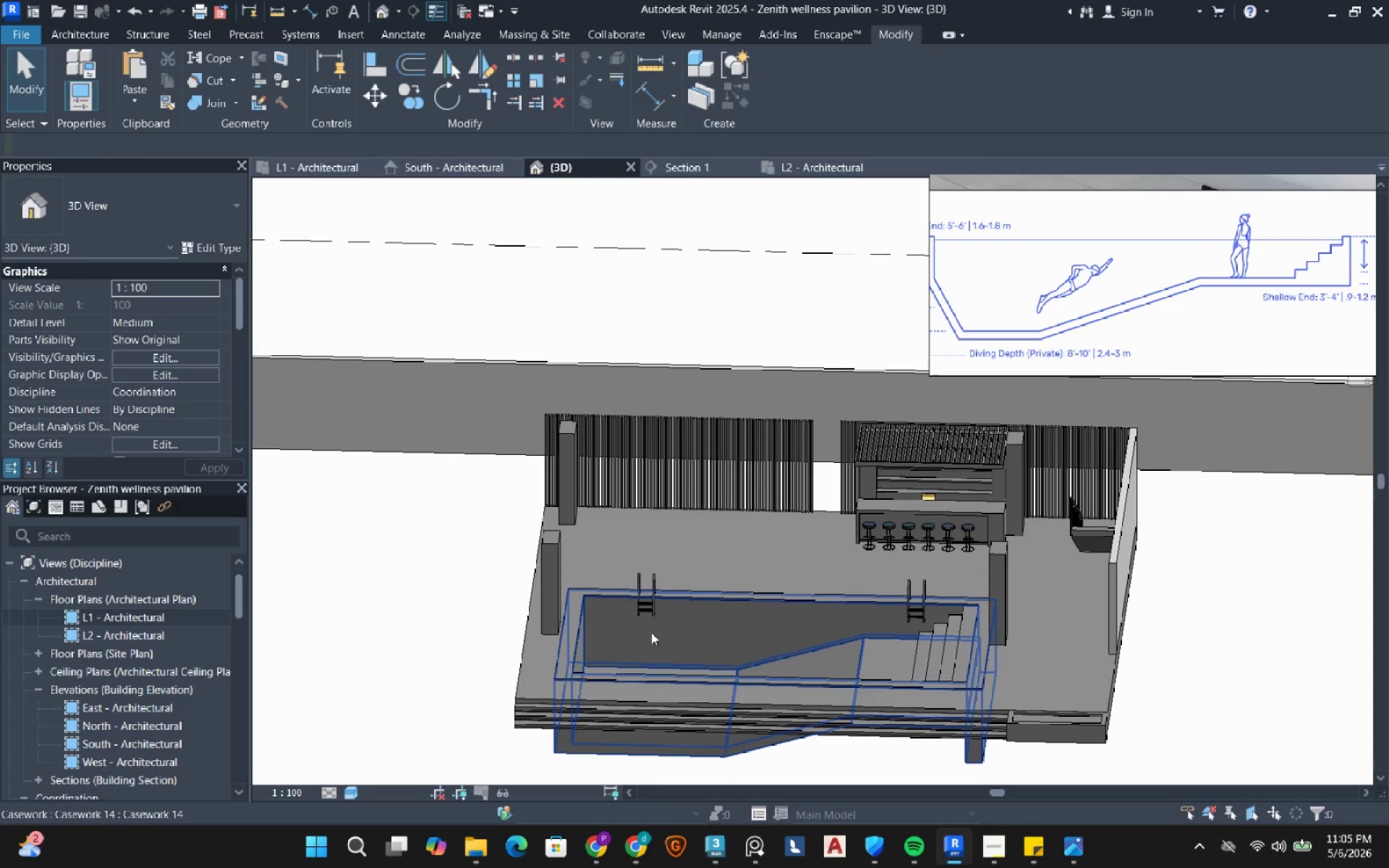 
mouse_move([634, 625])
 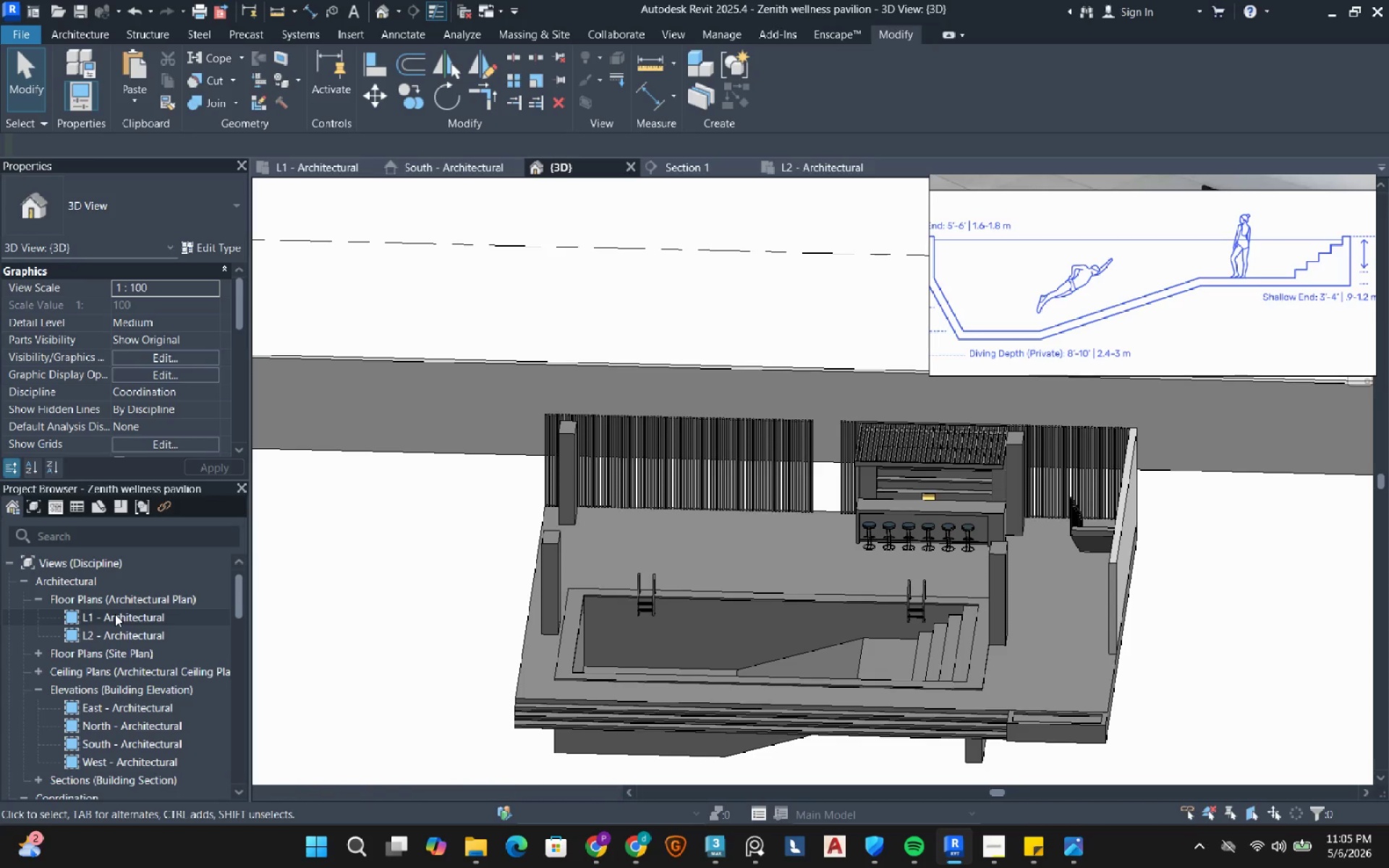 
double_click([115, 614])
 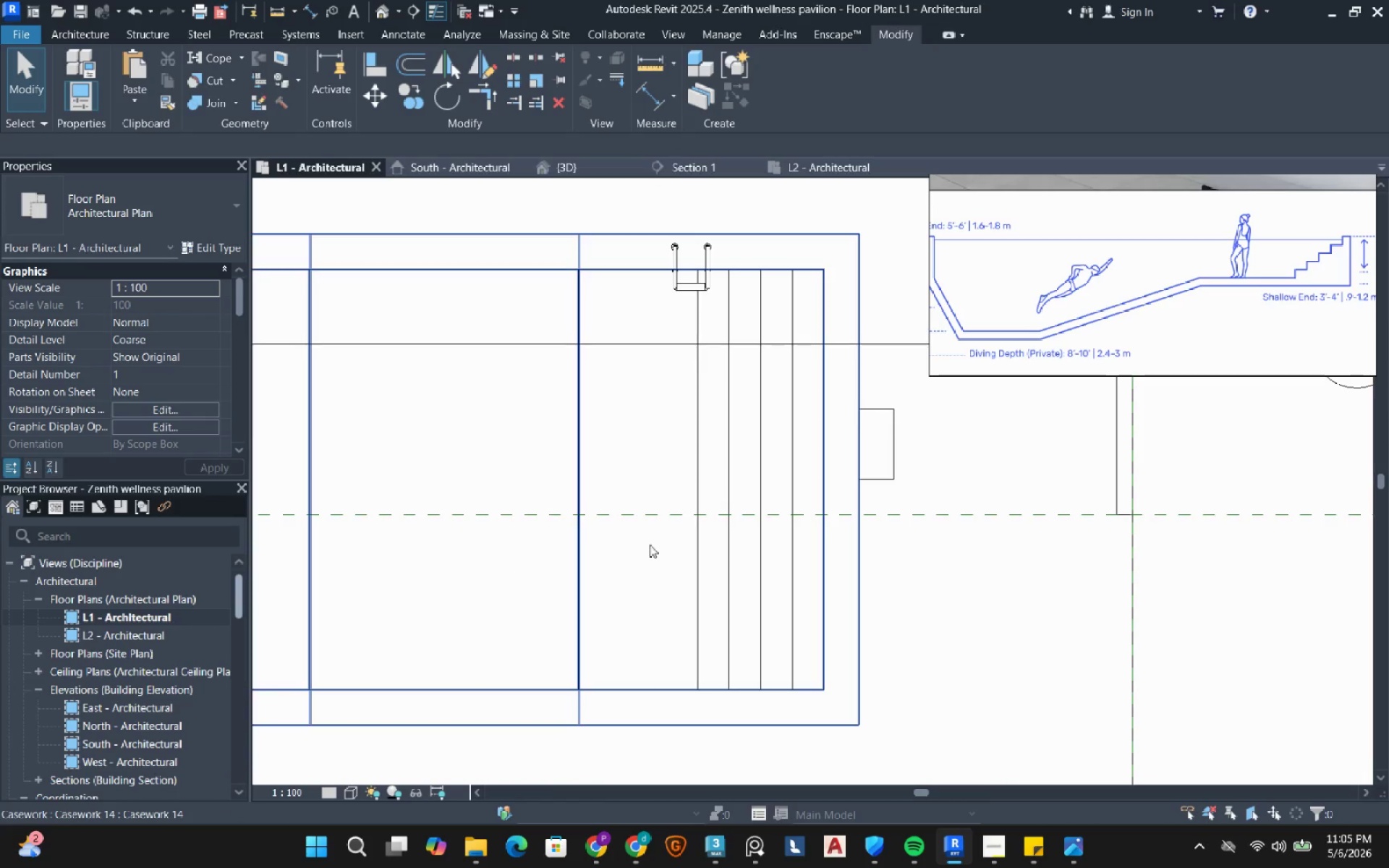 
scroll: coordinate [650, 545], scroll_direction: down, amount: 9.0
 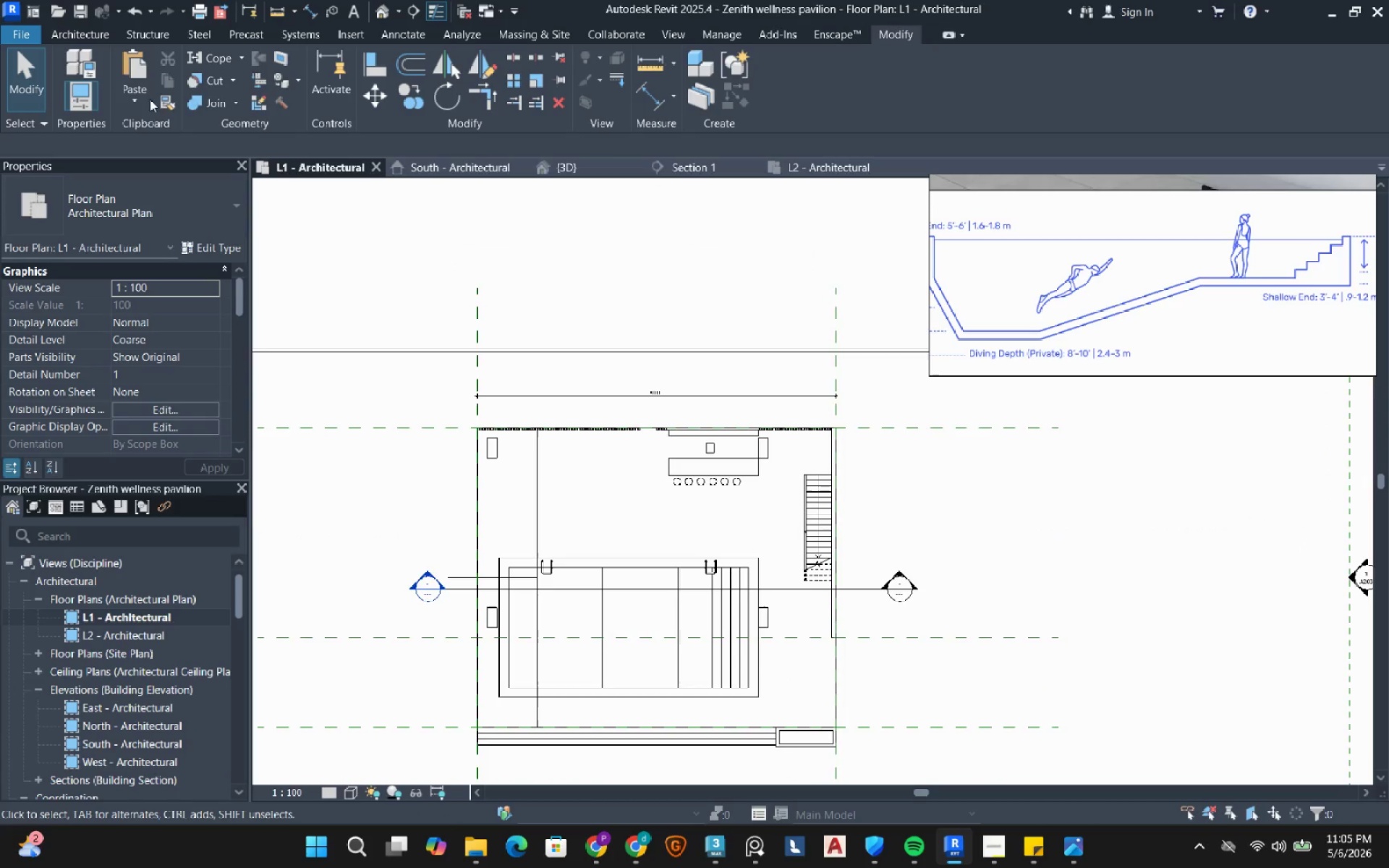 
left_click([98, 31])
 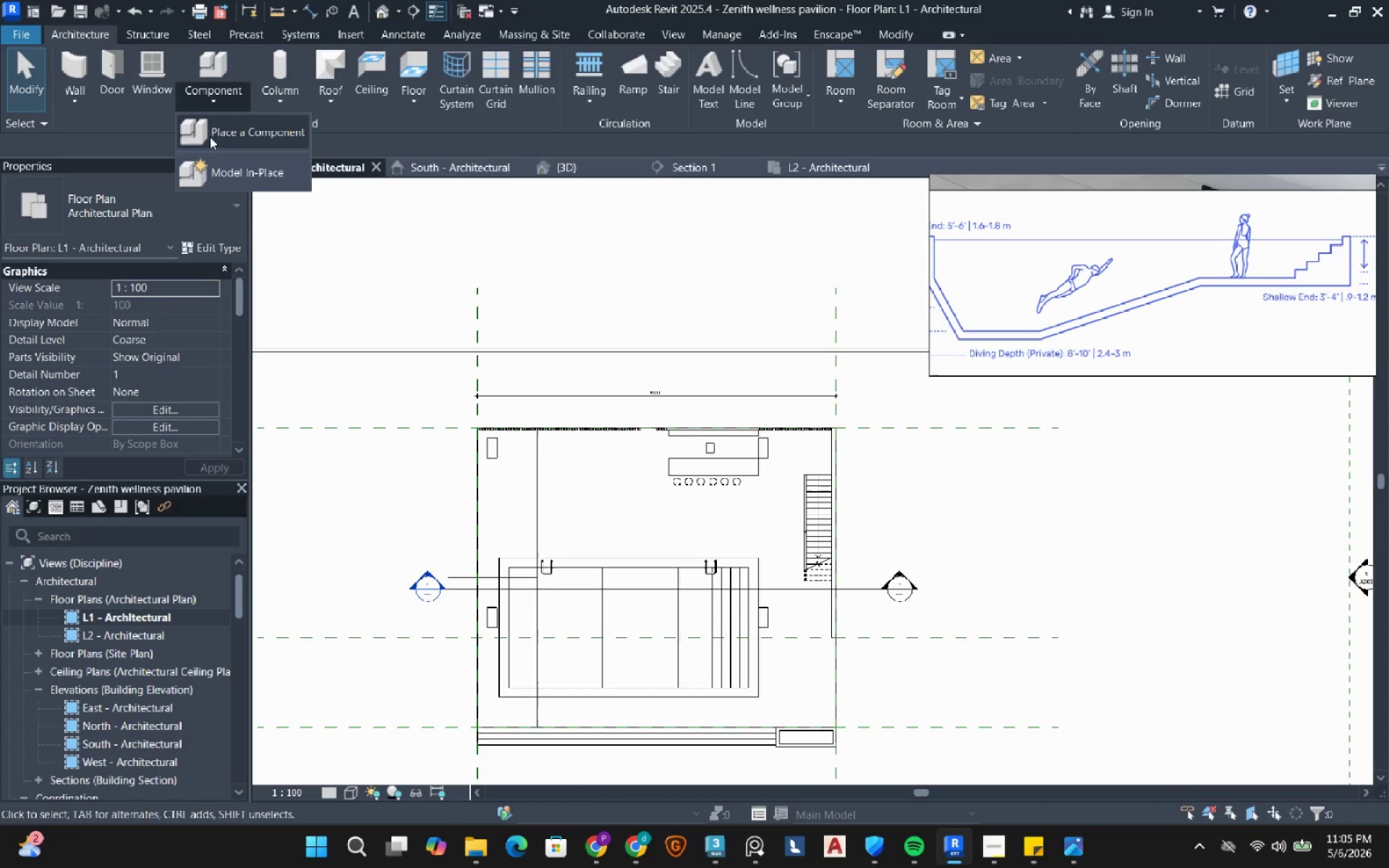 
left_click([224, 174])
 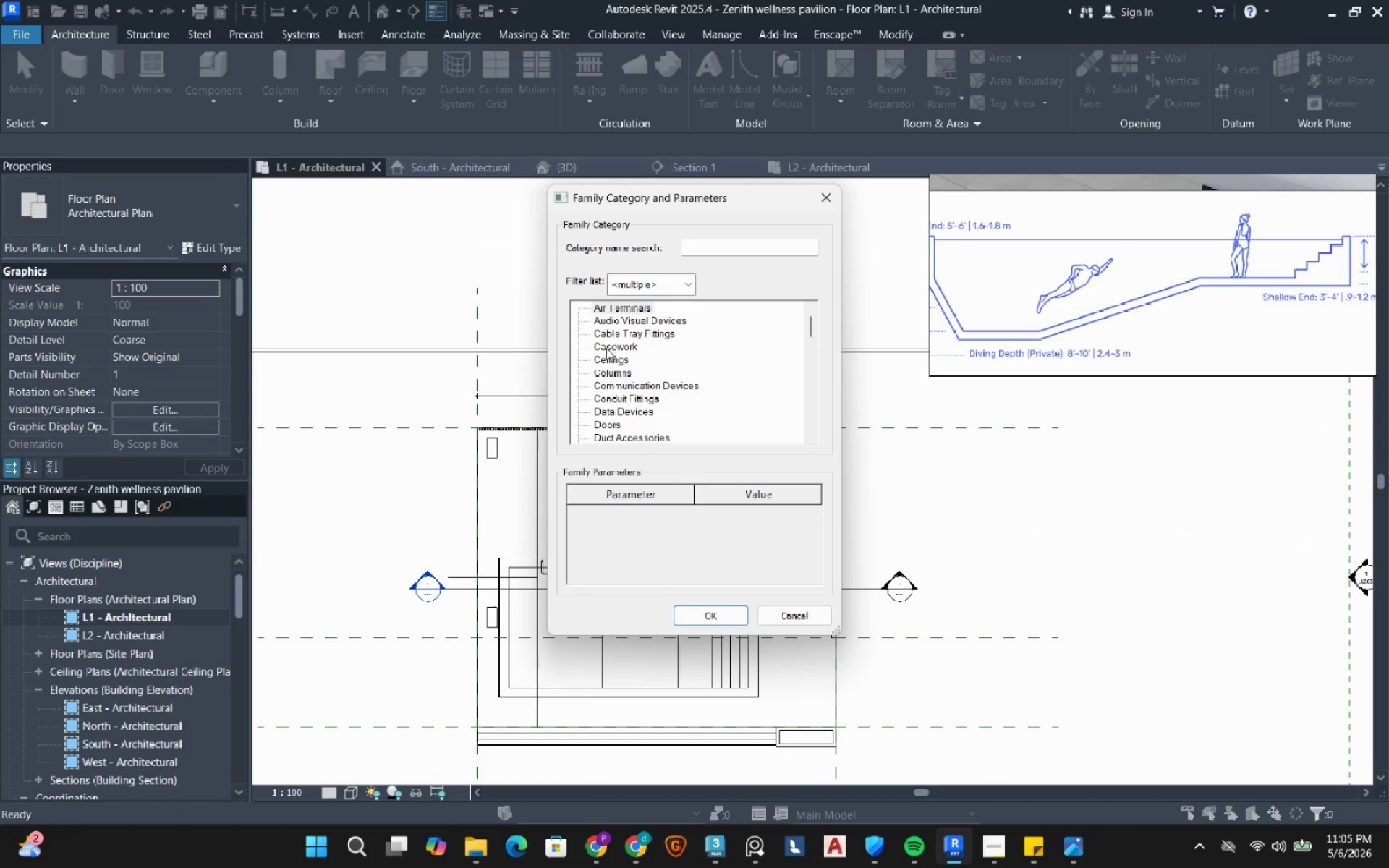 
double_click([606, 350])
 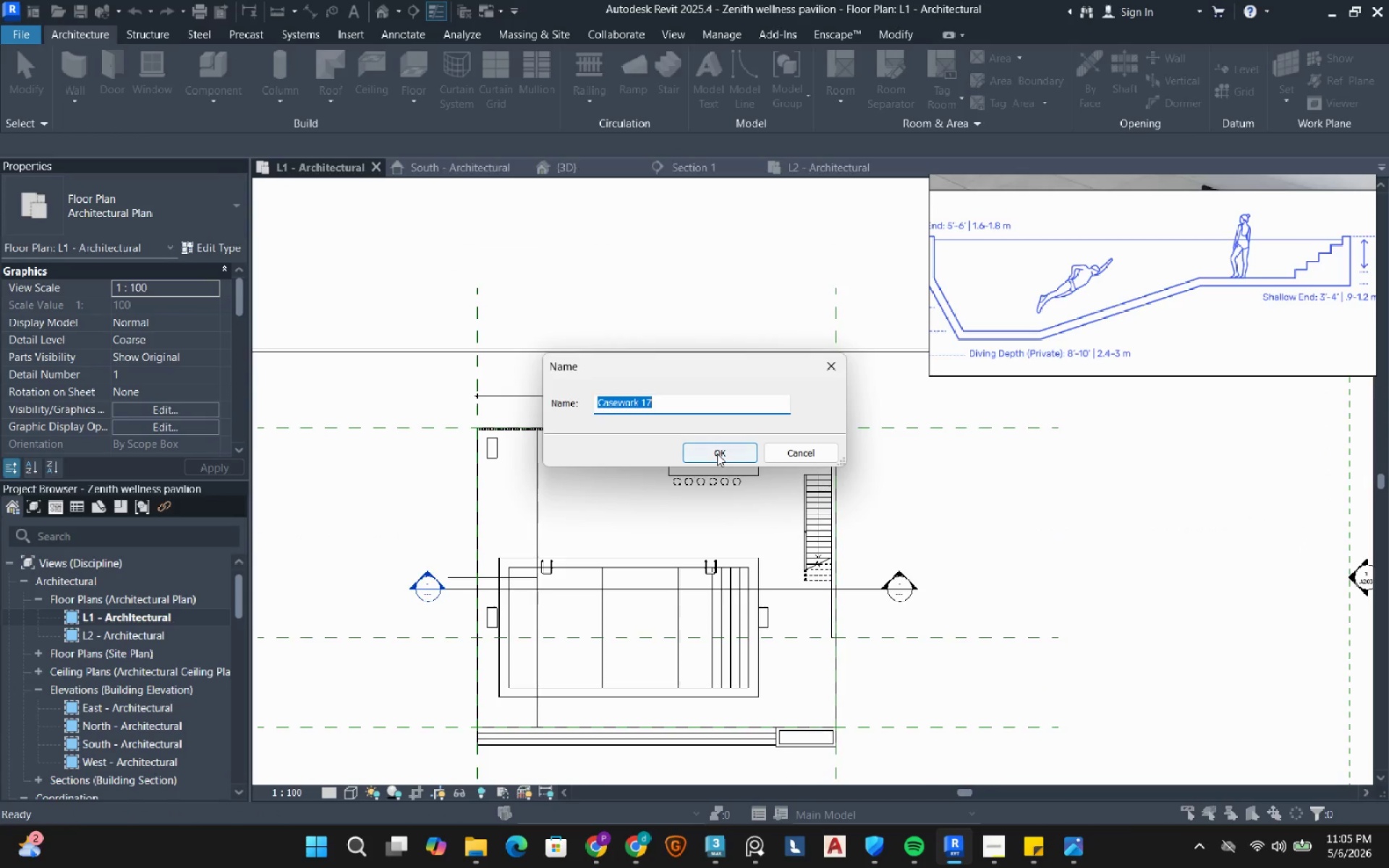 
left_click([717, 454])
 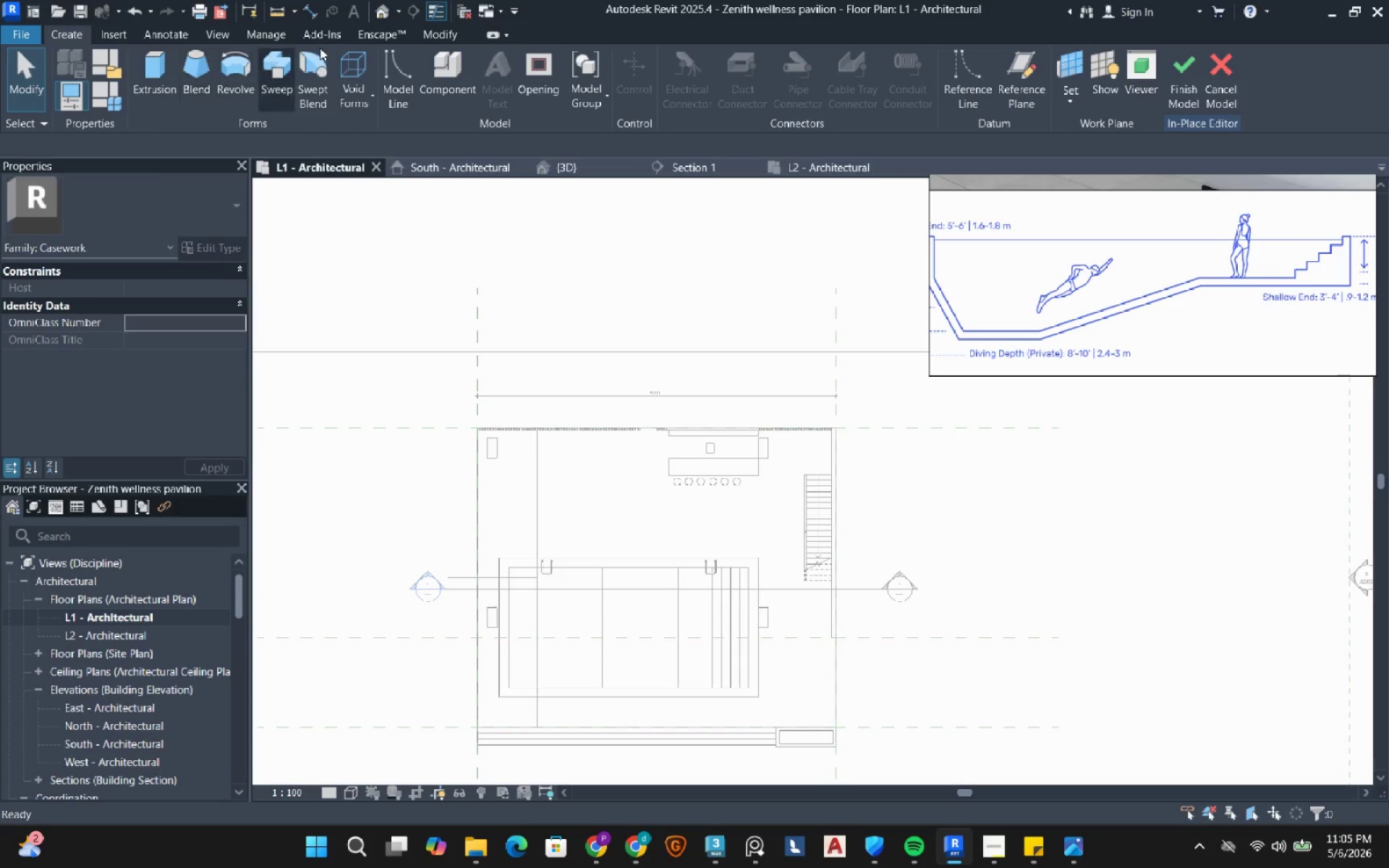 
left_click([155, 90])
 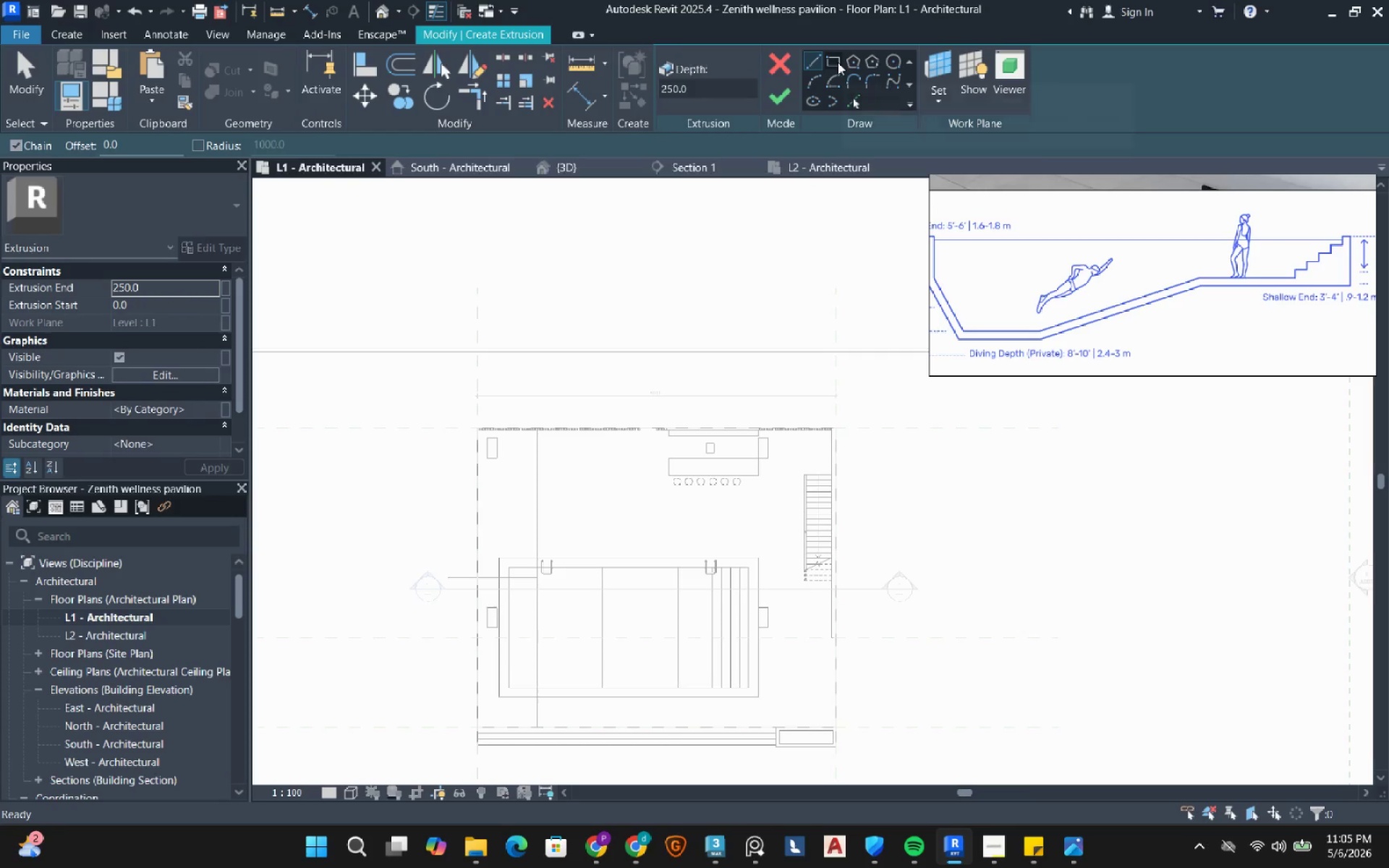 
scroll: coordinate [763, 571], scroll_direction: up, amount: 3.0
 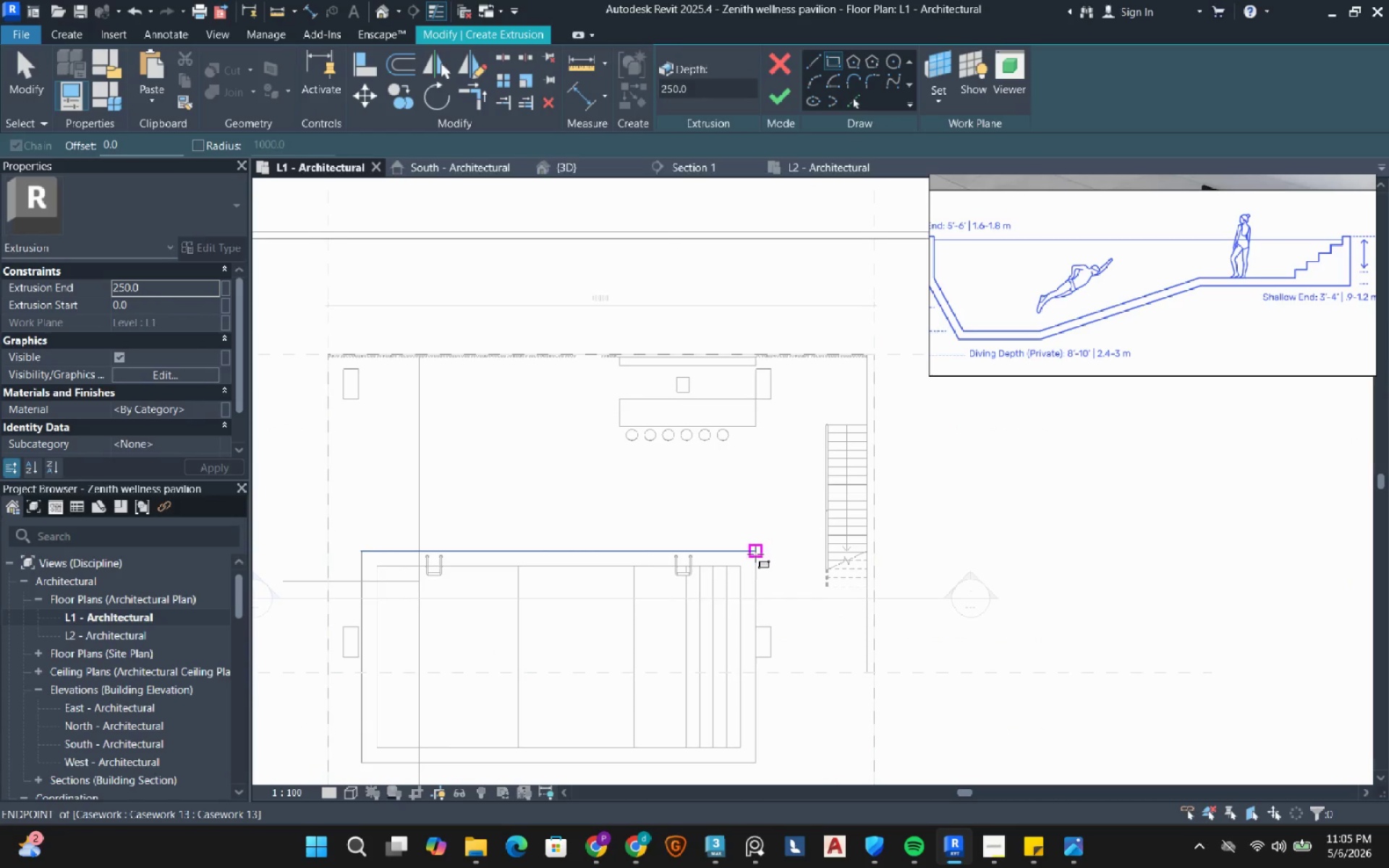 
left_click([755, 554])
 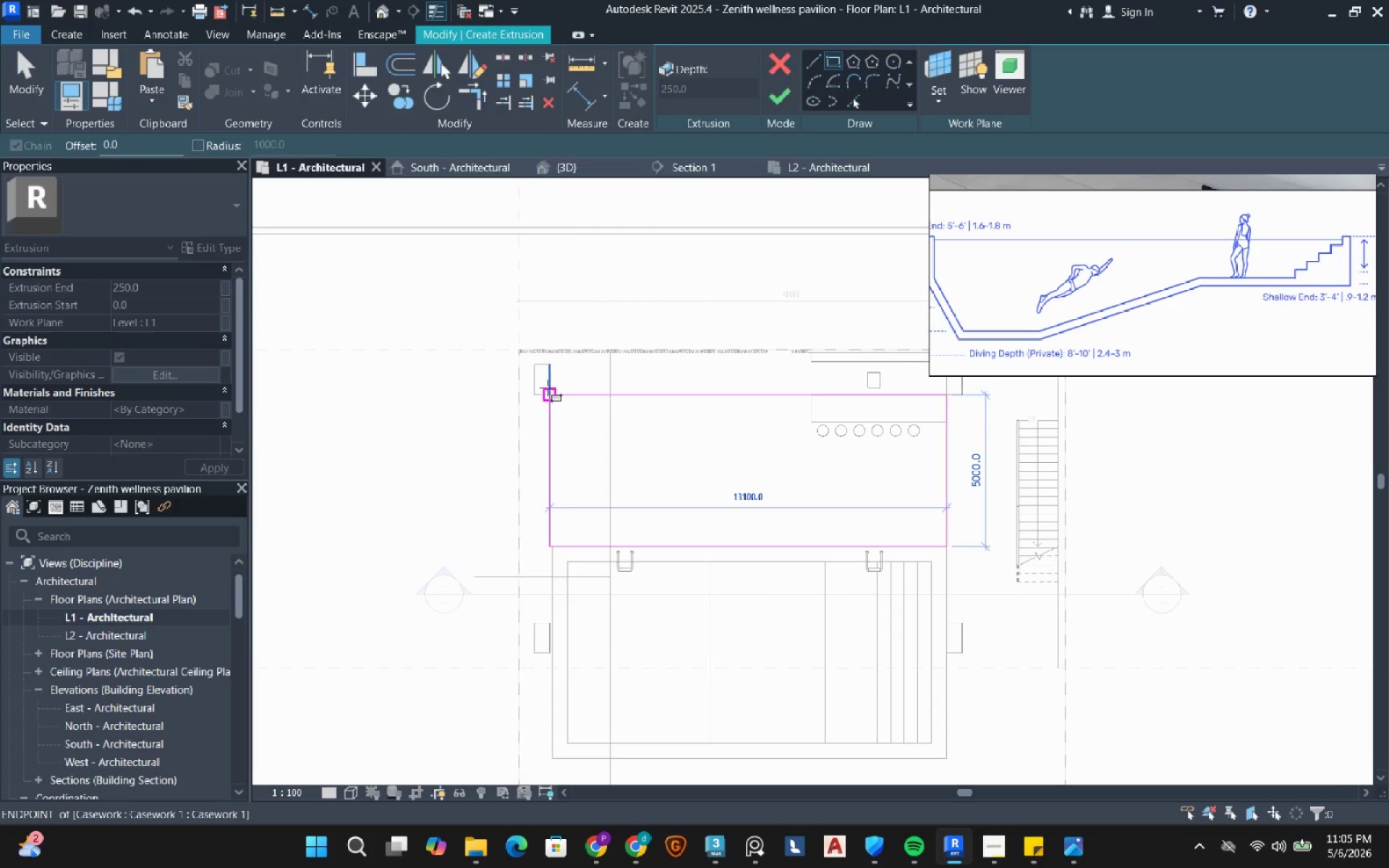 
scroll: coordinate [549, 422], scroll_direction: up, amount: 11.0
 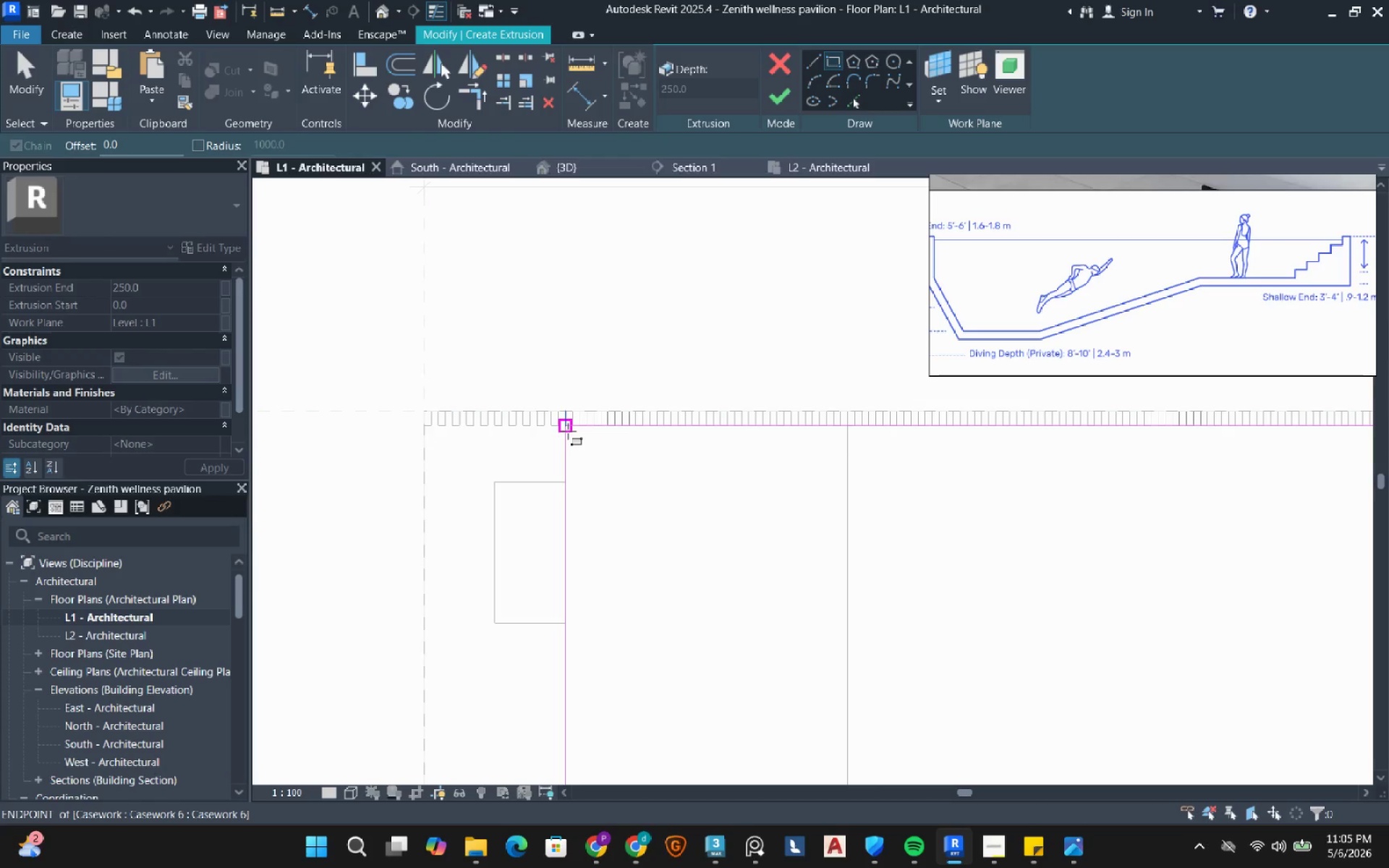 
left_click([568, 431])
 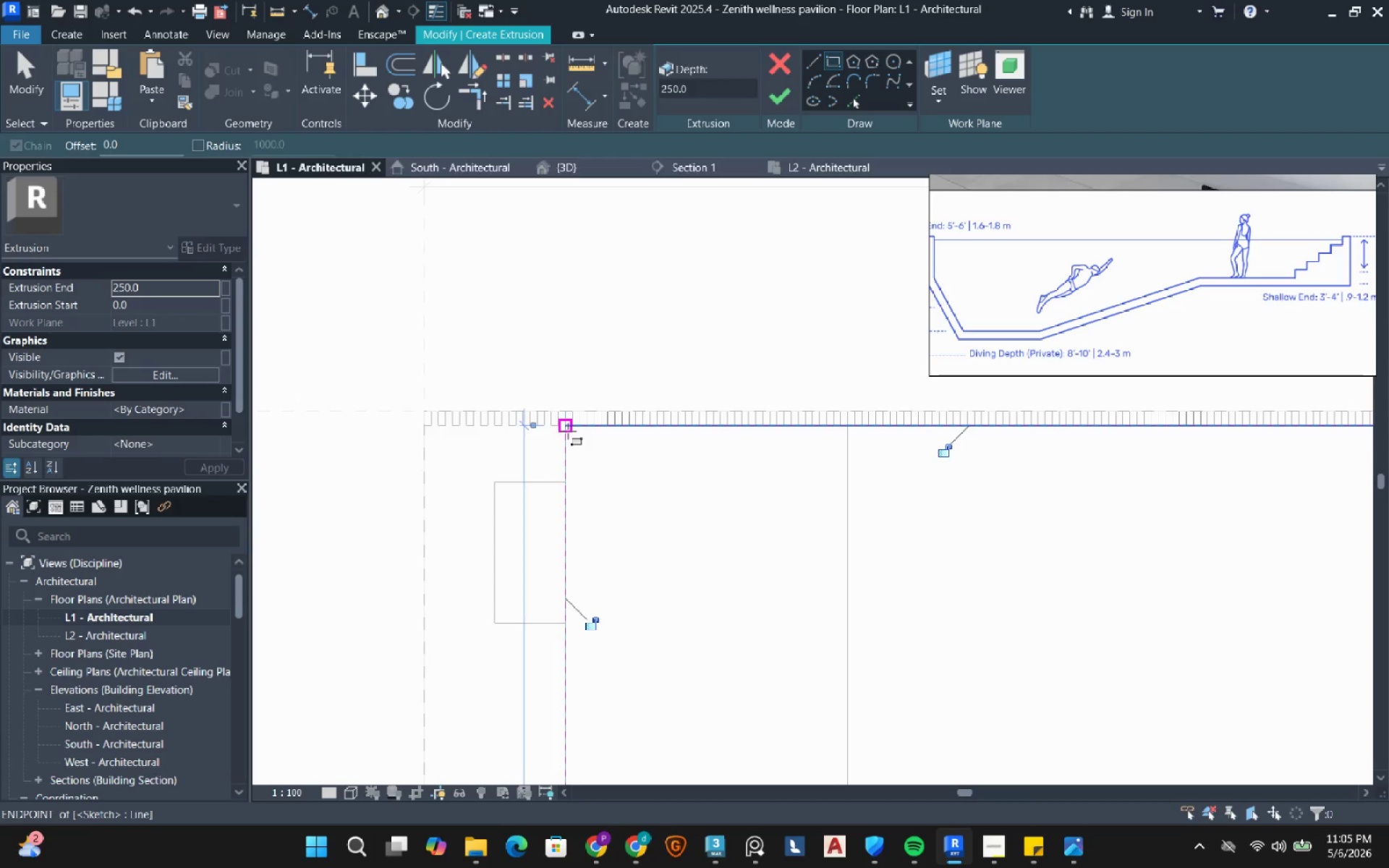 
key(Escape)
 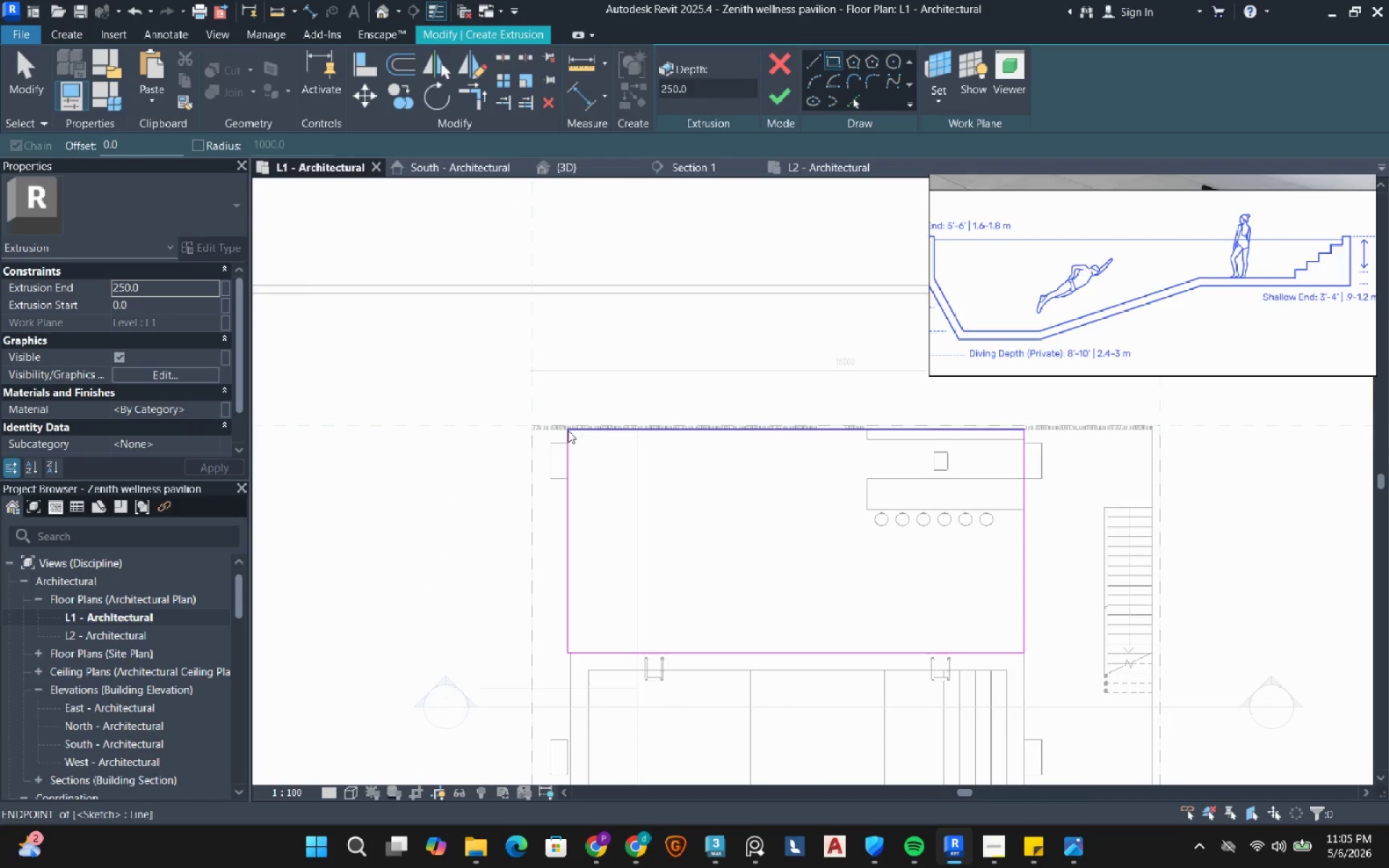 
key(Escape)
 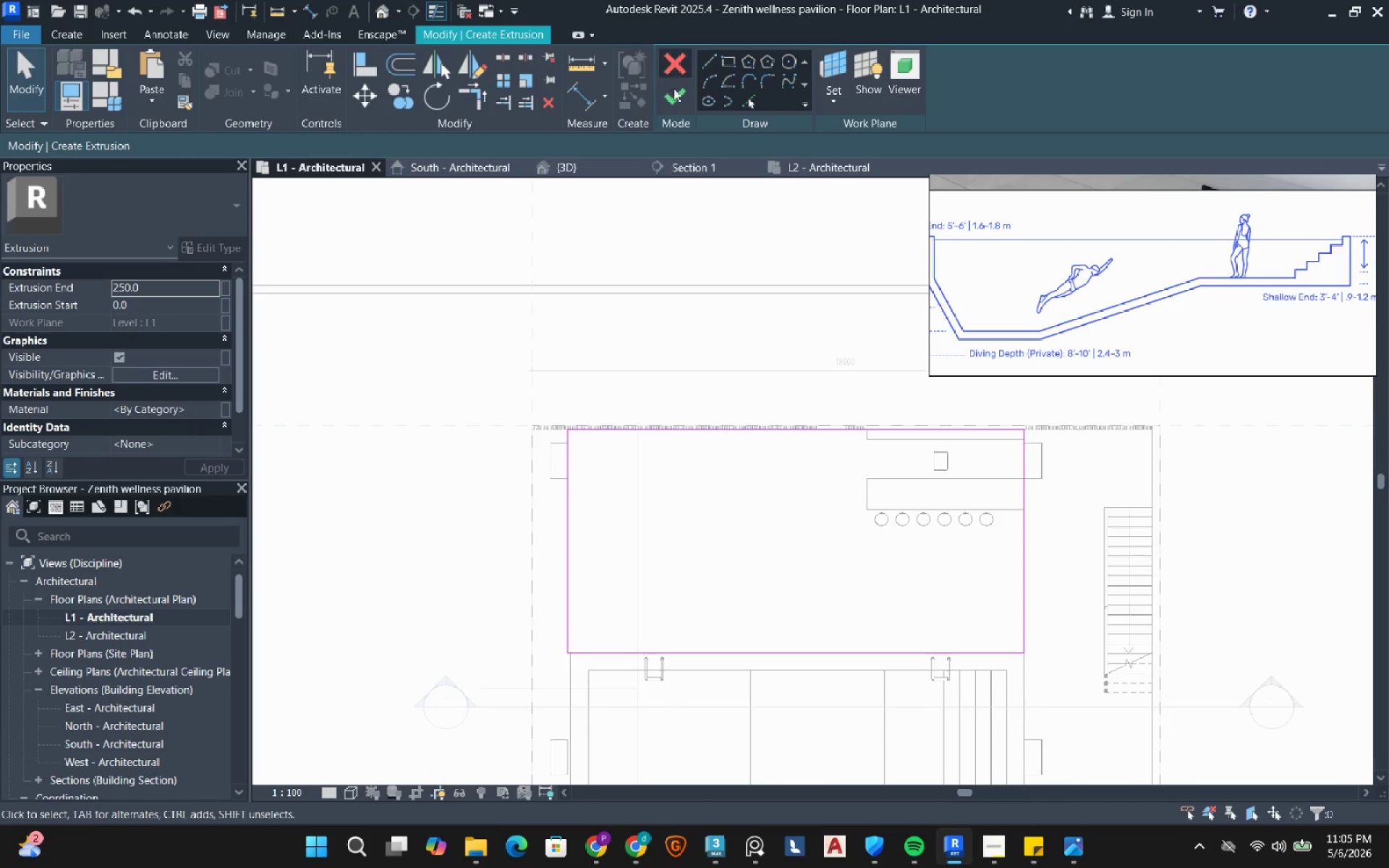 
scroll: coordinate [568, 430], scroll_direction: down, amount: 10.0
 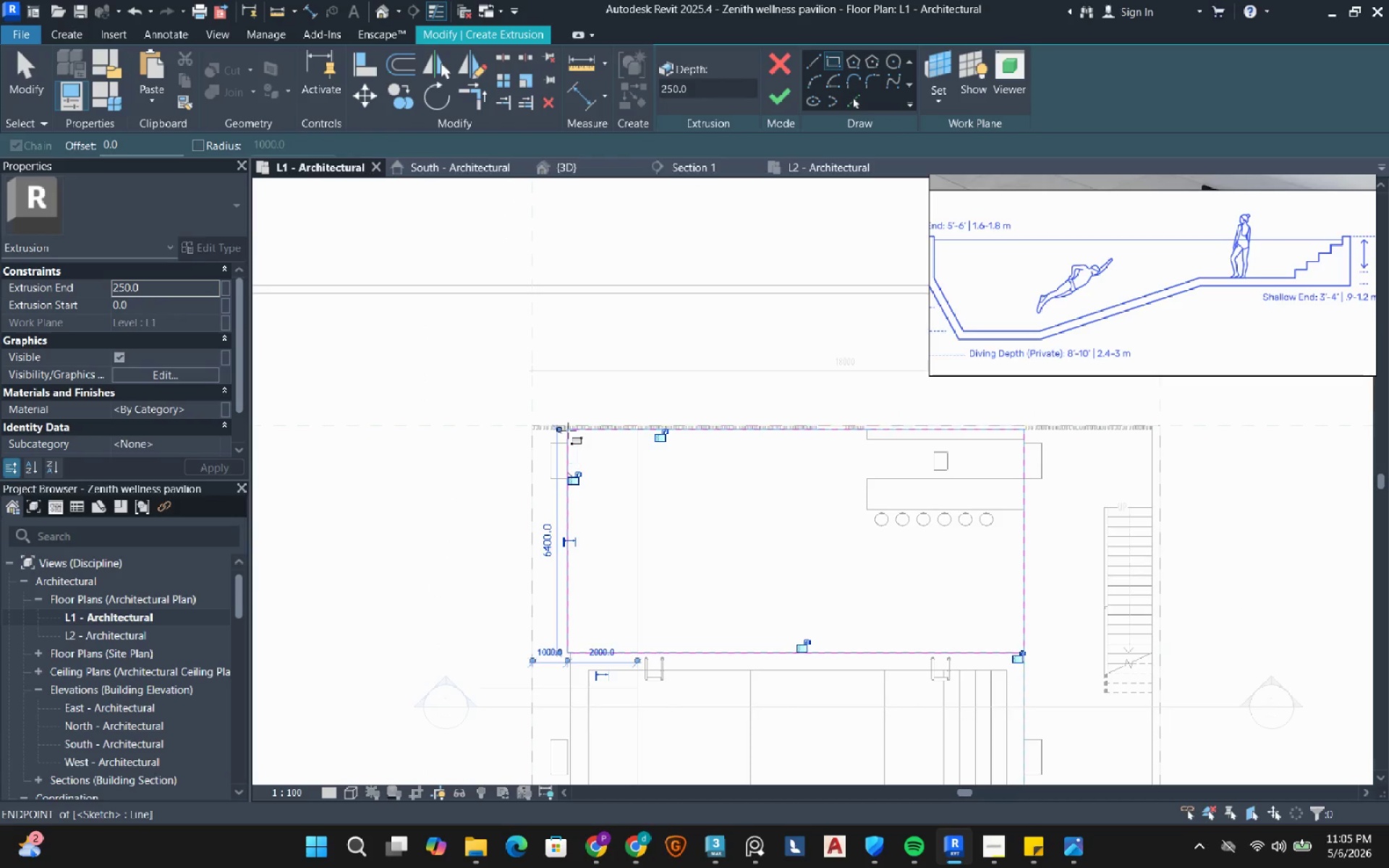 
left_click([680, 101])
 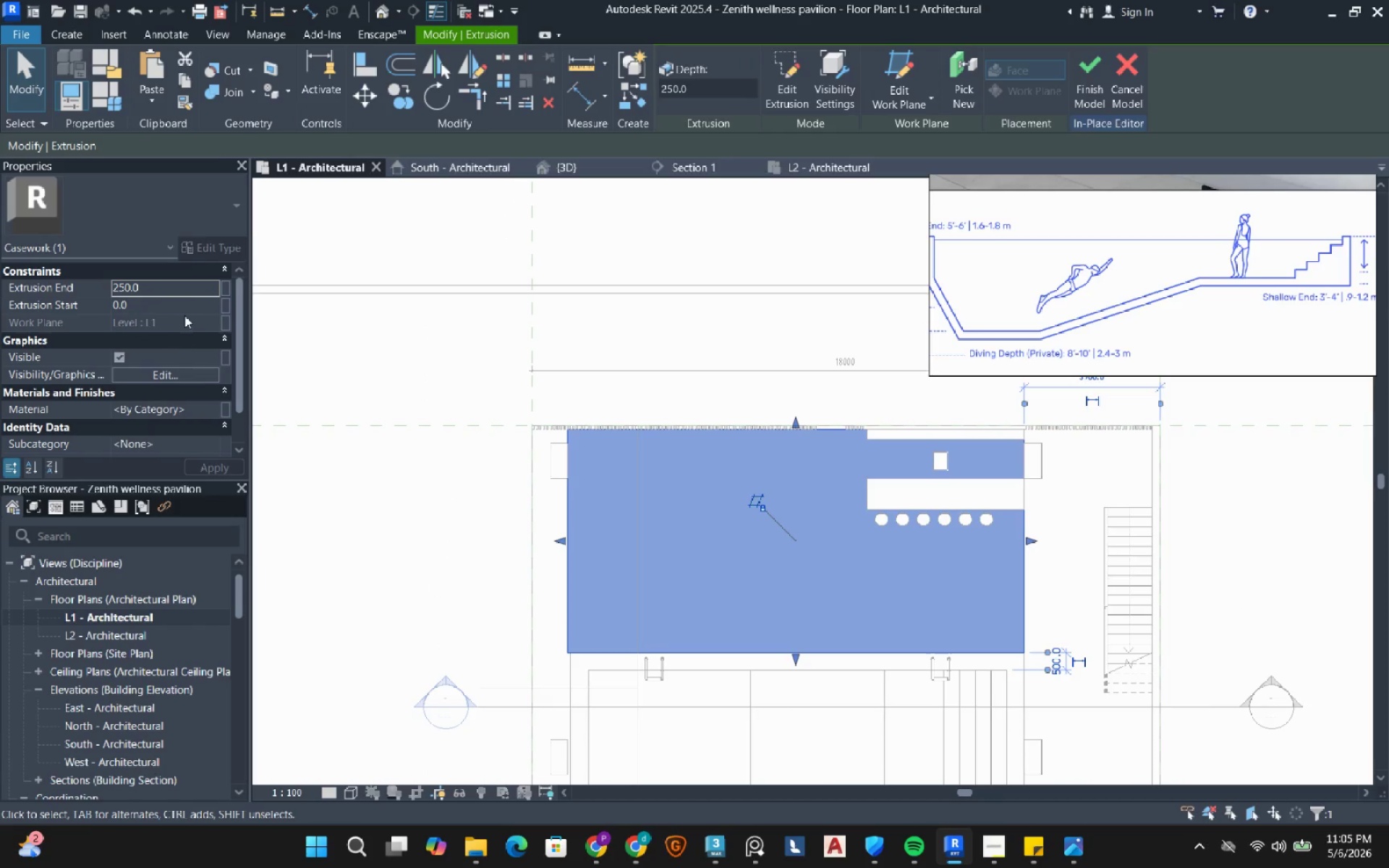 
left_click([183, 291])
 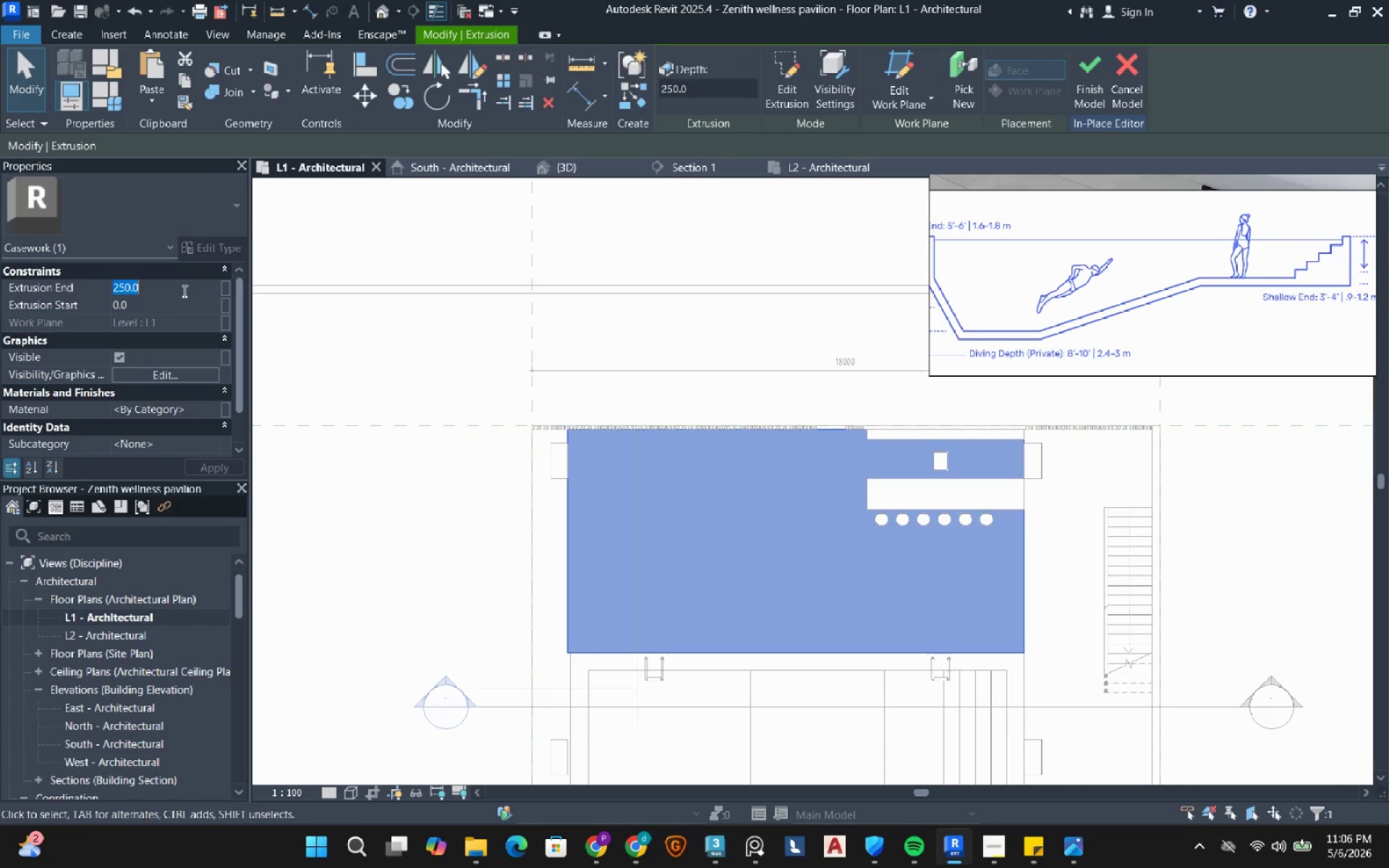 
key(Numpad1)
 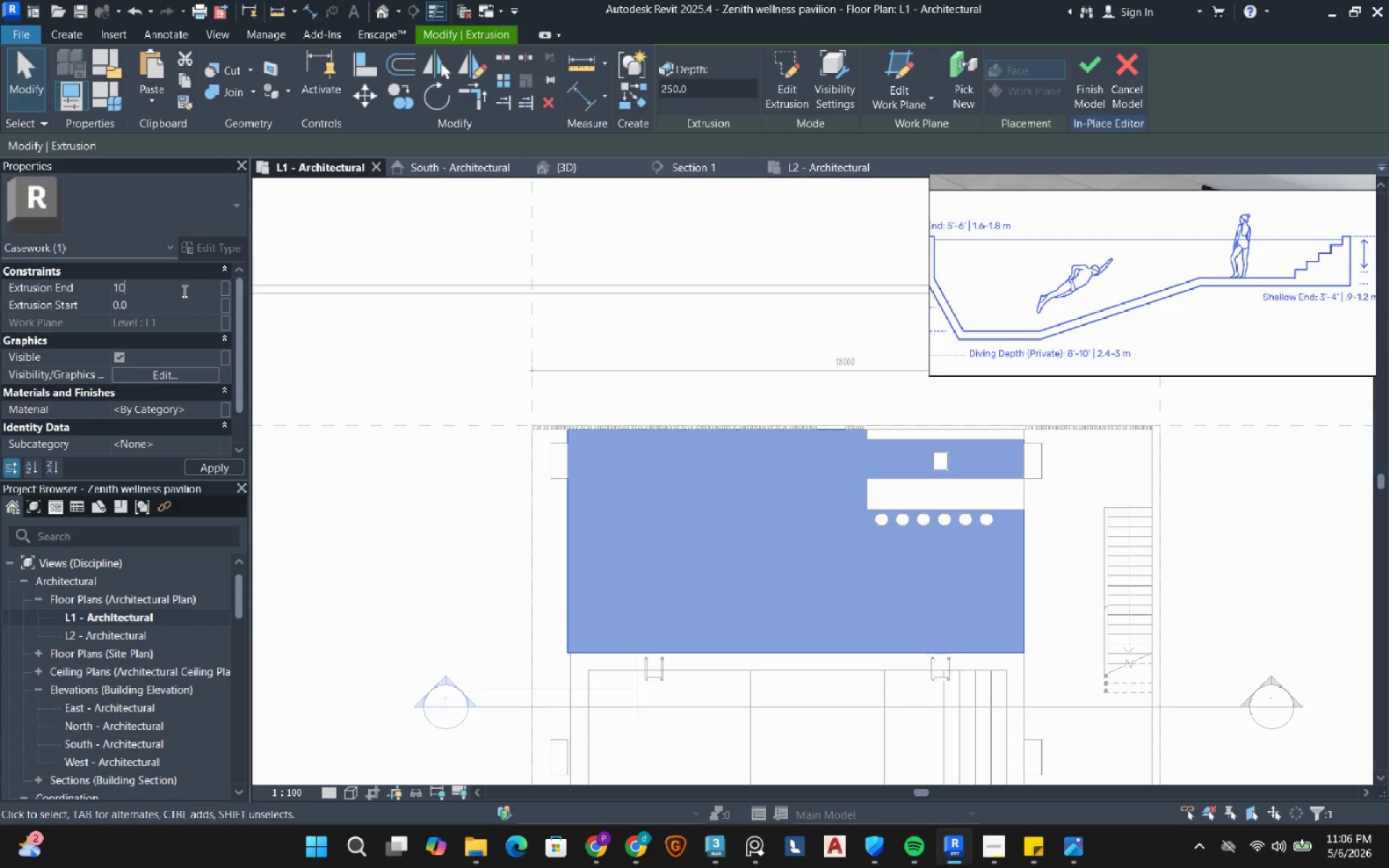 
key(Numpad0)
 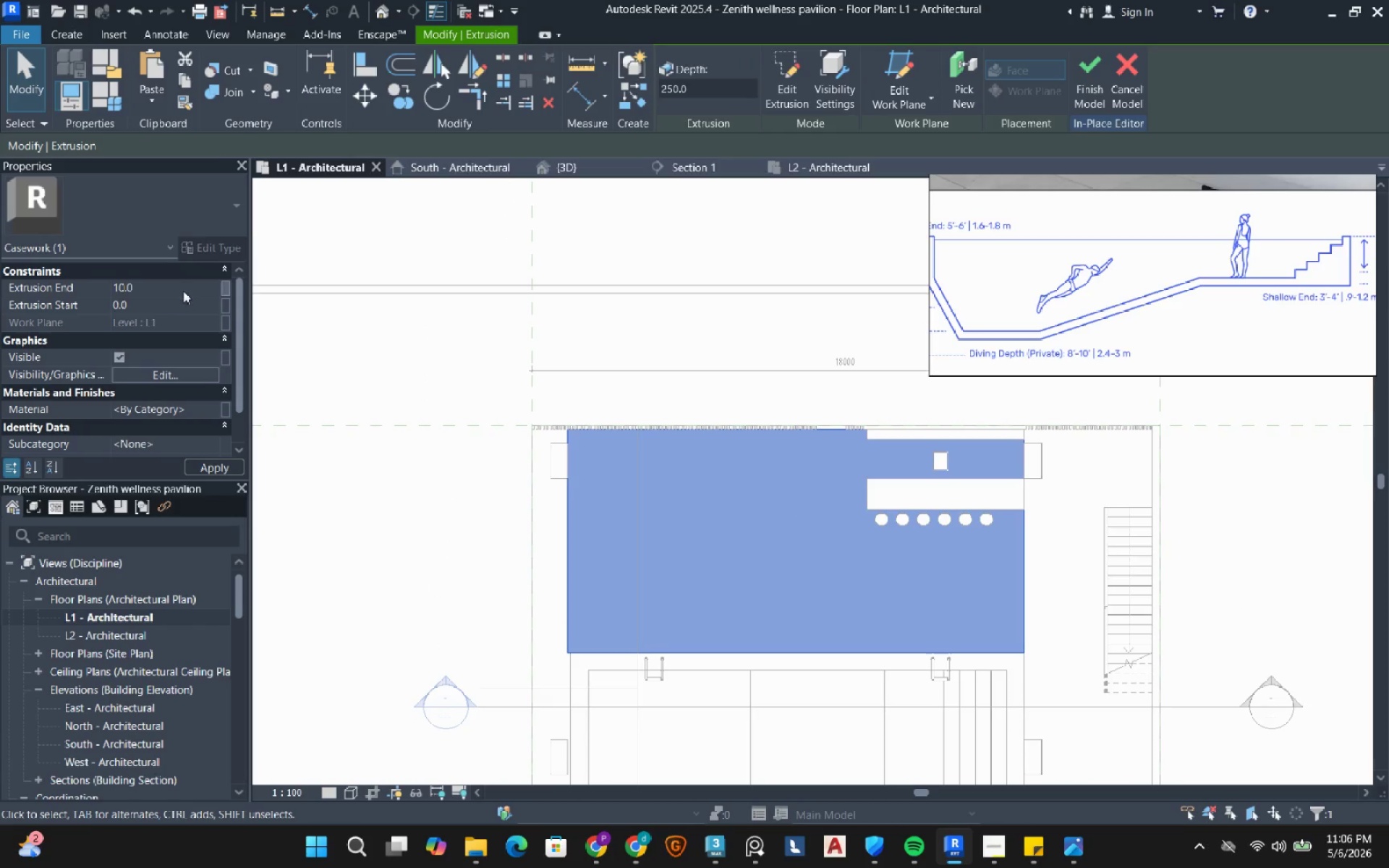 
key(NumpadEnter)
 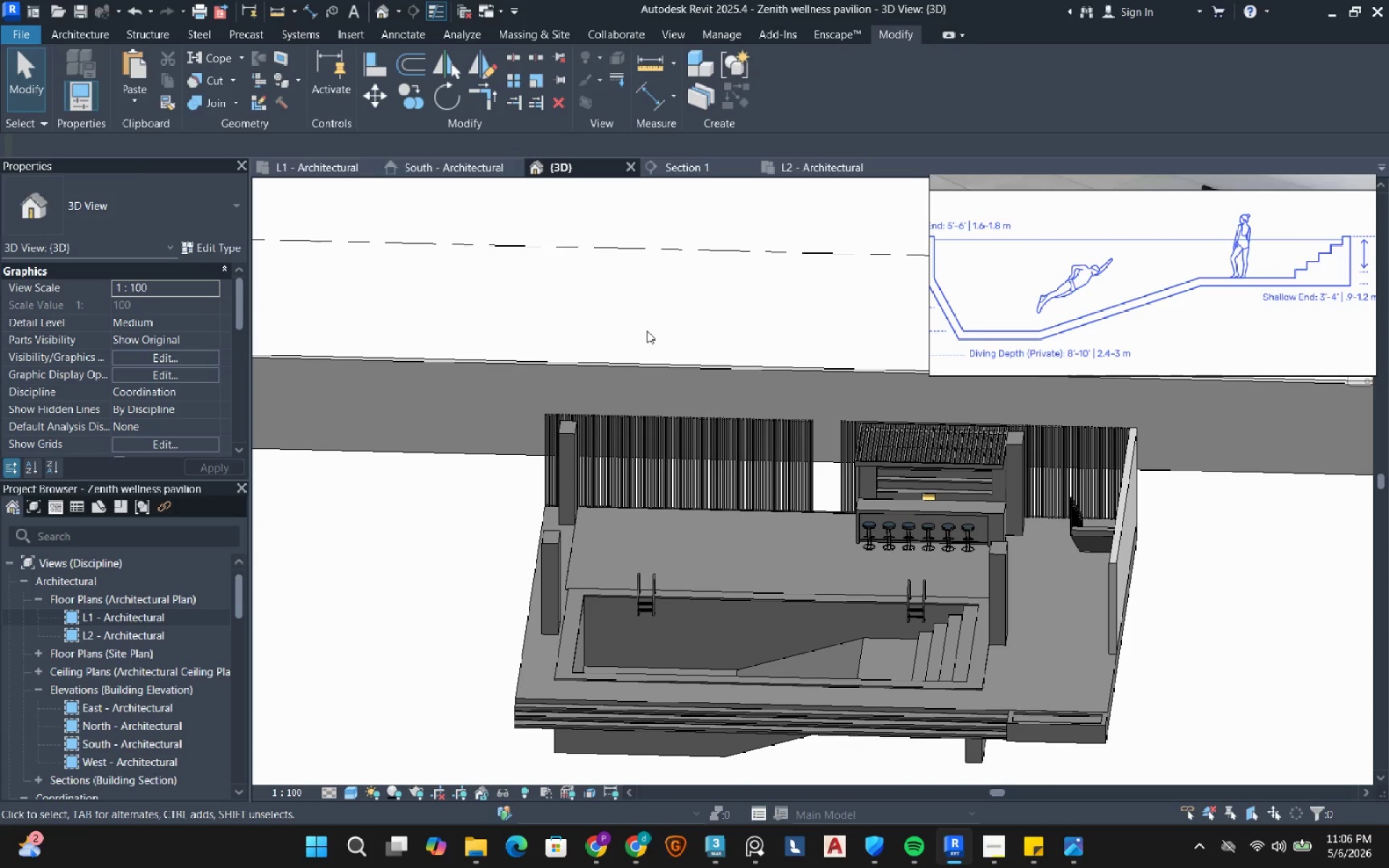 
wait(5.19)
 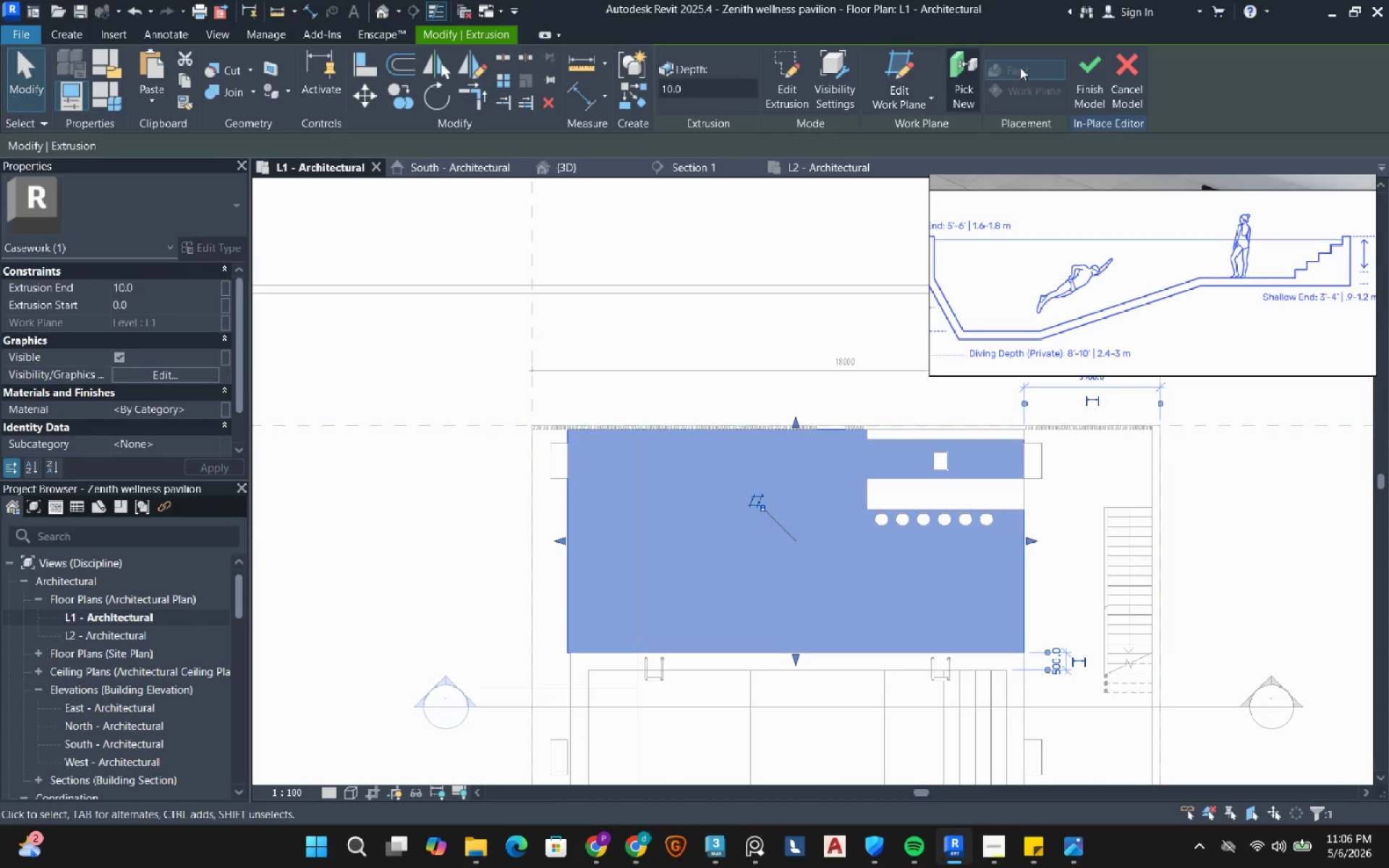 
scroll: coordinate [914, 546], scroll_direction: up, amount: 4.0
 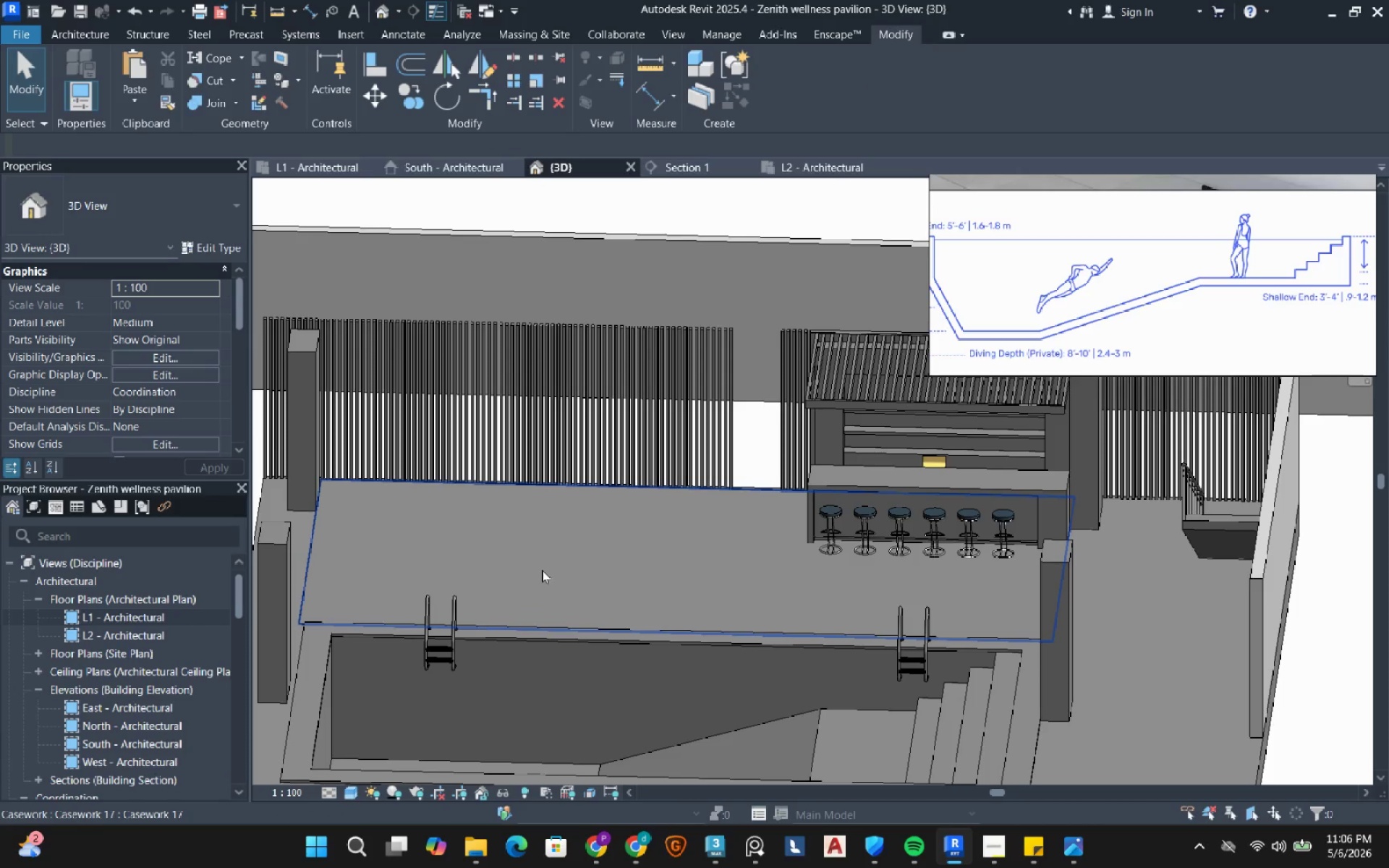 
hold_key(key=ShiftRight, duration=1.0)
 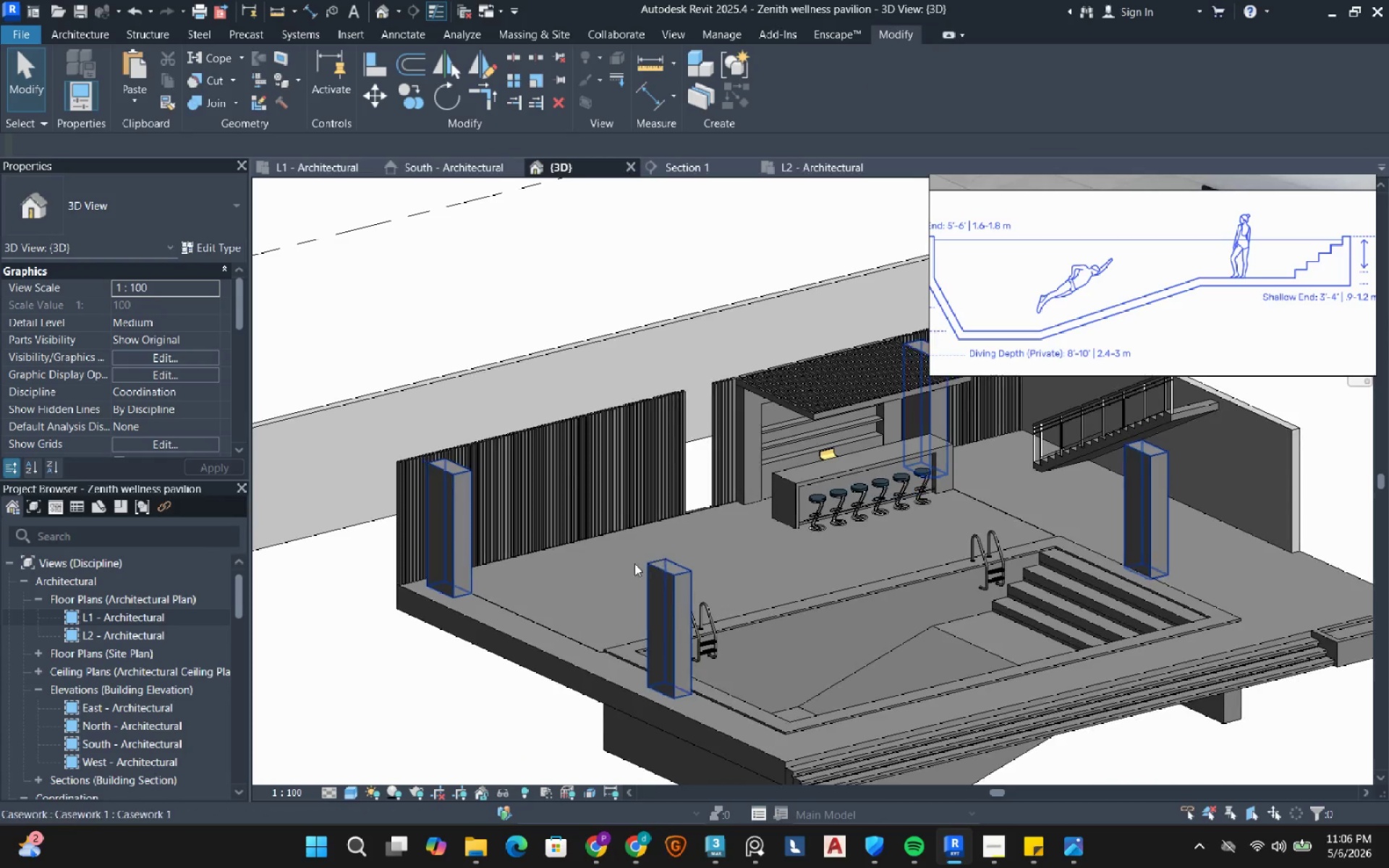 
scroll: coordinate [542, 567], scroll_direction: down, amount: 2.0
 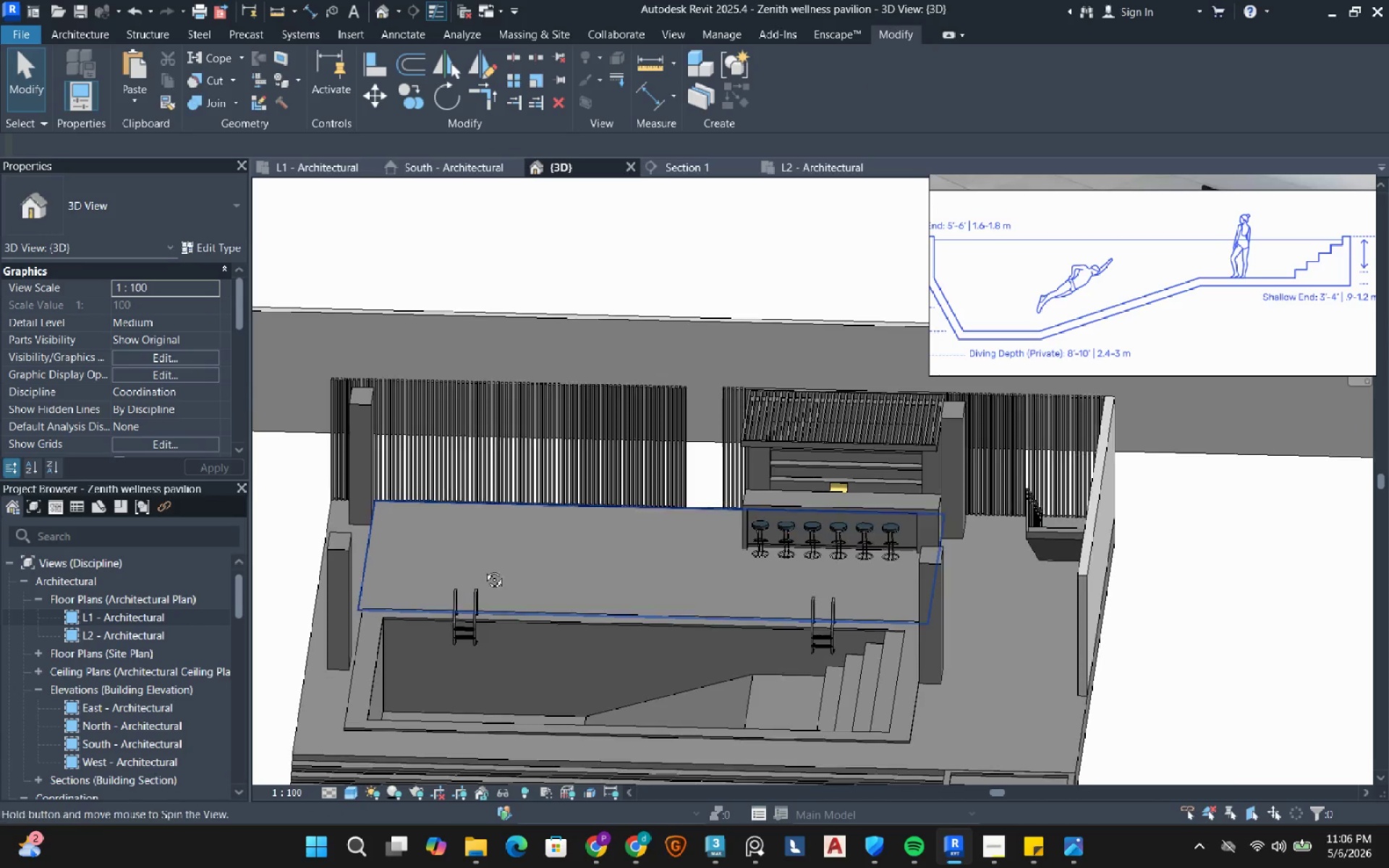 
left_click([565, 582])
 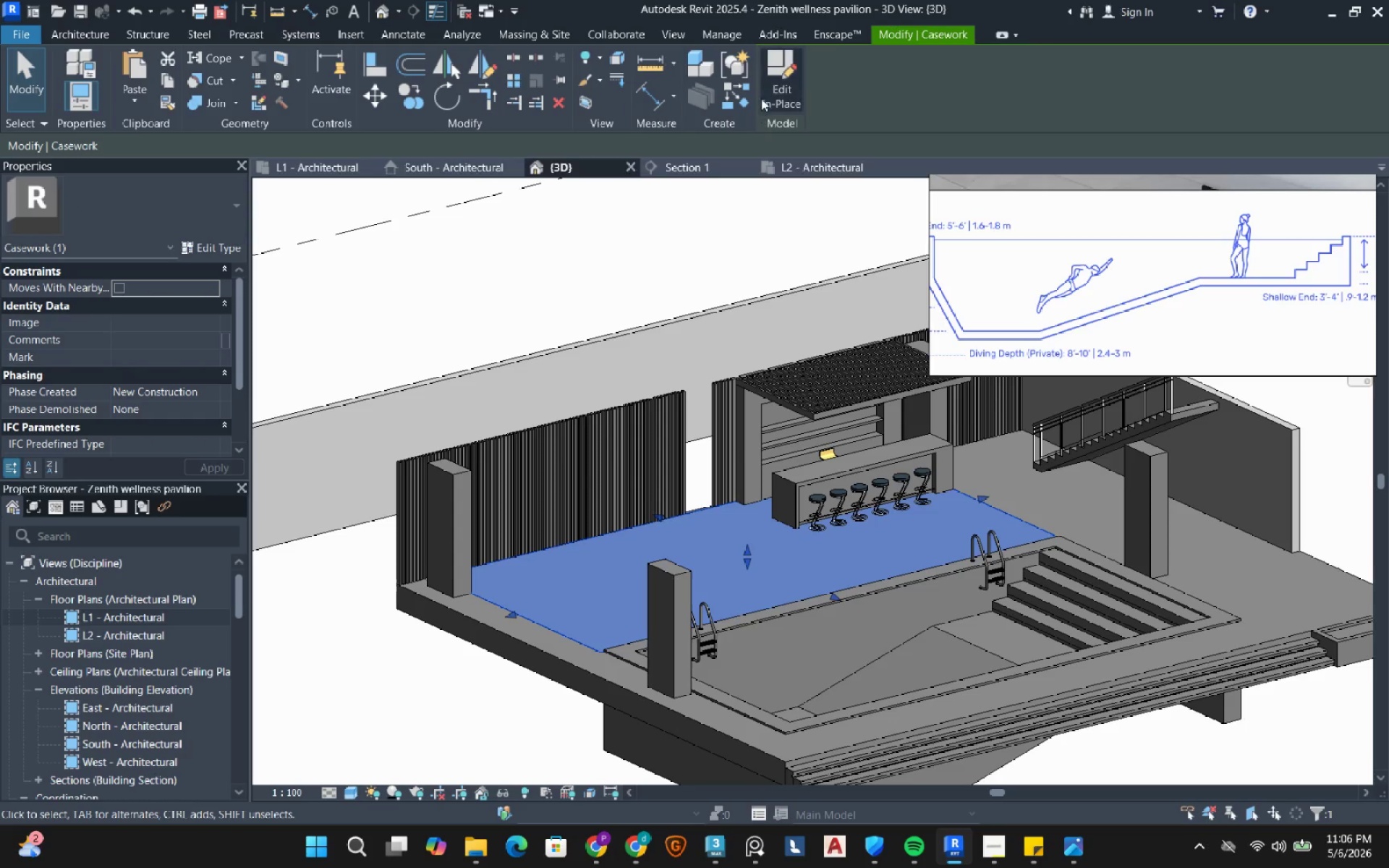 
left_click([763, 92])
 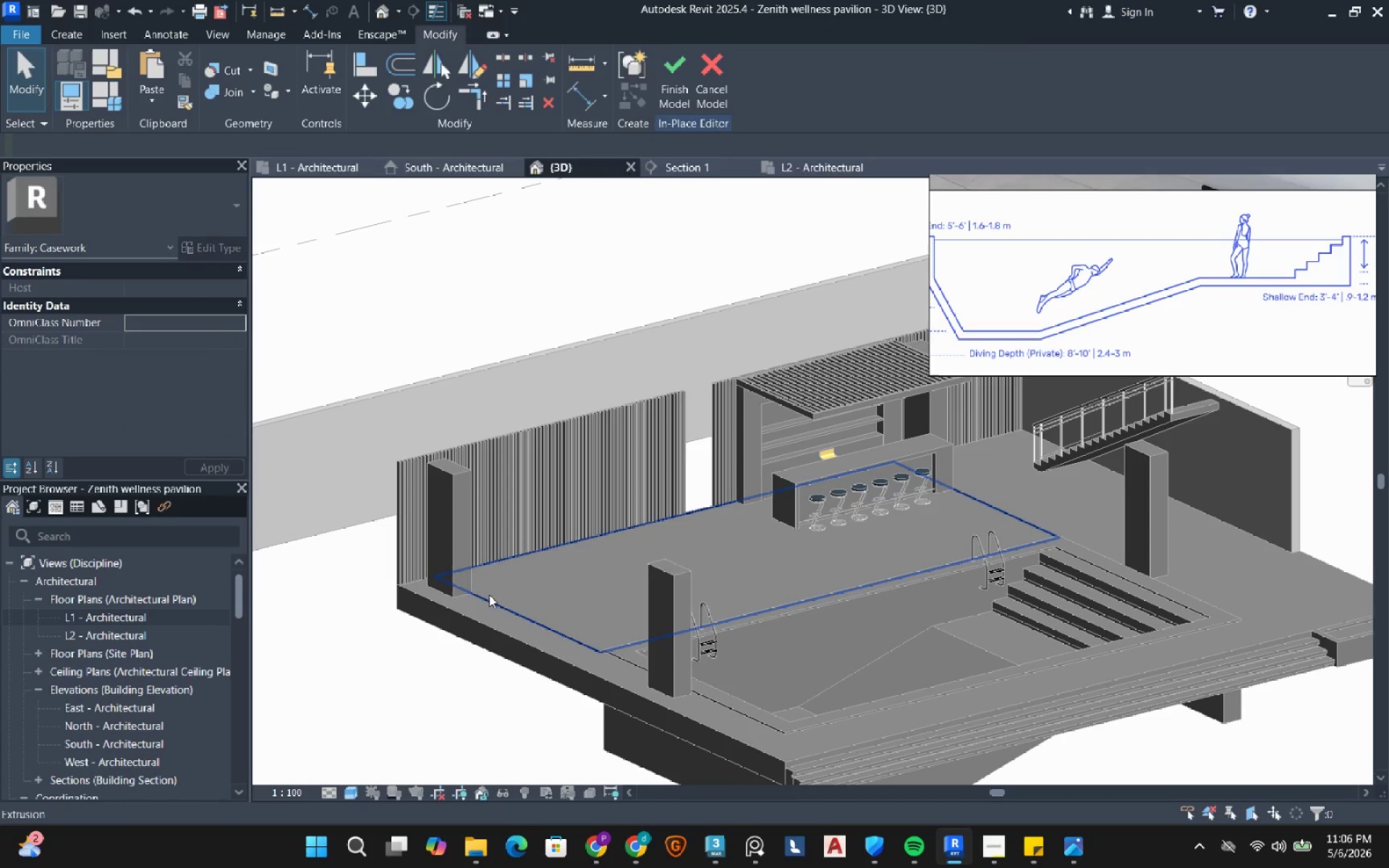 
left_click([495, 590])
 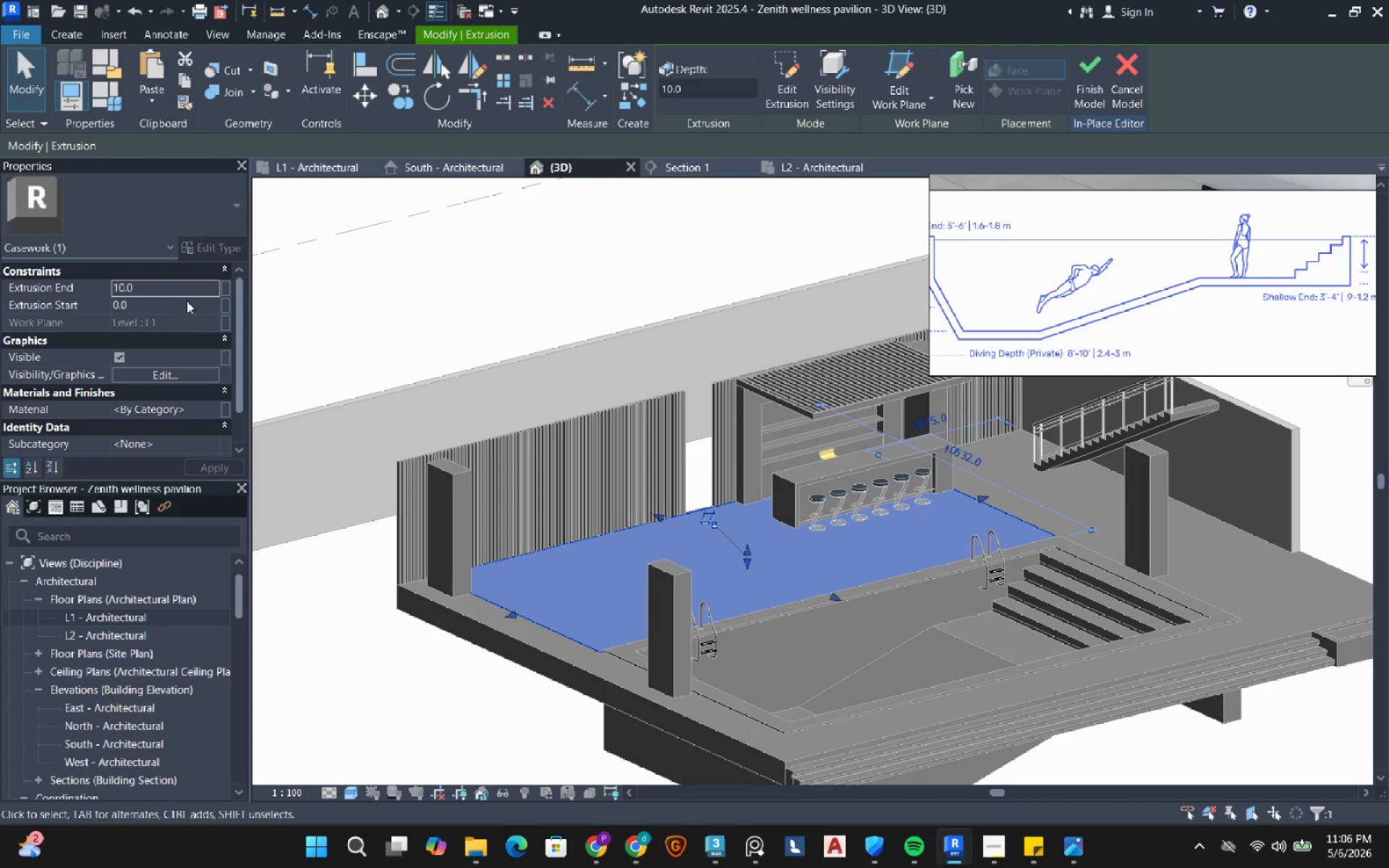 
left_click([177, 289])
 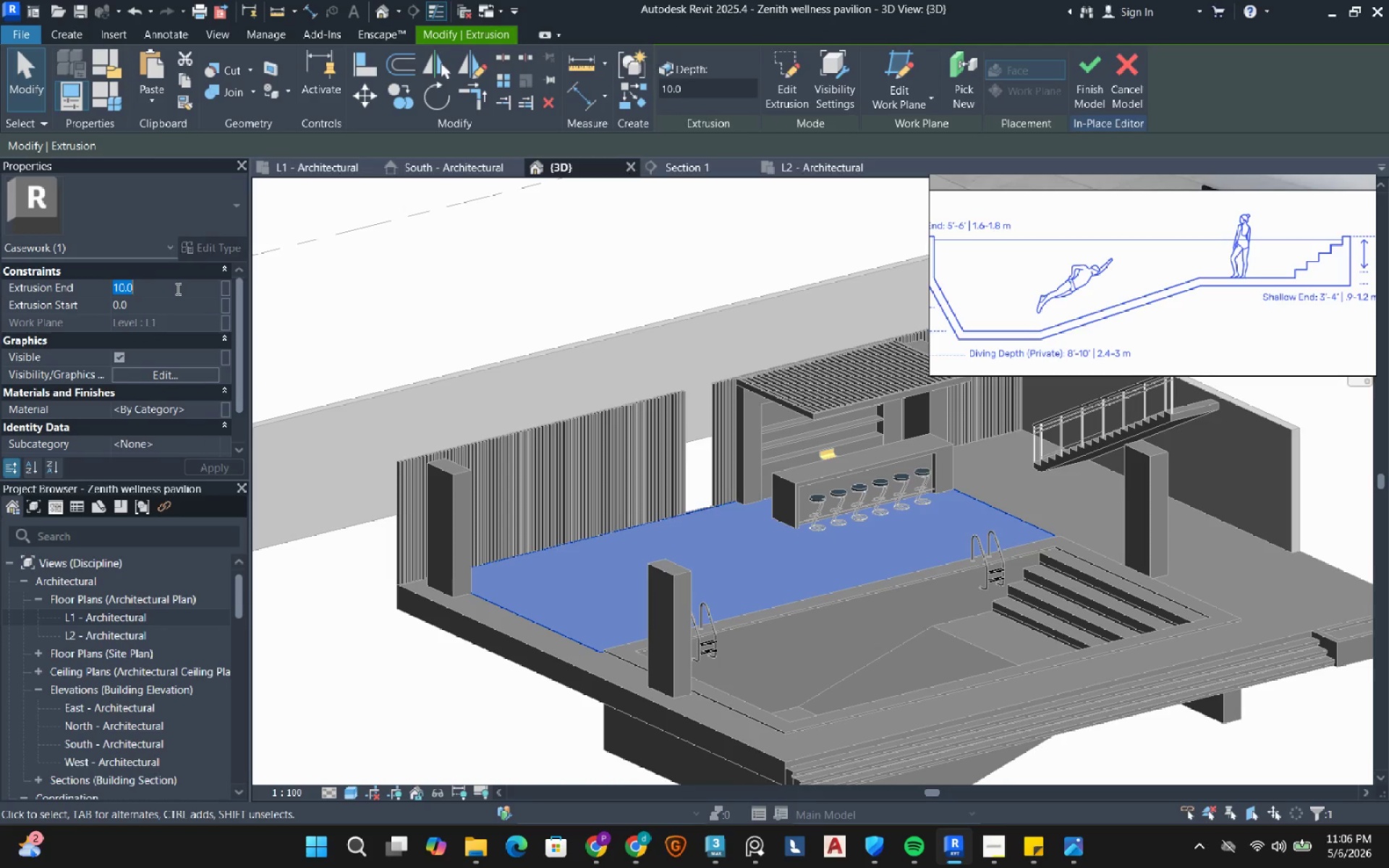 
key(NumpadSubtract)
 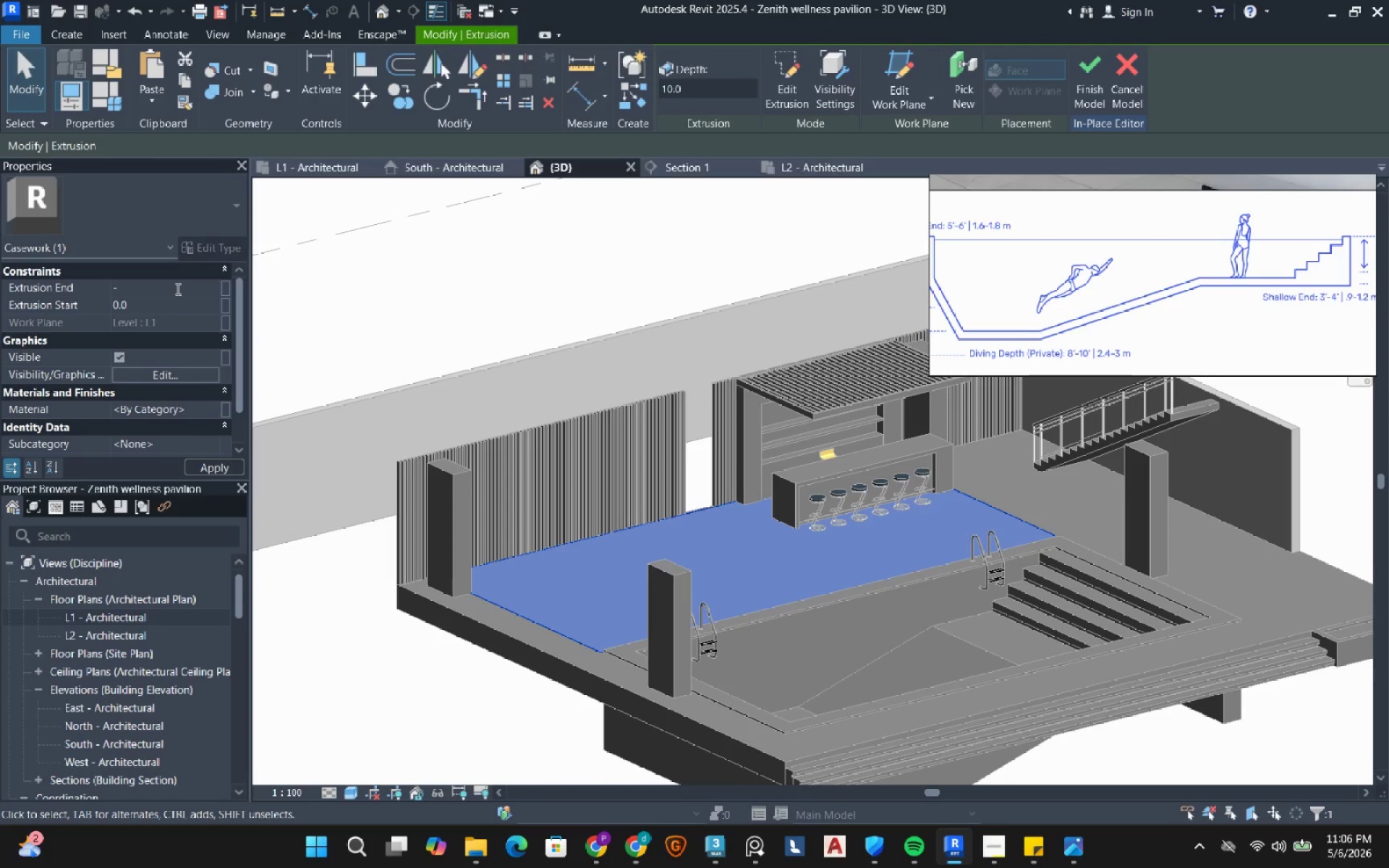 
key(Numpad1)
 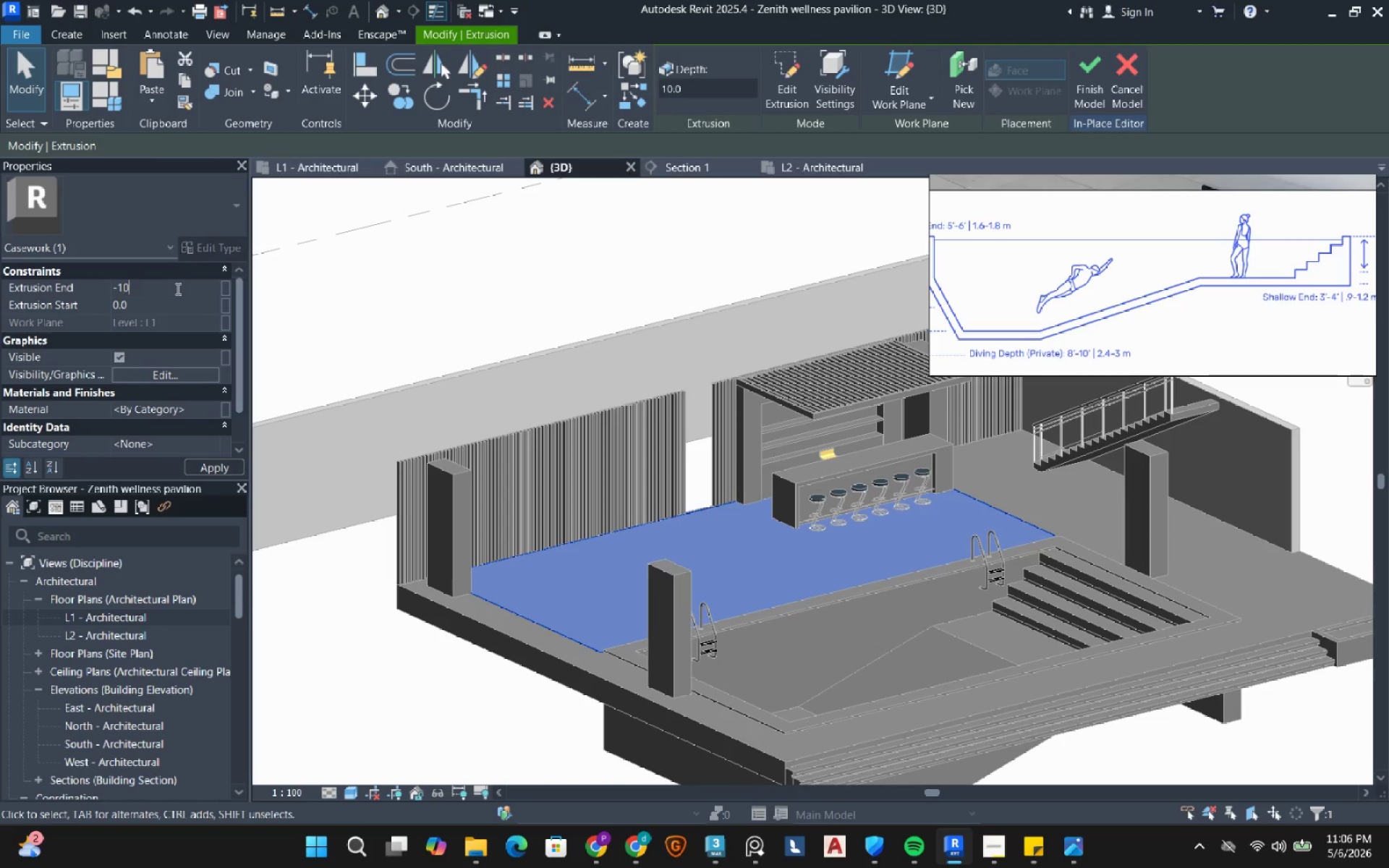 
key(Numpad0)
 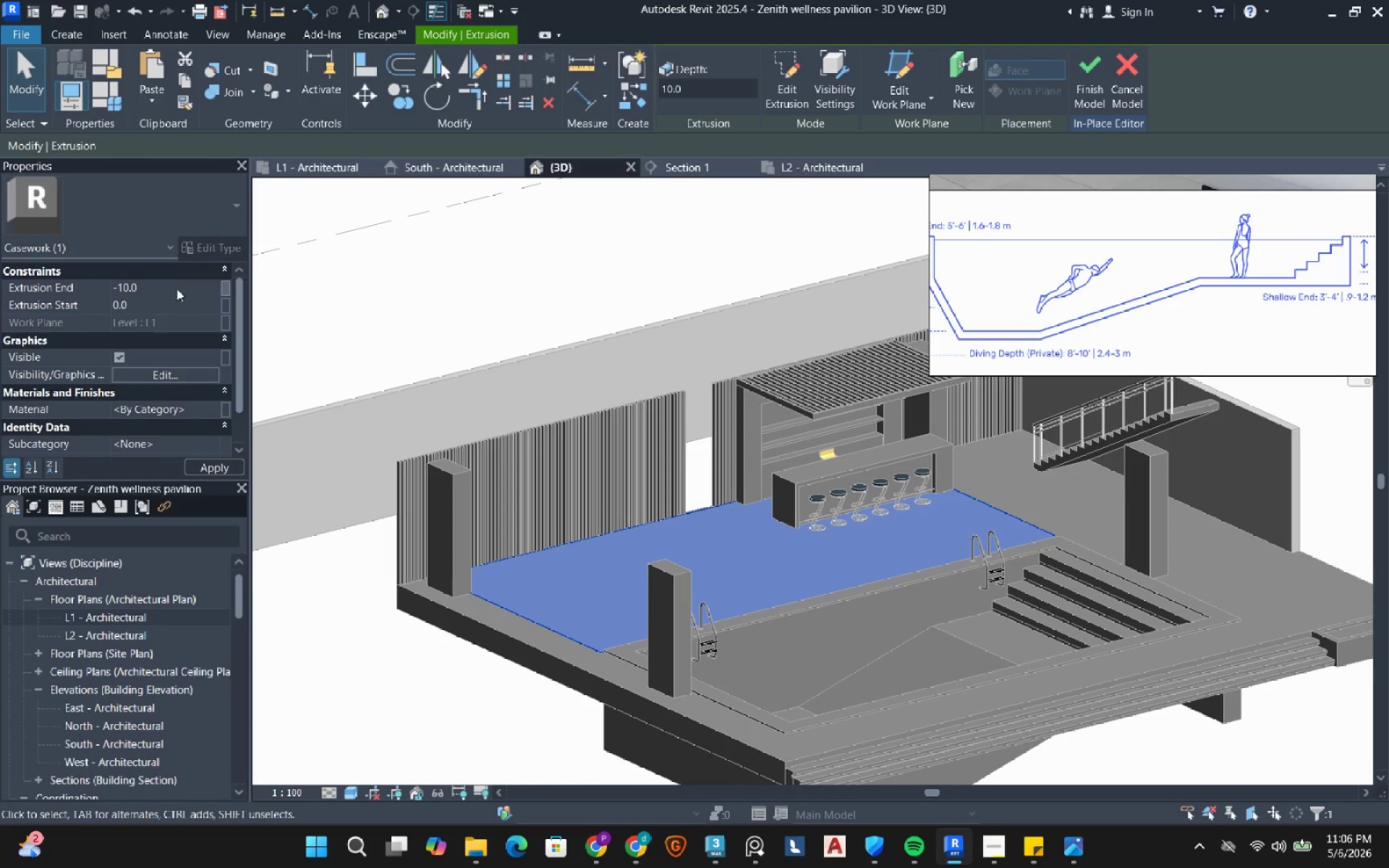 
key(NumpadEnter)
 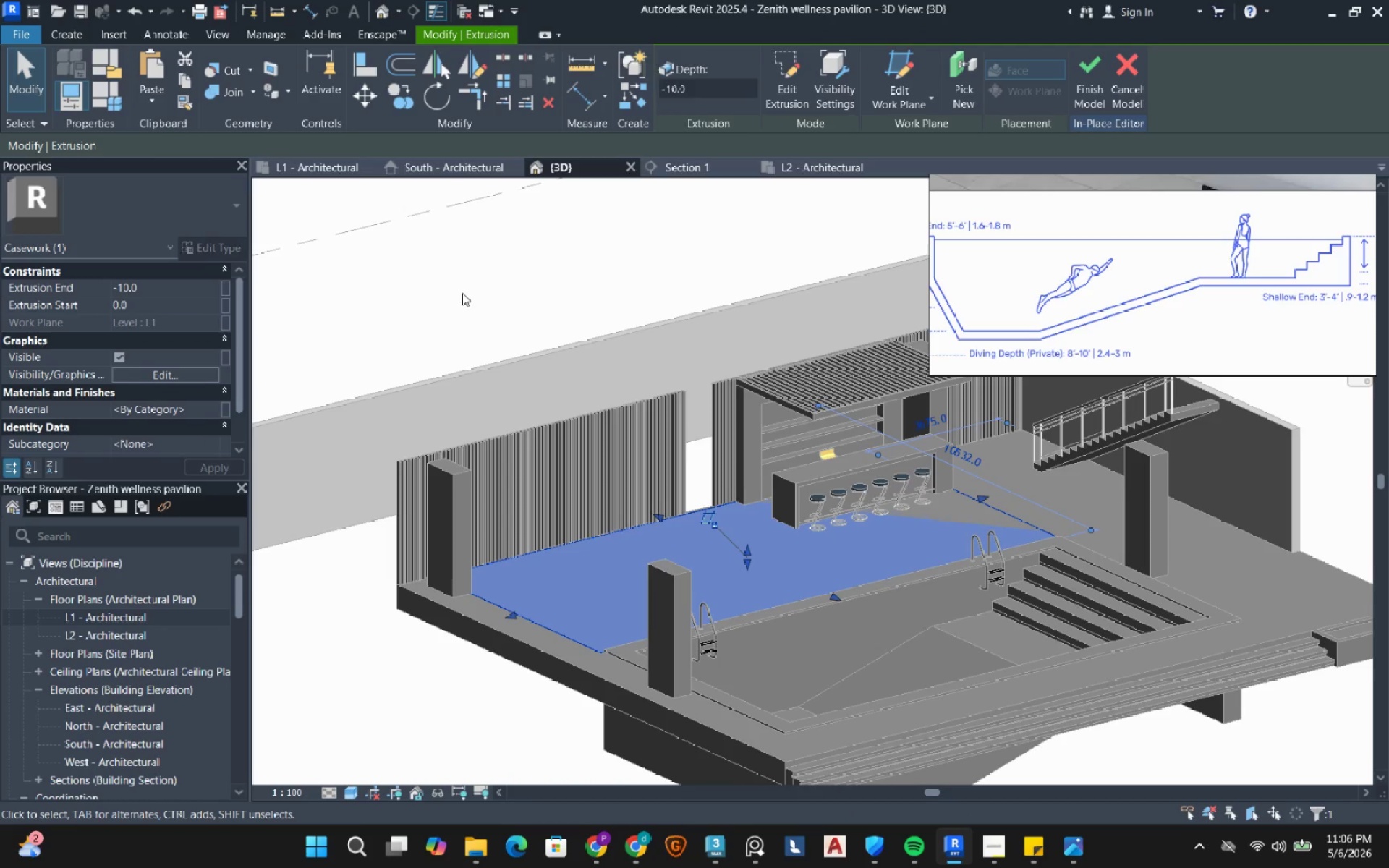 
left_click([462, 293])
 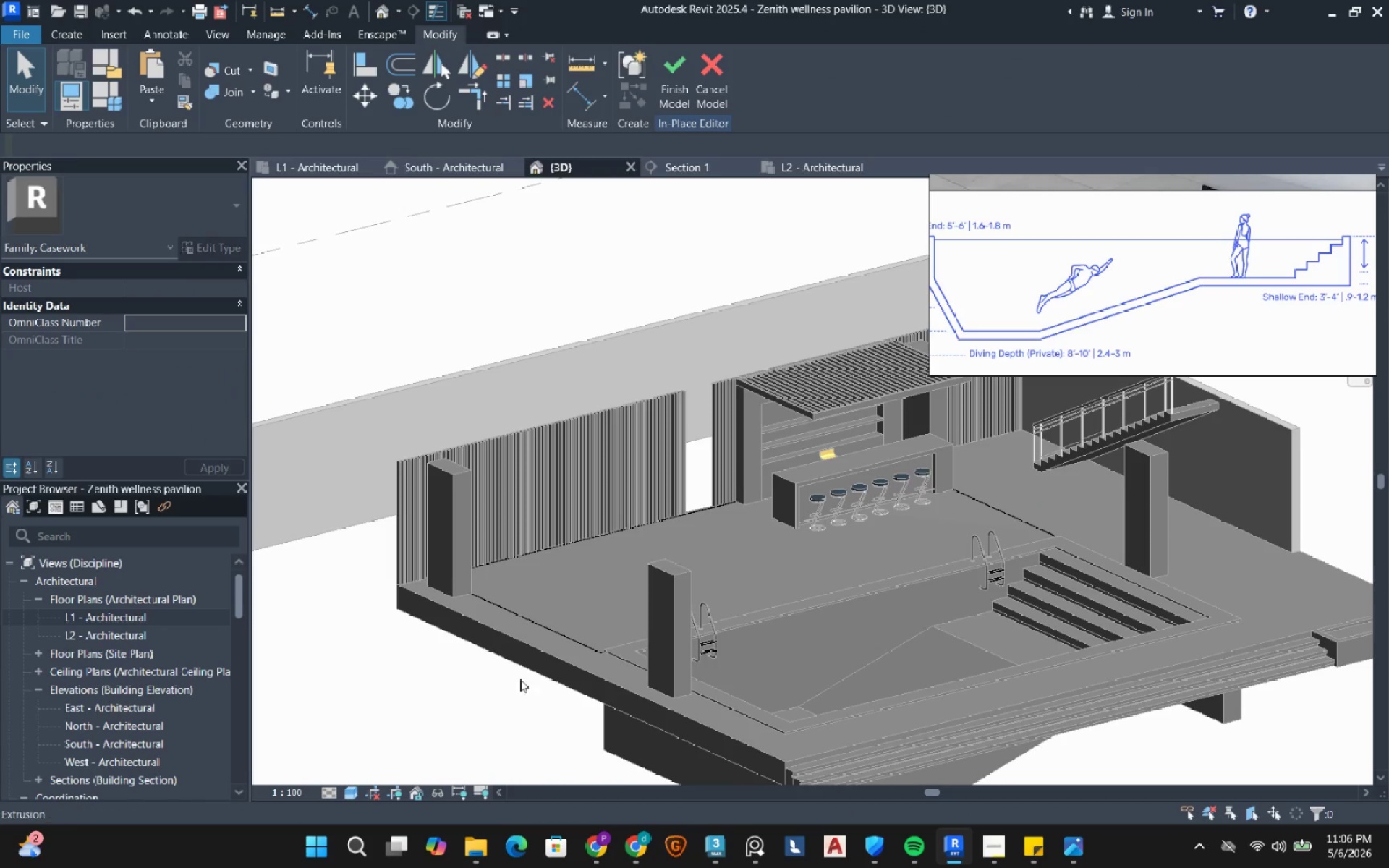 
scroll: coordinate [608, 660], scroll_direction: up, amount: 8.0
 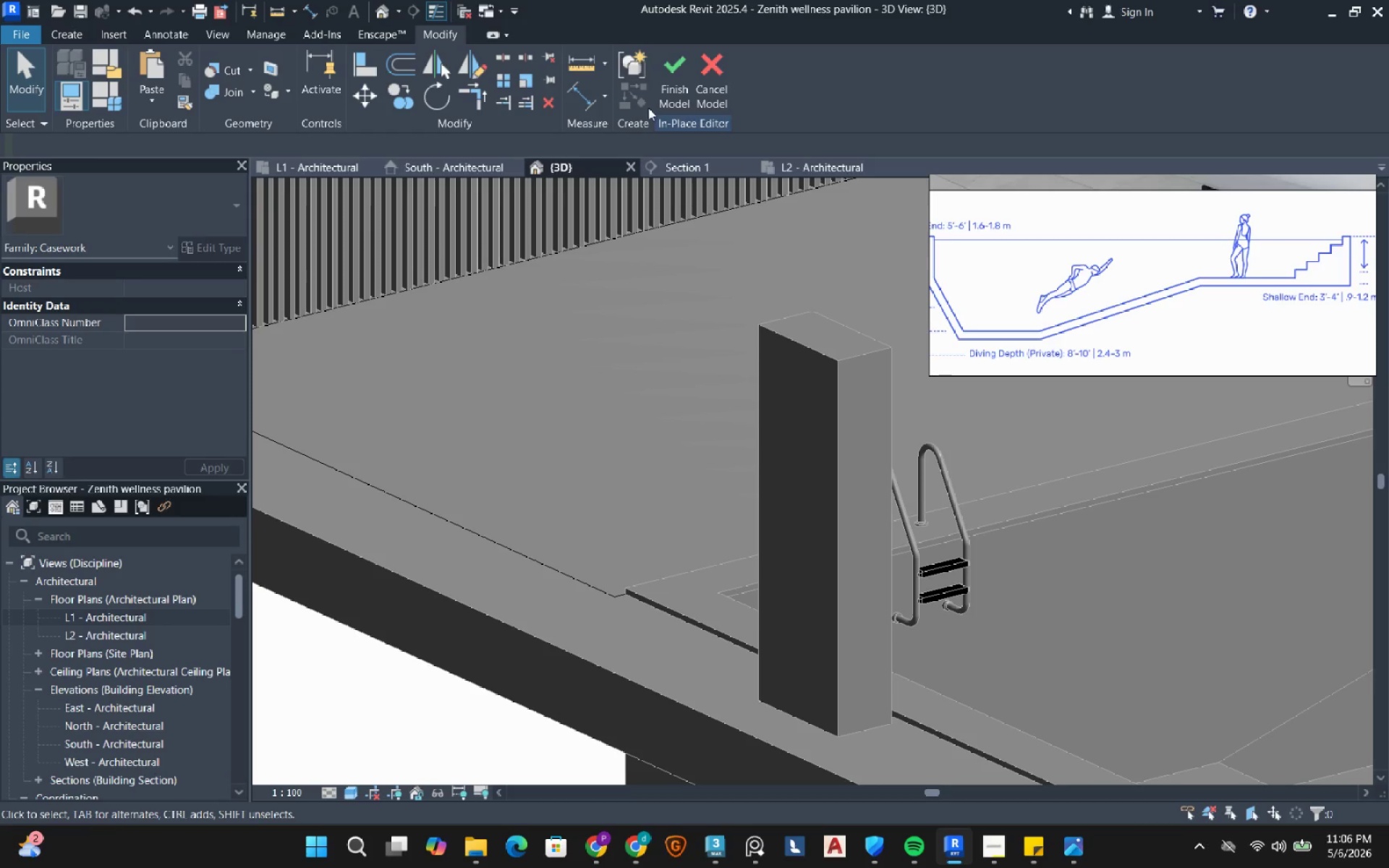 
left_click_drag(start_coordinate=[668, 87], to_coordinate=[480, 566])
 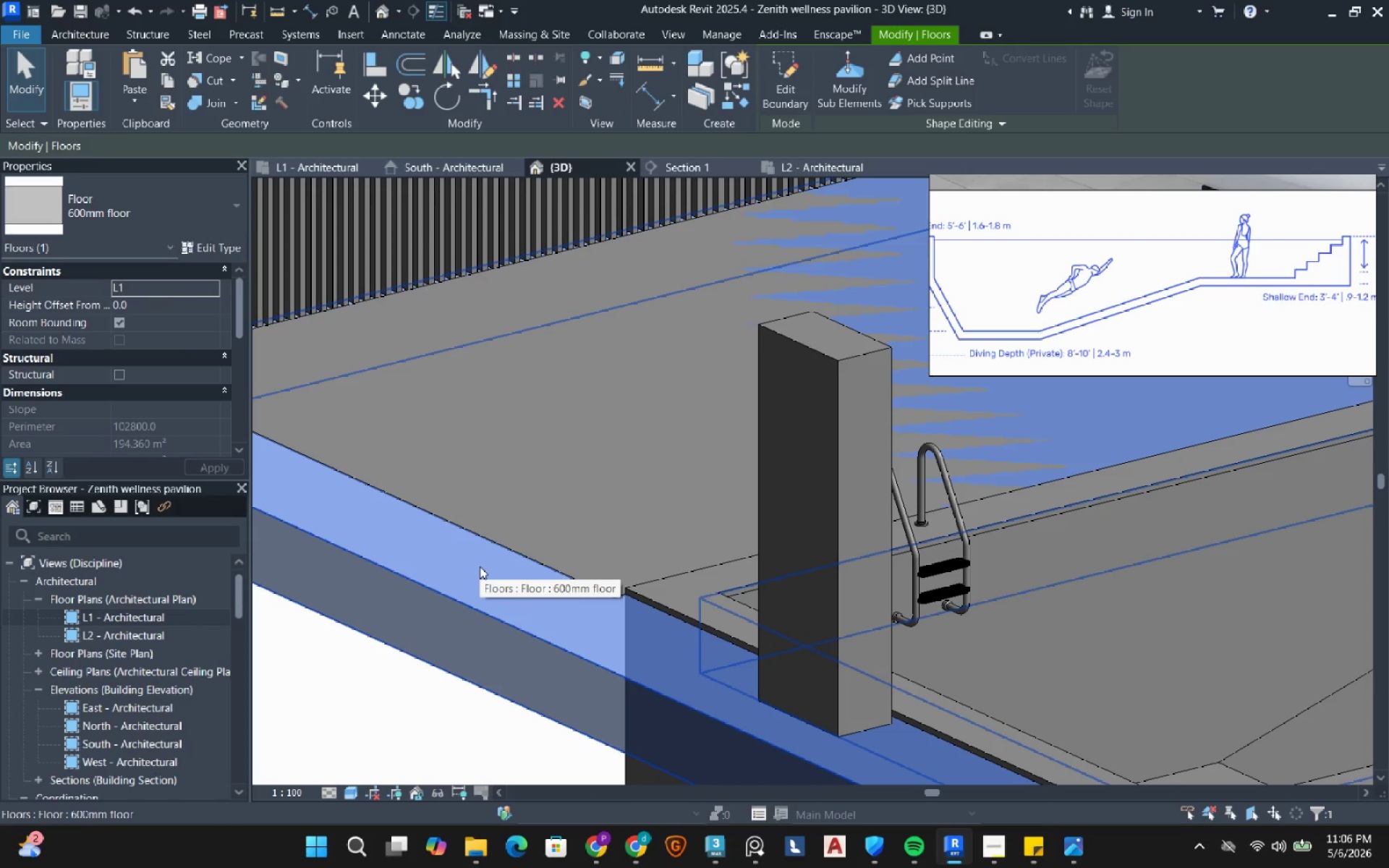 
left_click([480, 566])
 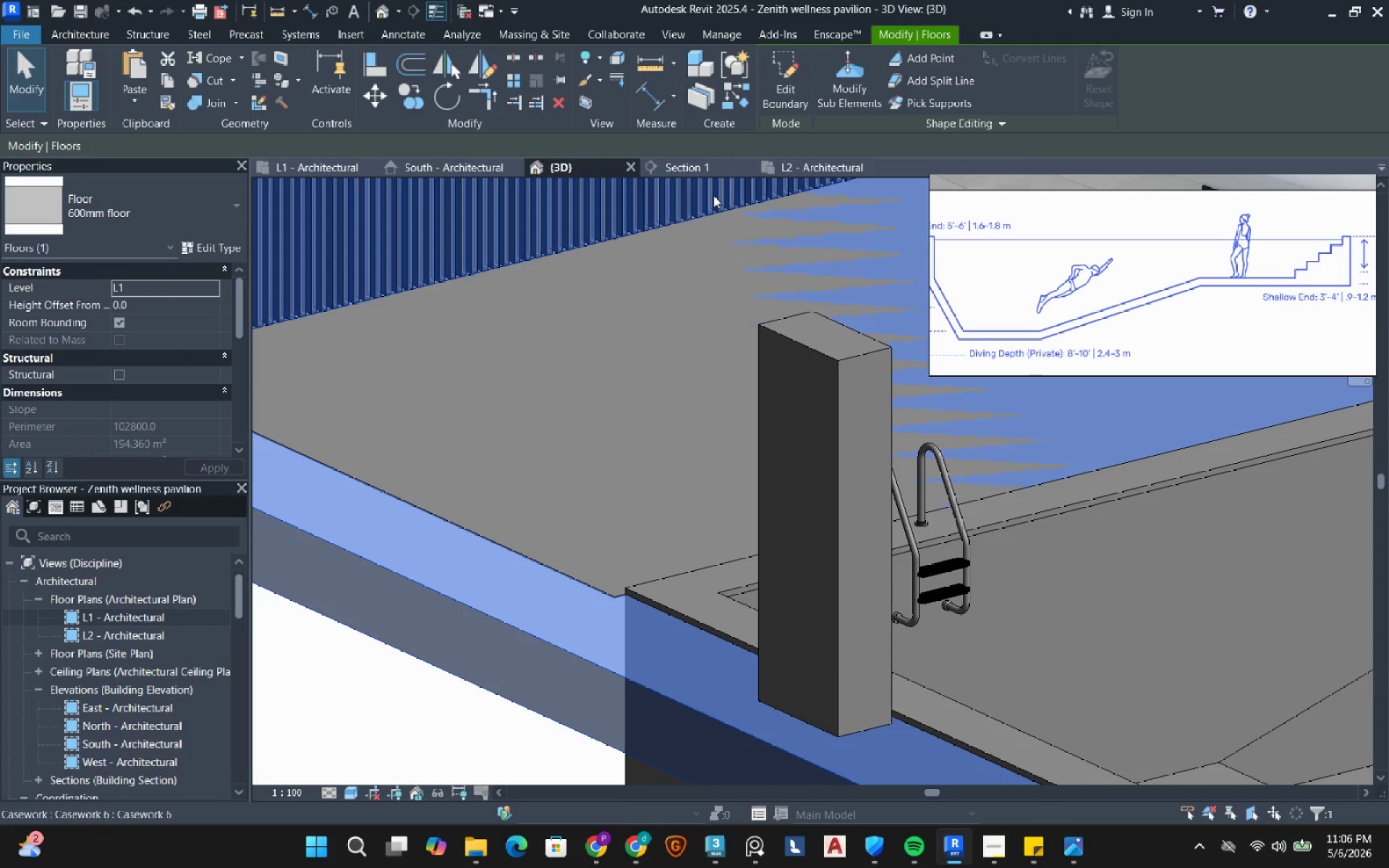 
left_click([764, 78])
 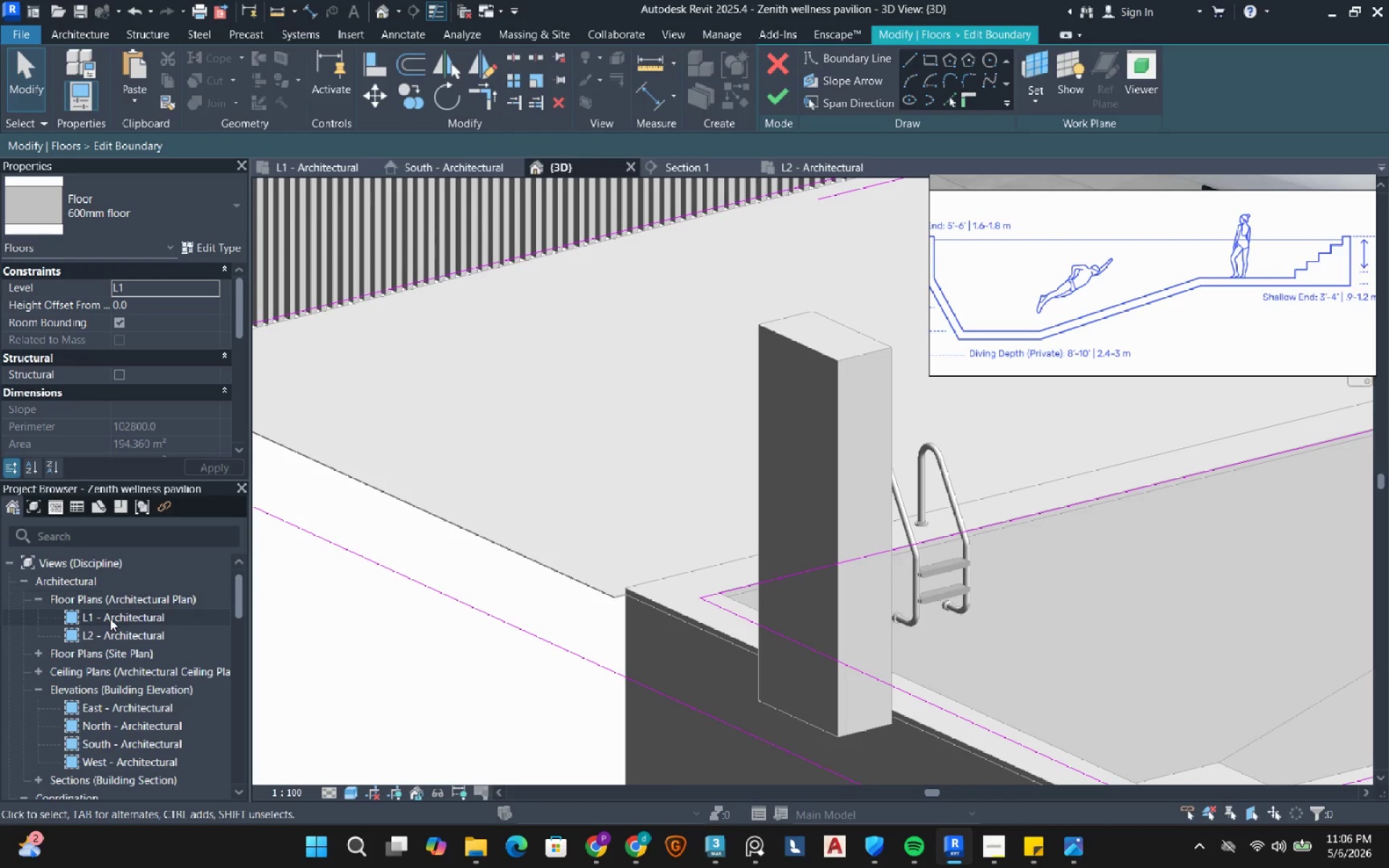 
double_click([110, 618])
 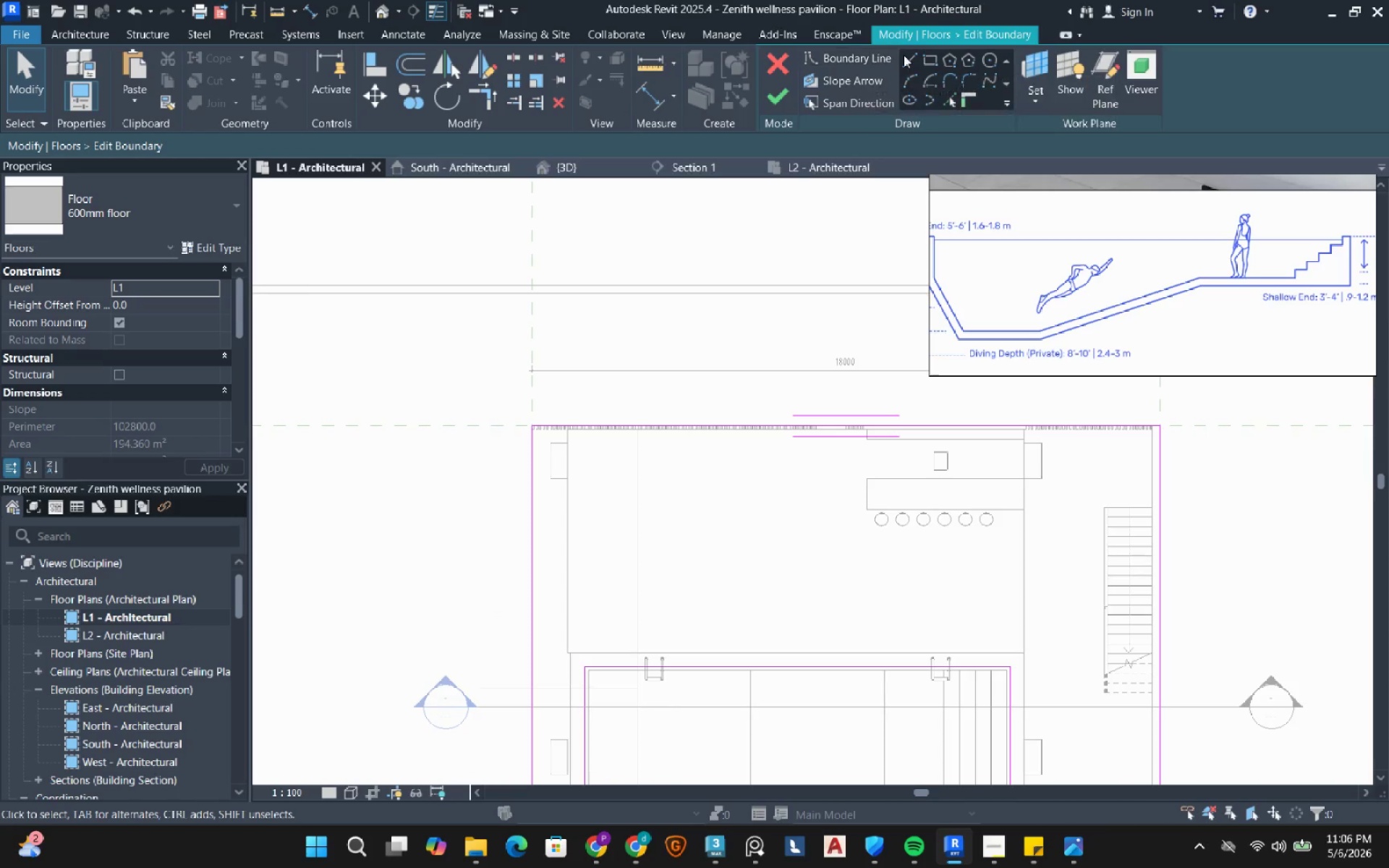 
left_click([925, 57])
 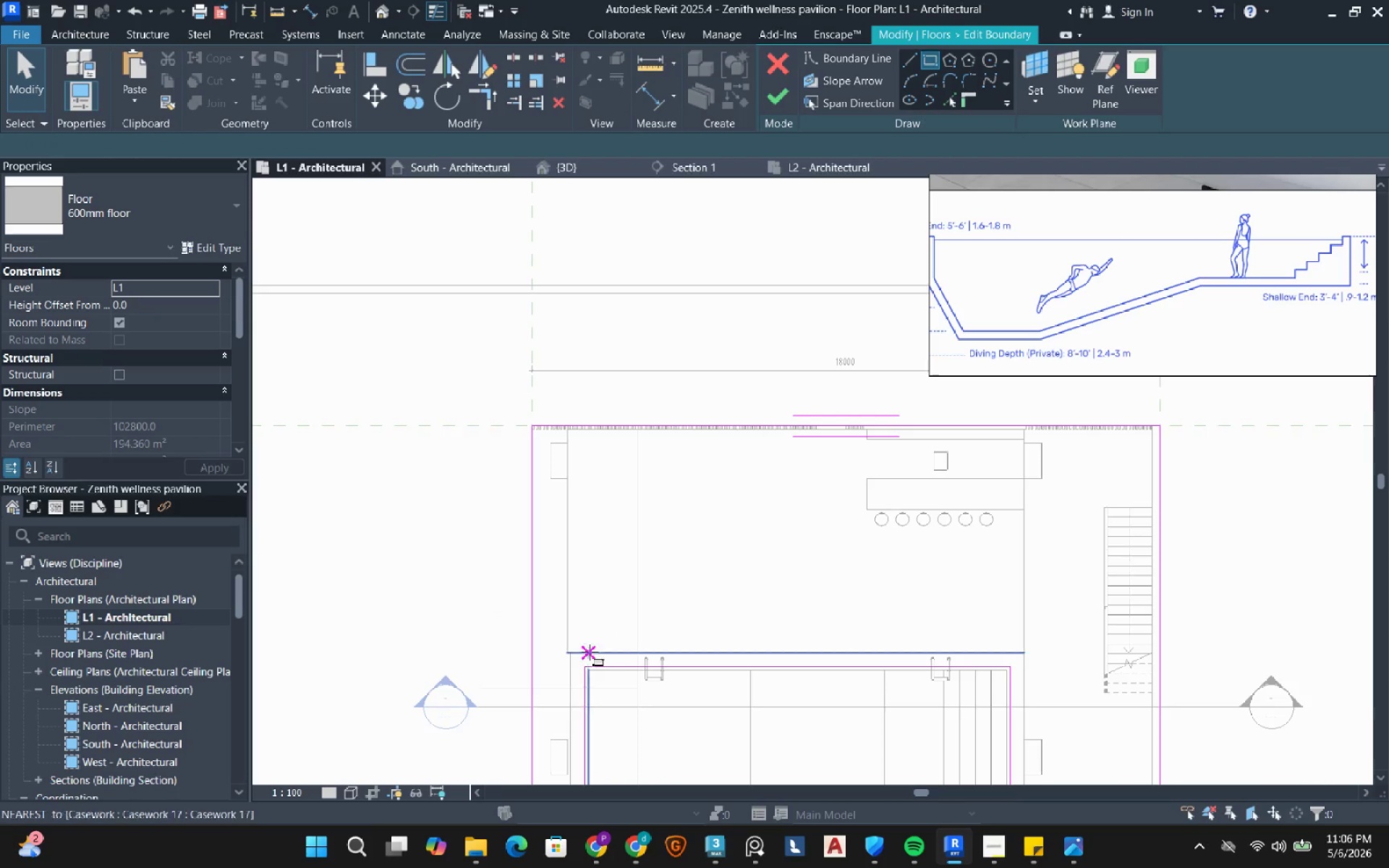 
scroll: coordinate [878, 476], scroll_direction: up, amount: 6.0
 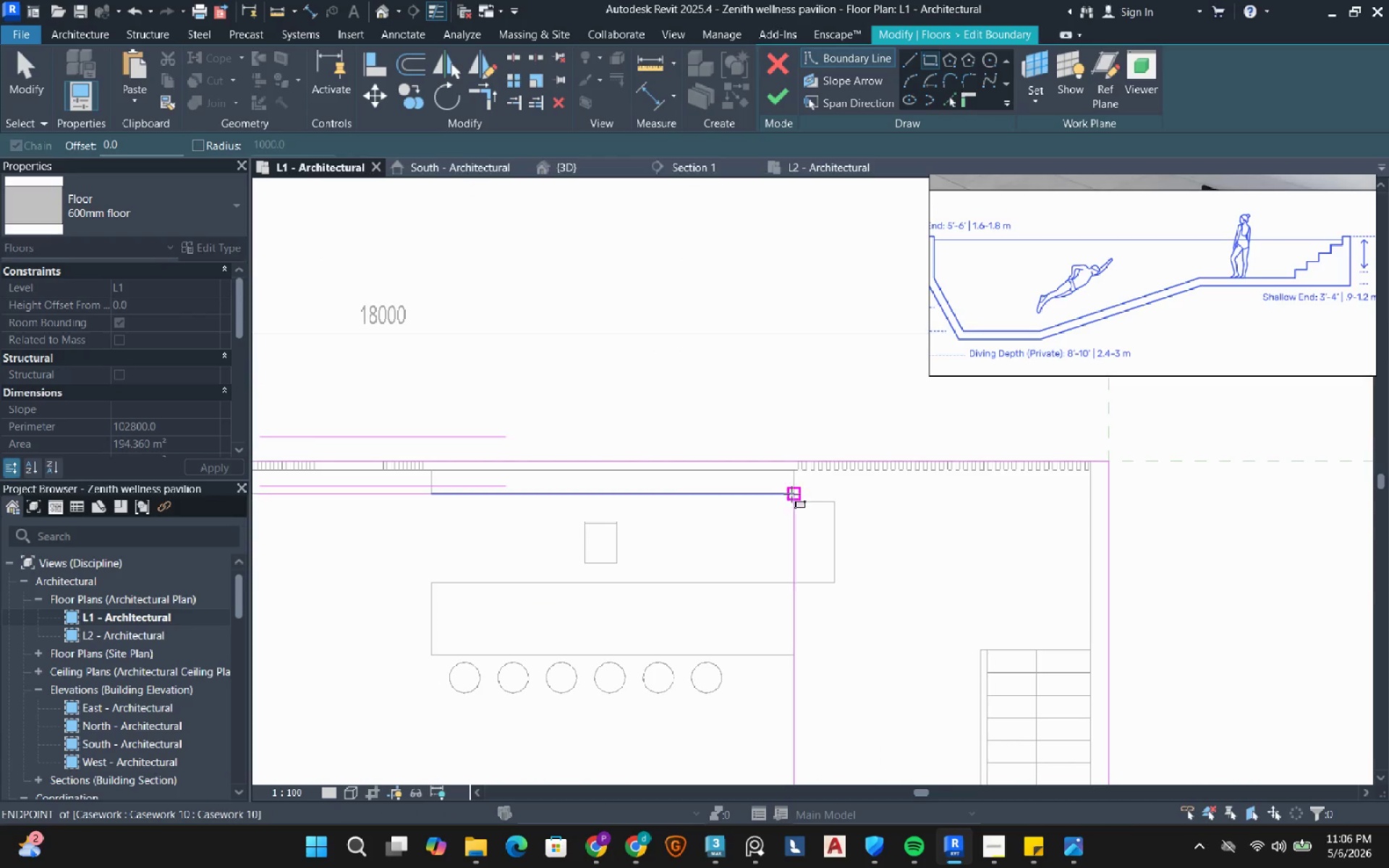 
left_click([788, 474])
 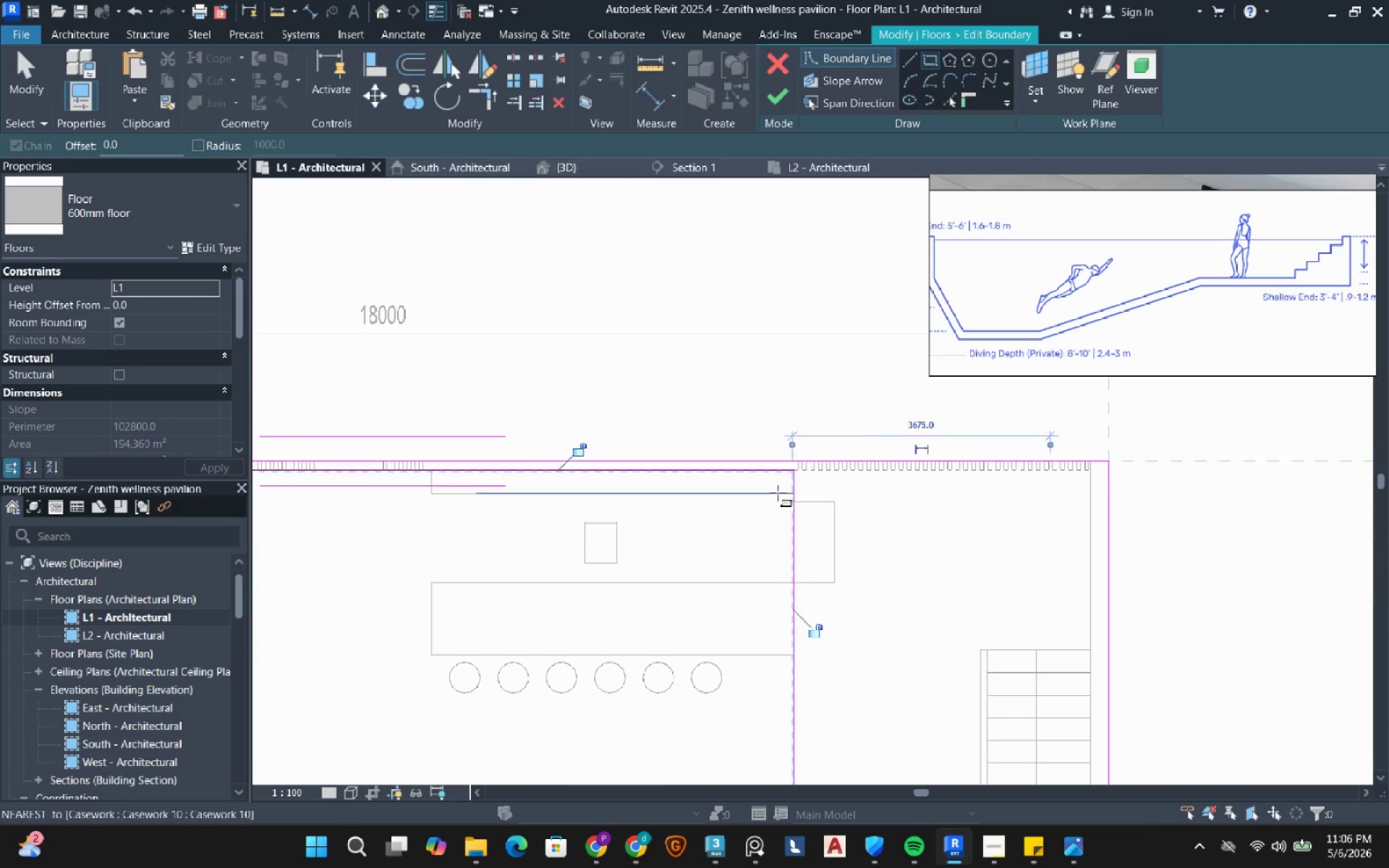 
scroll: coordinate [776, 496], scroll_direction: down, amount: 7.0
 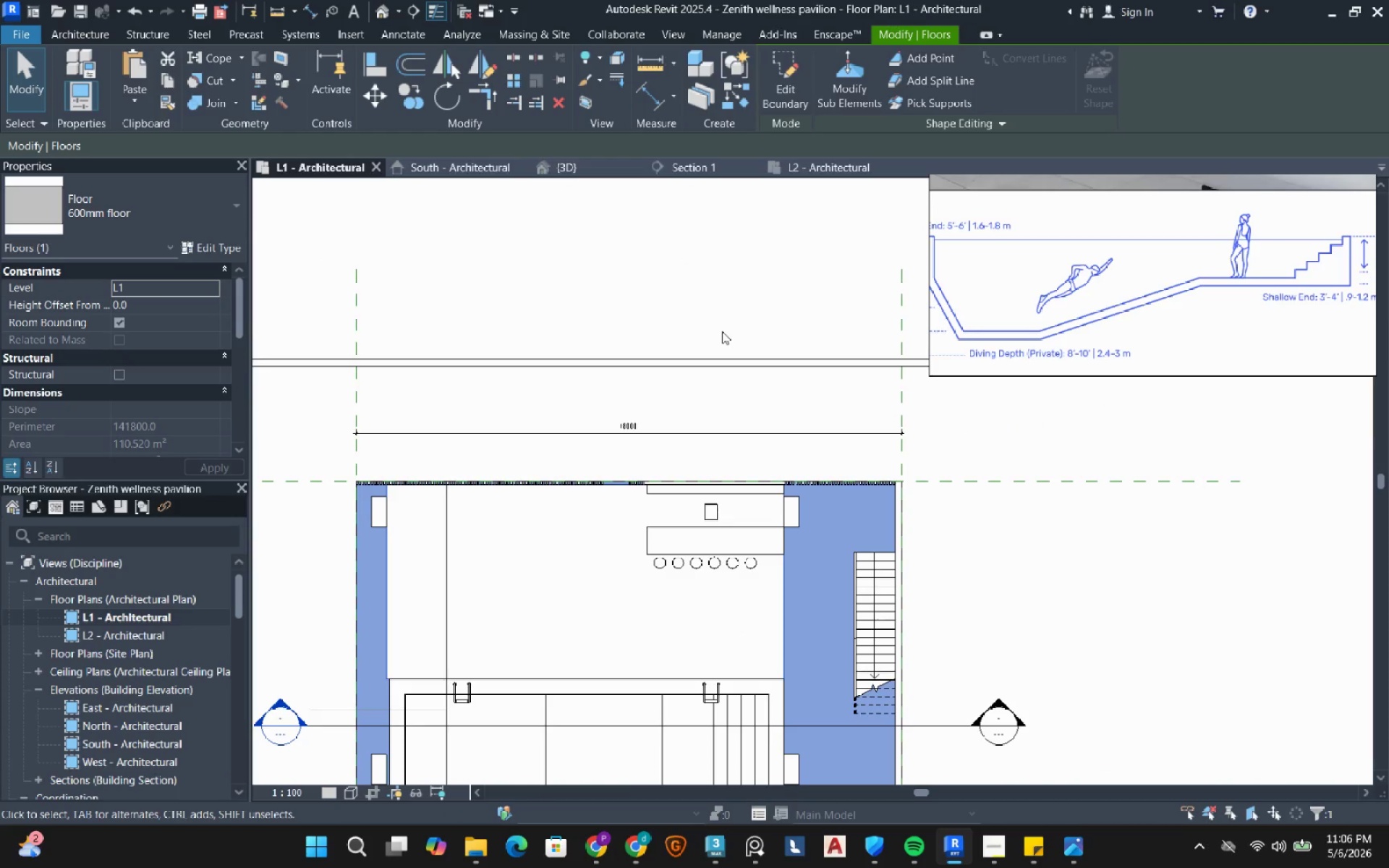 
left_click([588, 161])
 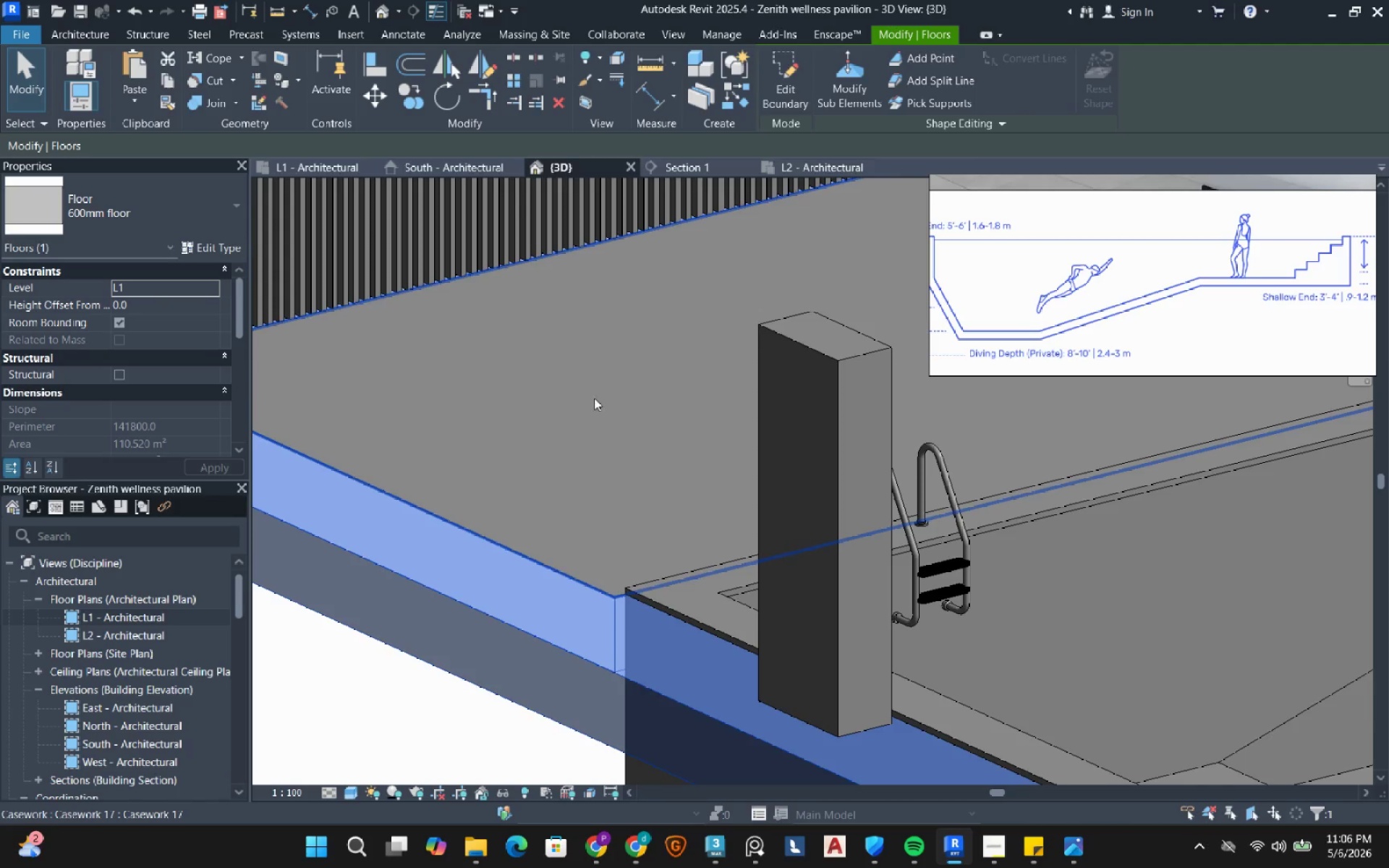 
left_click([451, 666])
 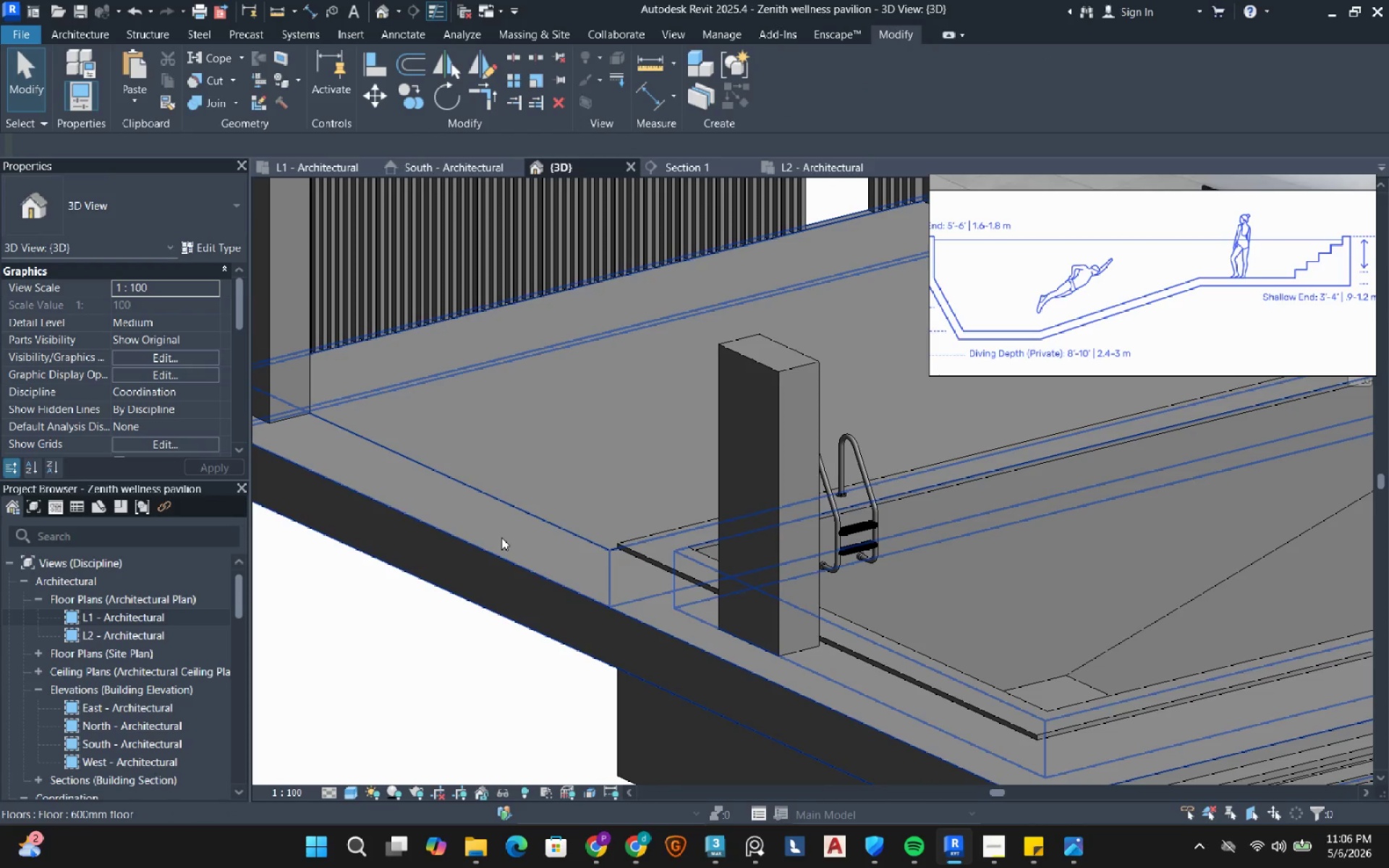 
scroll: coordinate [456, 571], scroll_direction: down, amount: 5.0
 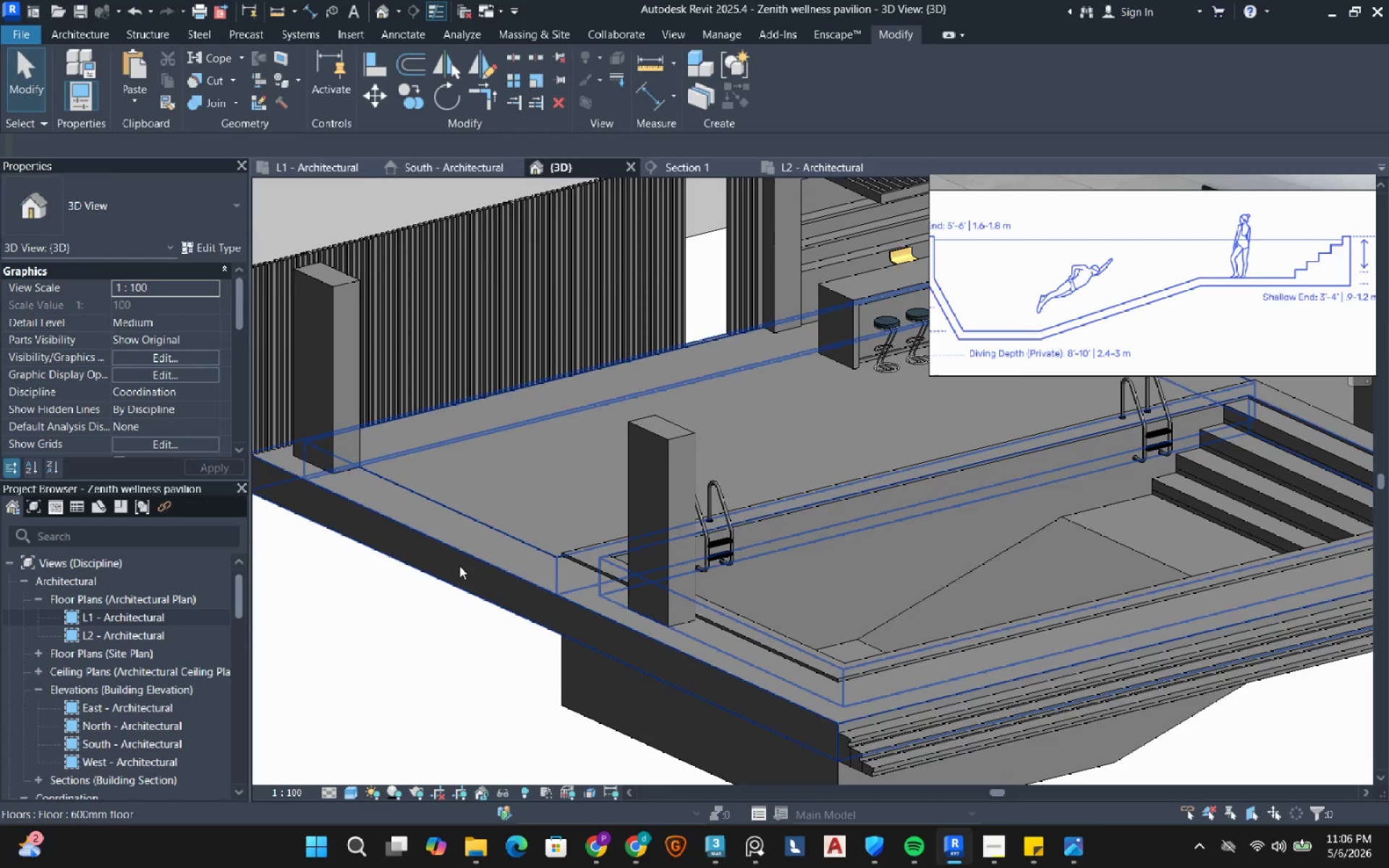 
hold_key(key=ShiftRight, duration=1.14)
 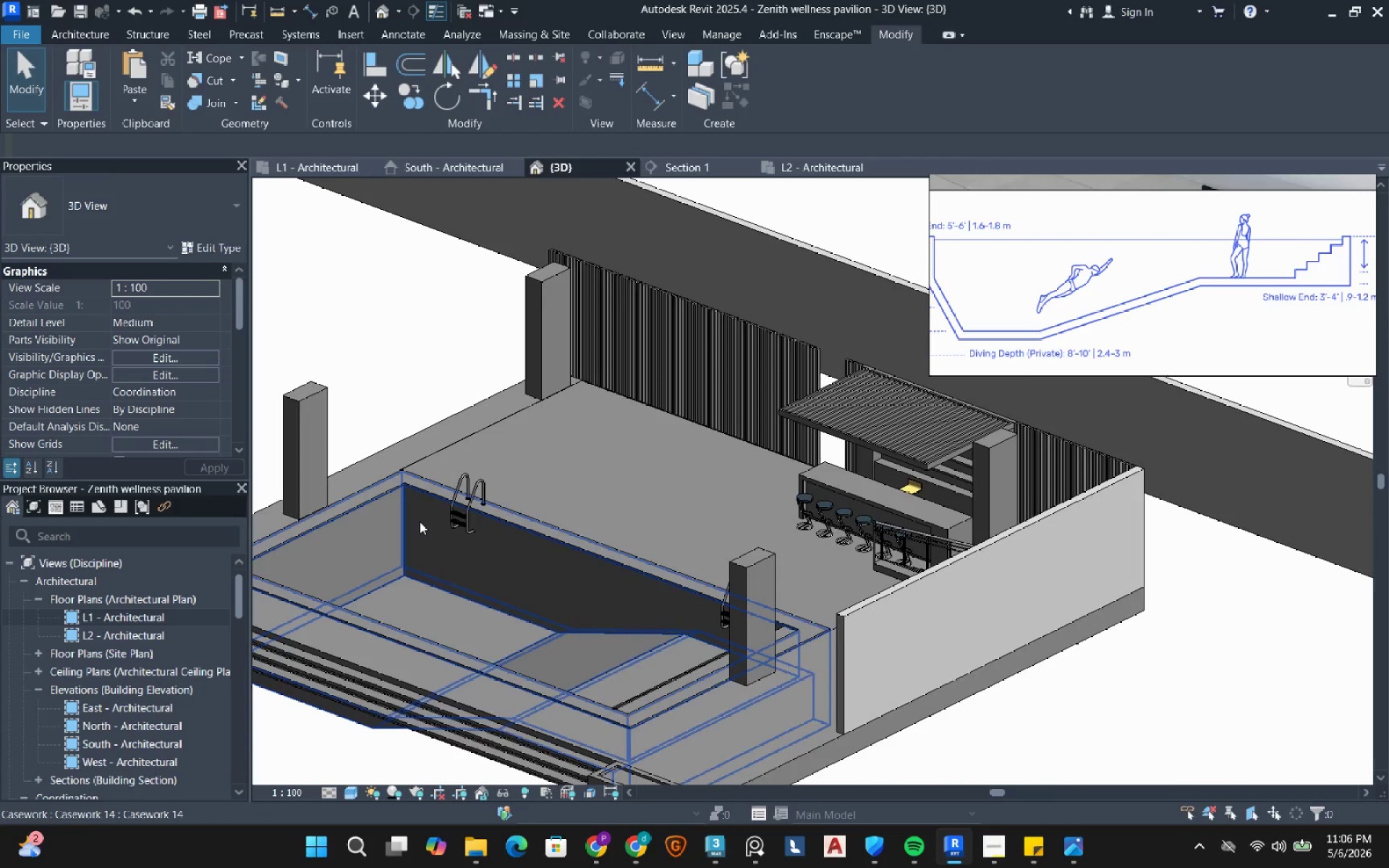 
scroll: coordinate [459, 566], scroll_direction: down, amount: 3.0
 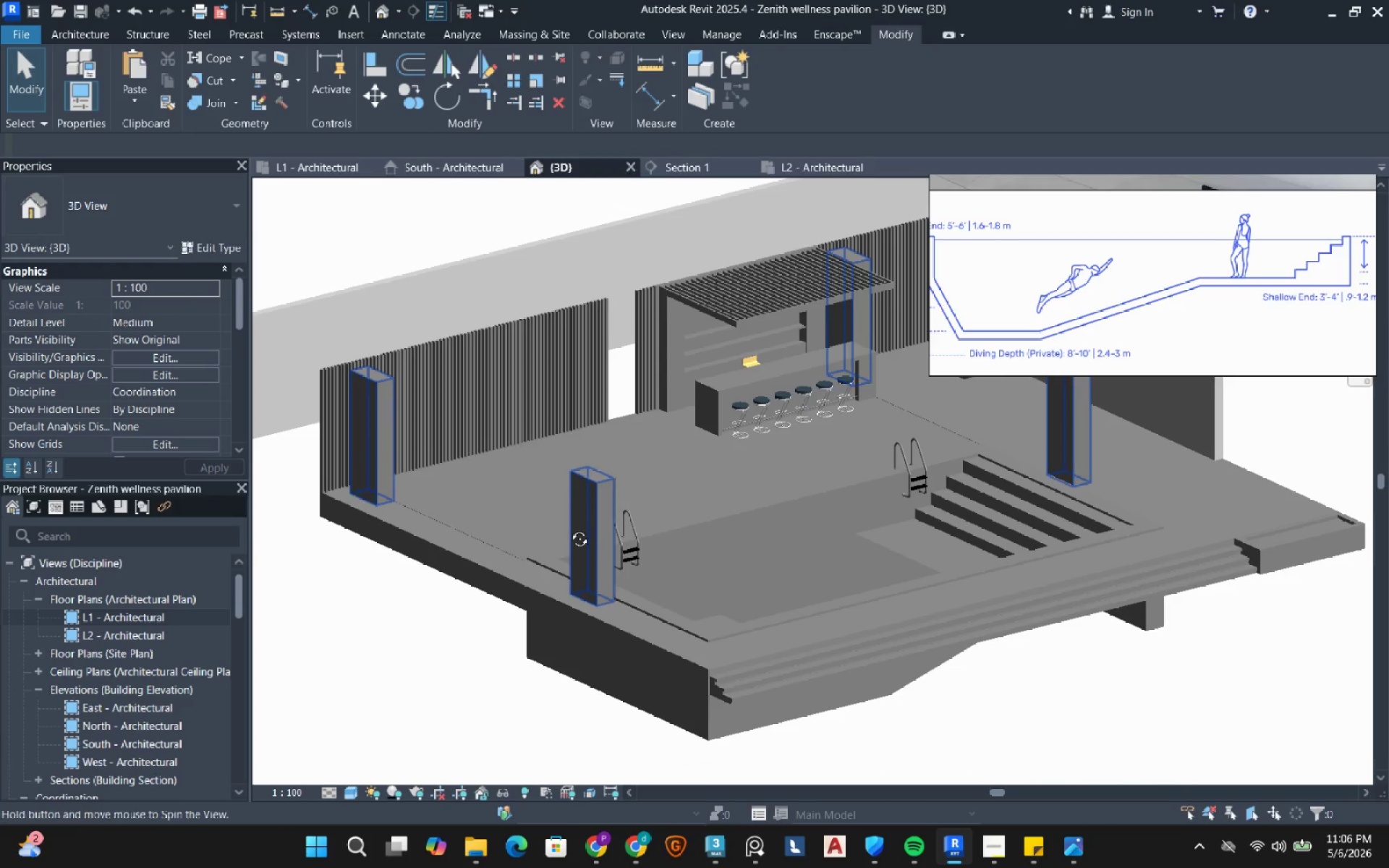 
hold_key(key=ShiftRight, duration=0.83)
 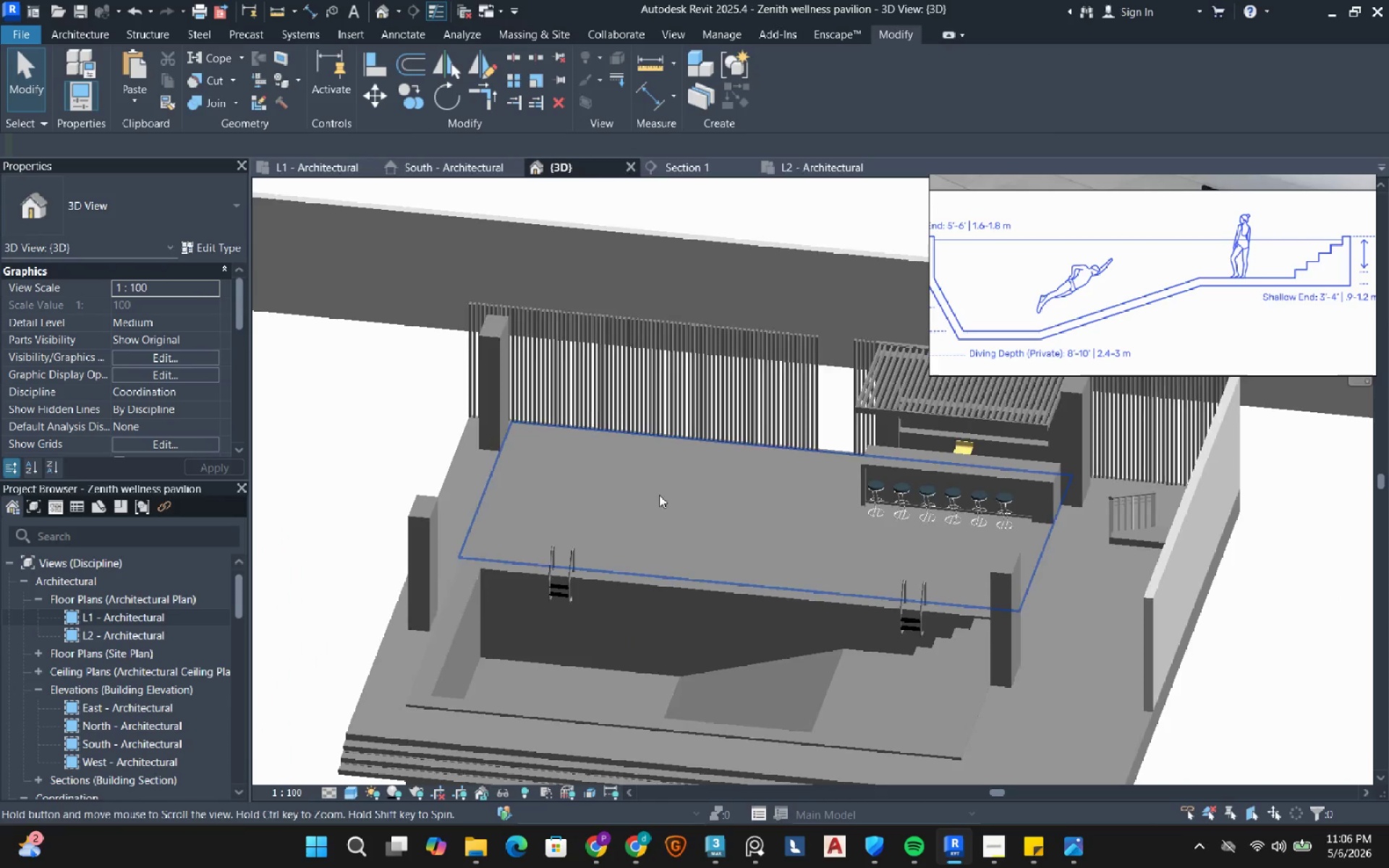 
wait(8.61)
 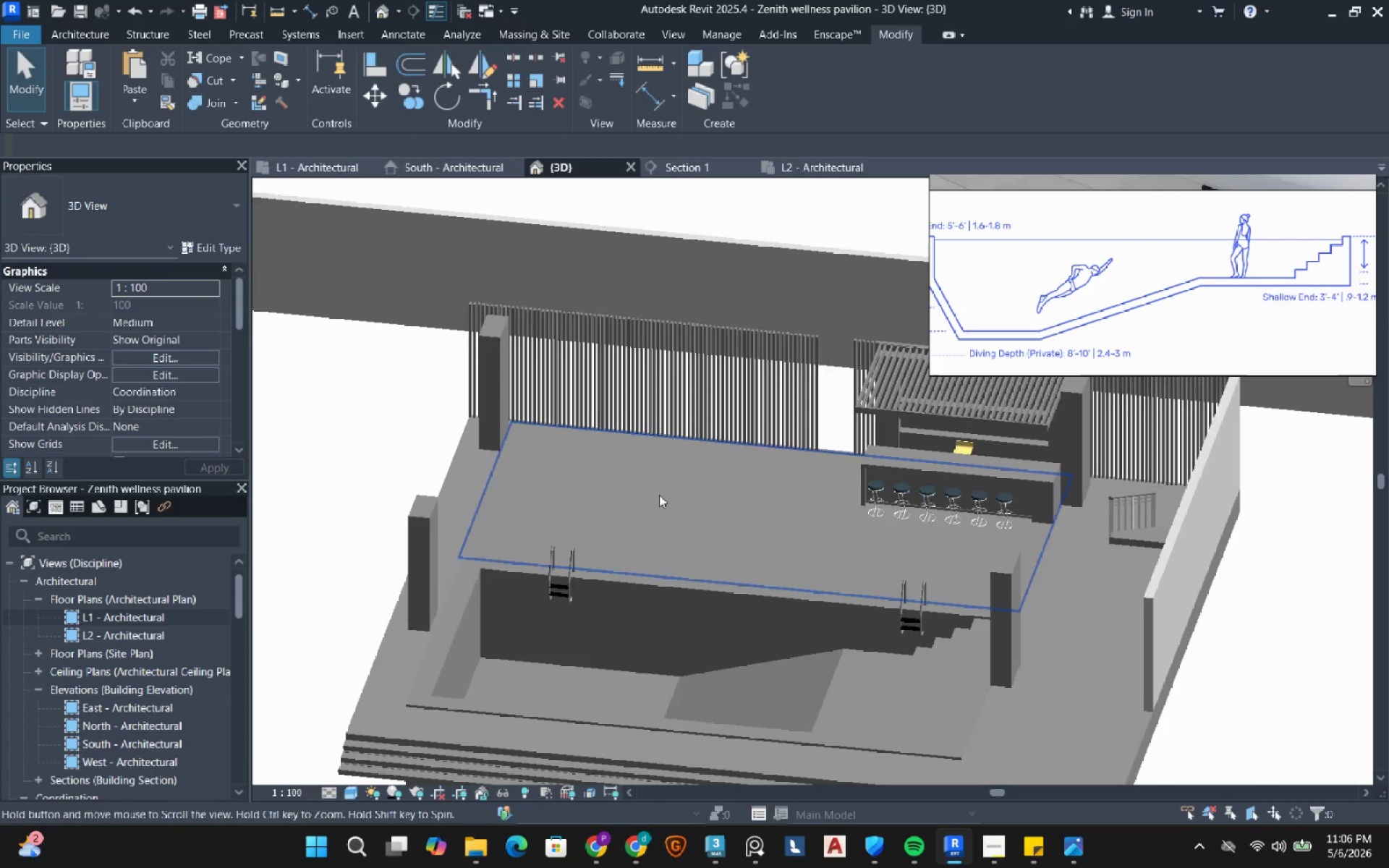 
left_click([20, 40])
 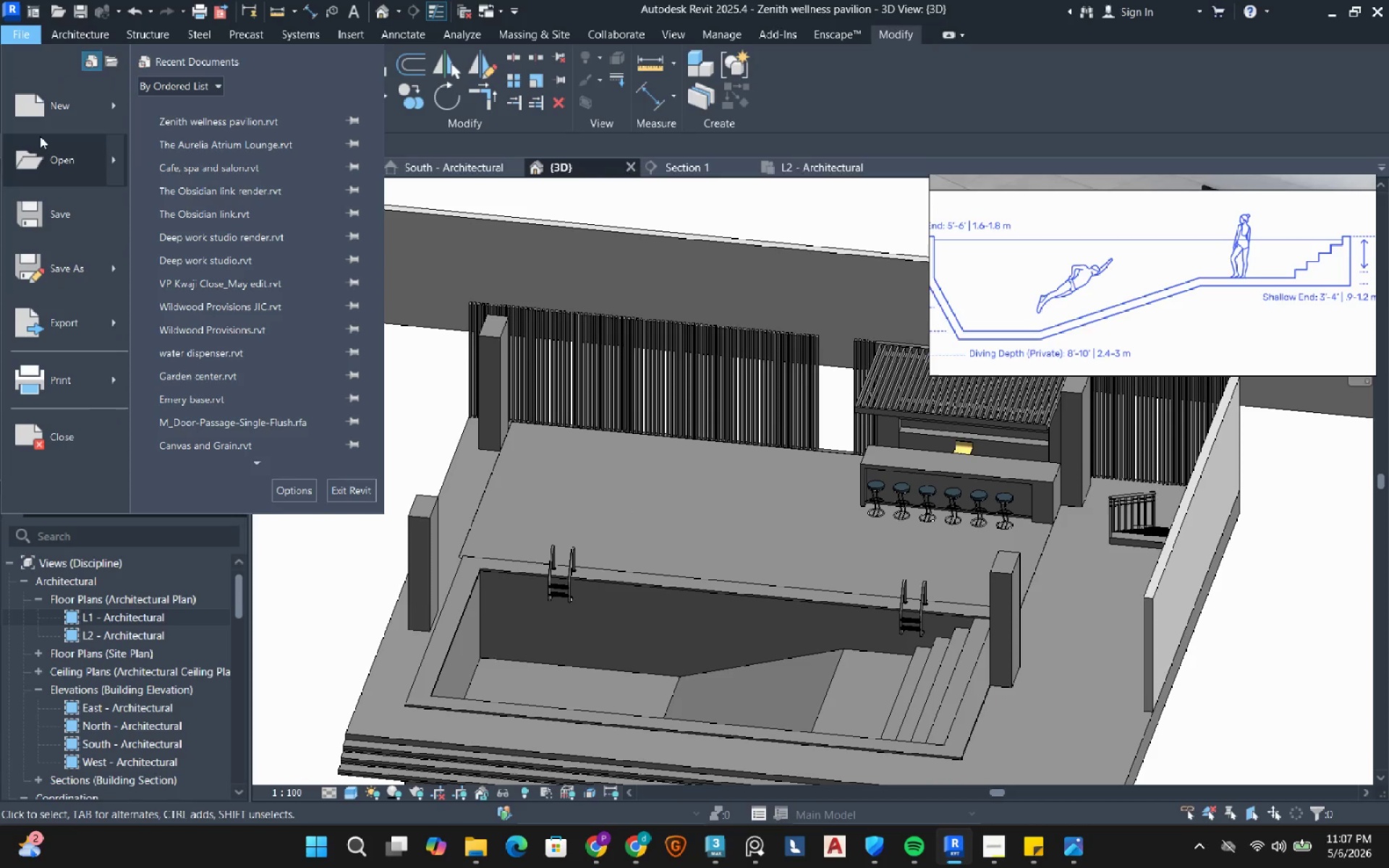 
left_click([51, 156])
 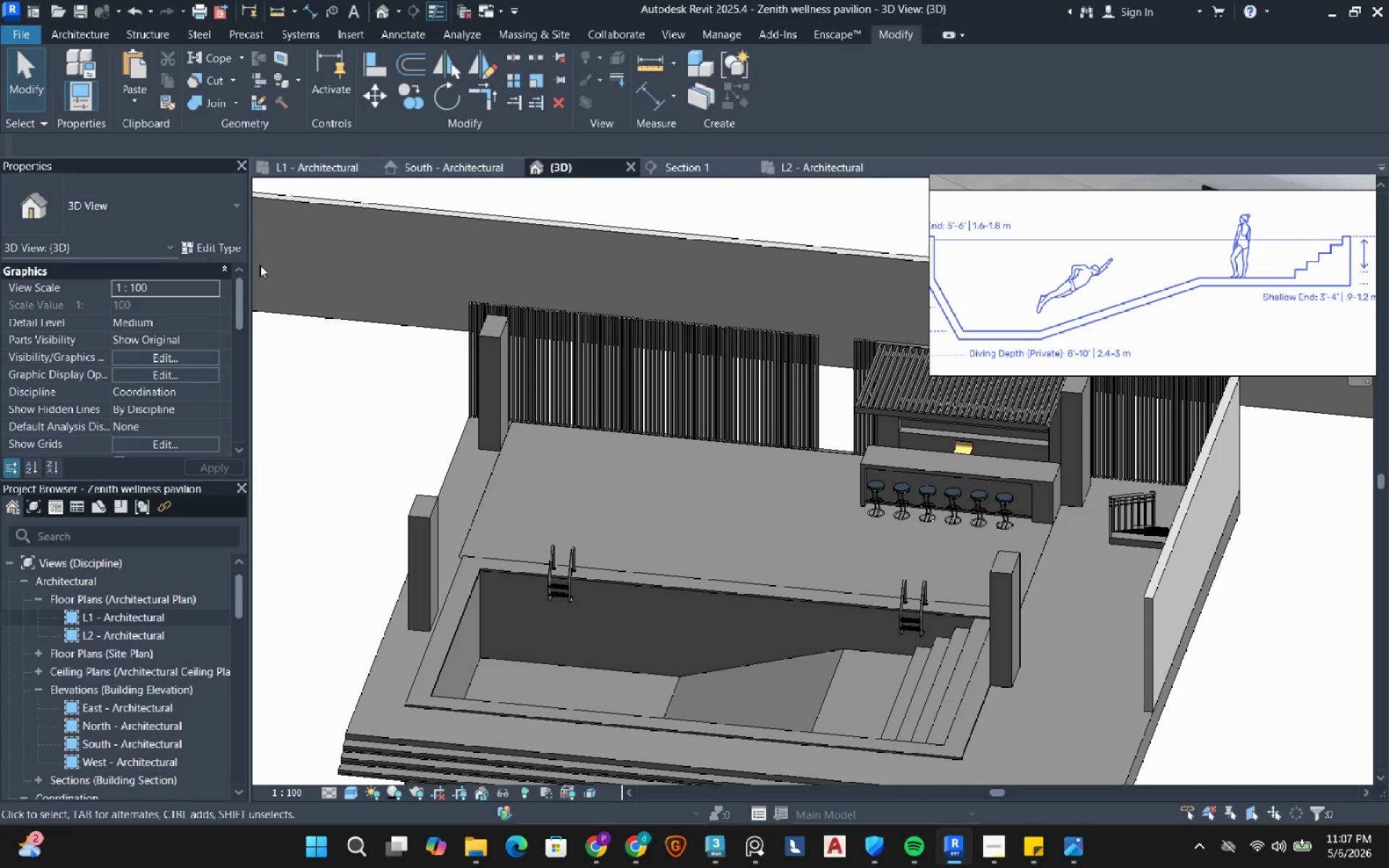 
mouse_move([313, 272])
 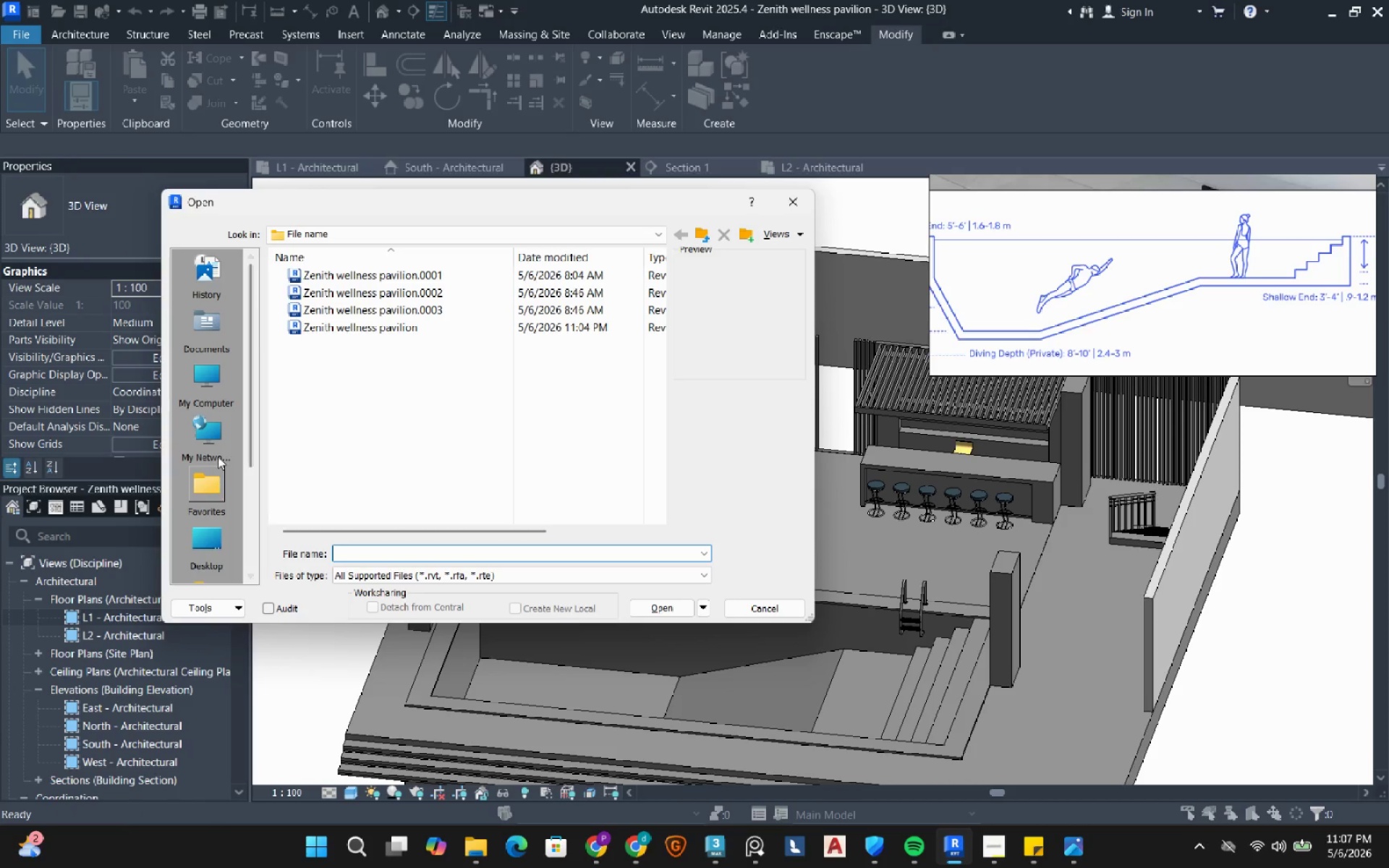 
left_click([215, 331])
 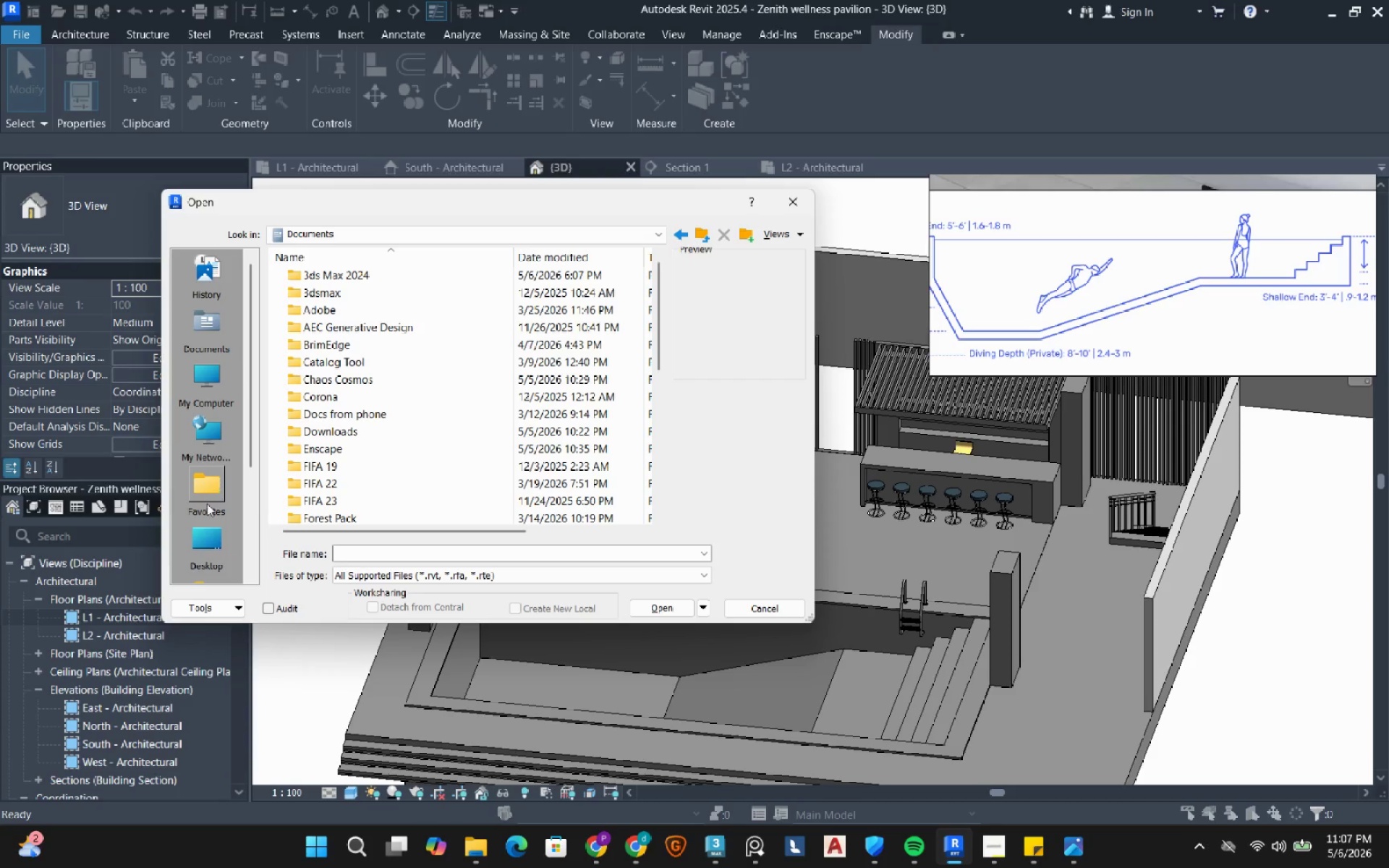 
left_click([212, 540])
 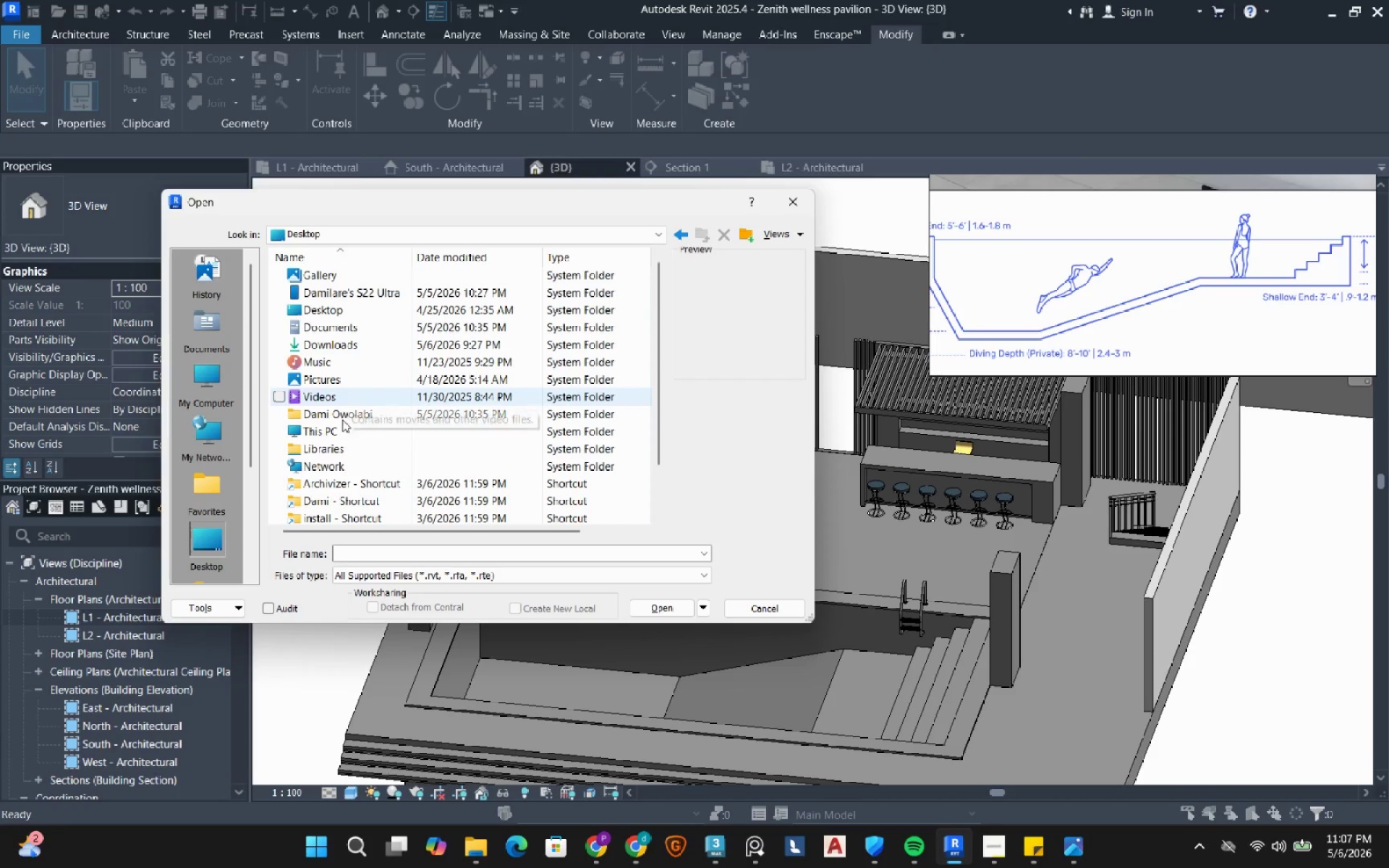 
left_click([327, 441])
 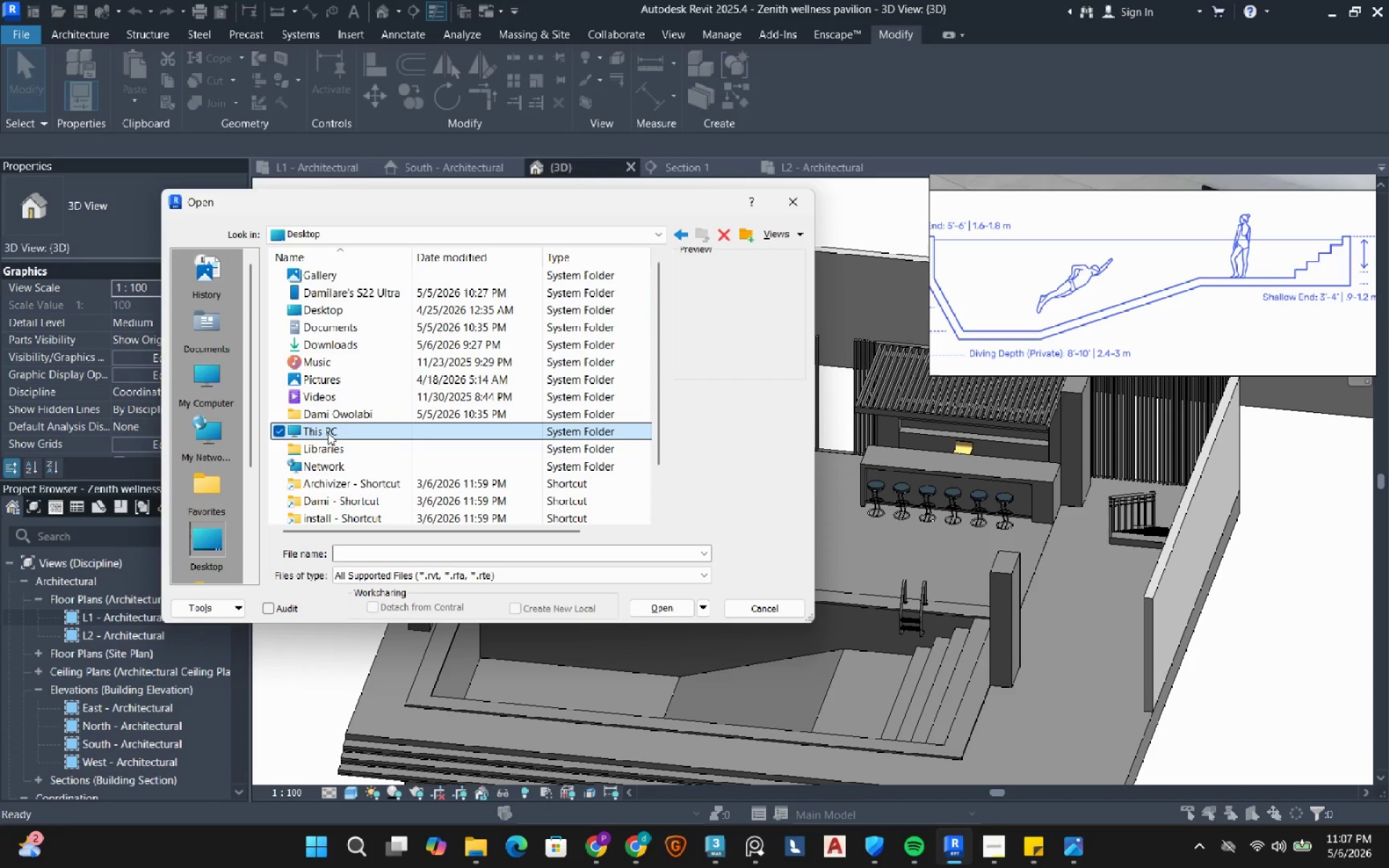 
double_click([328, 433])
 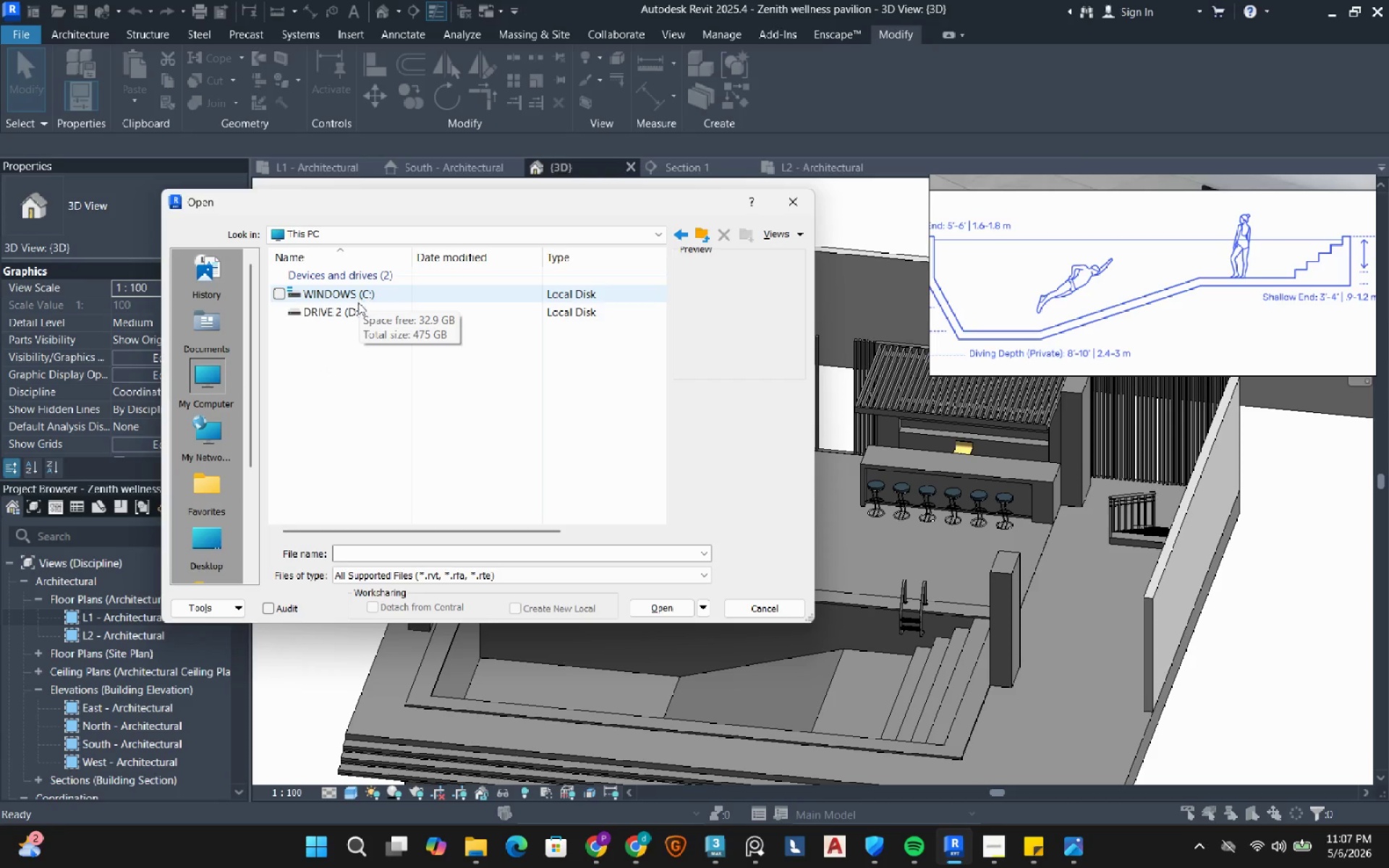 
double_click([354, 311])
 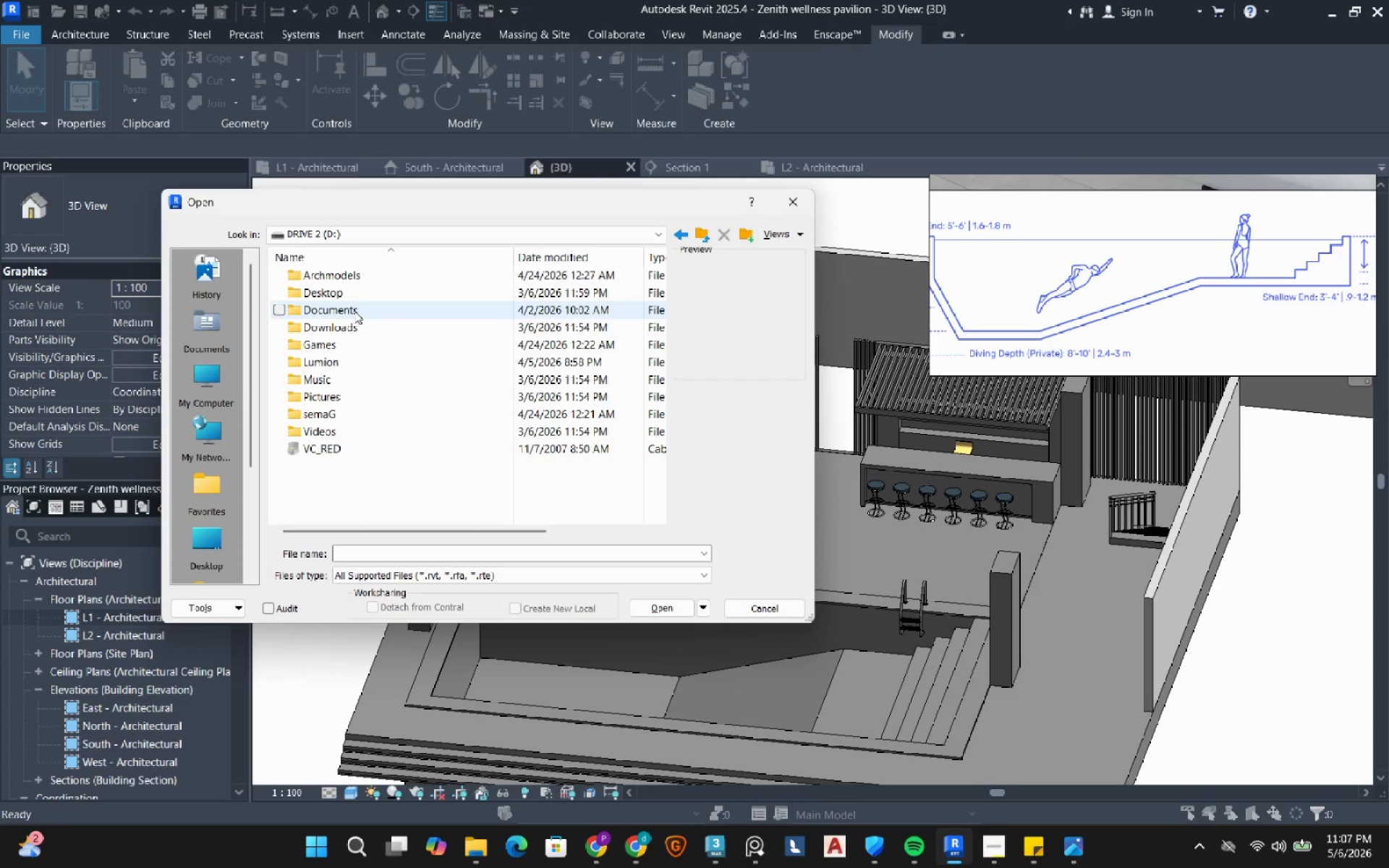 
double_click([354, 311])
 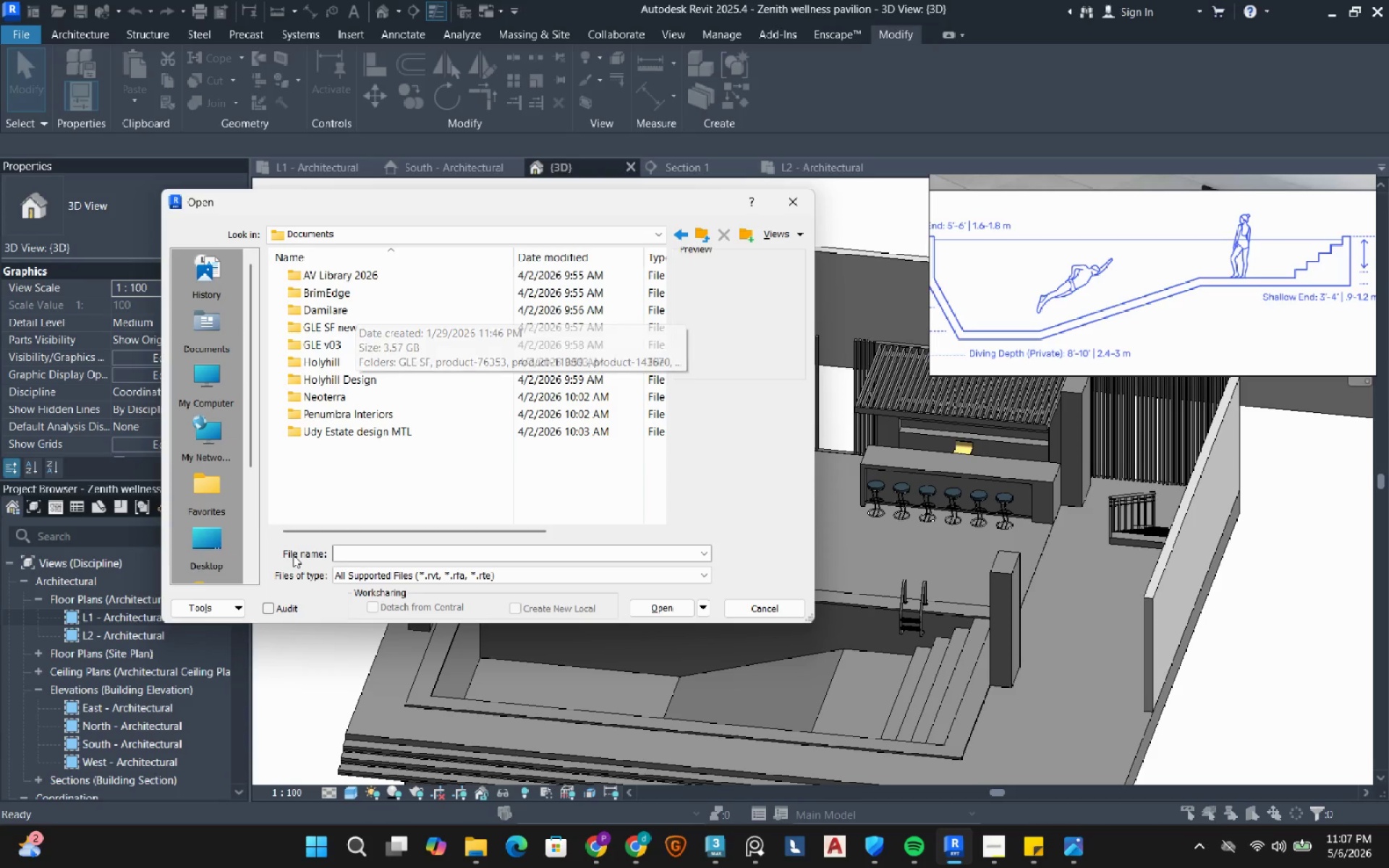 
double_click([387, 414])
 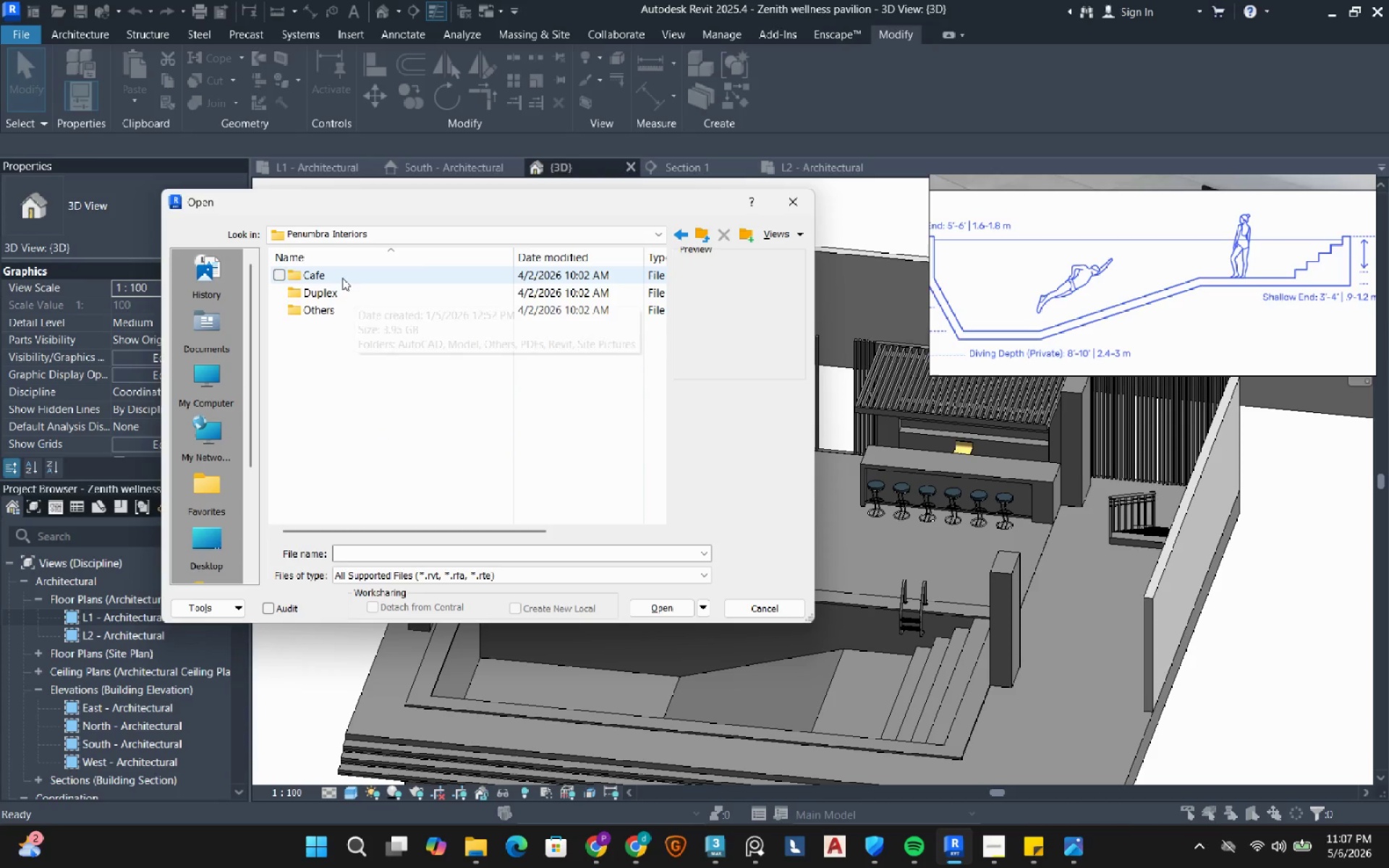 
double_click([340, 276])
 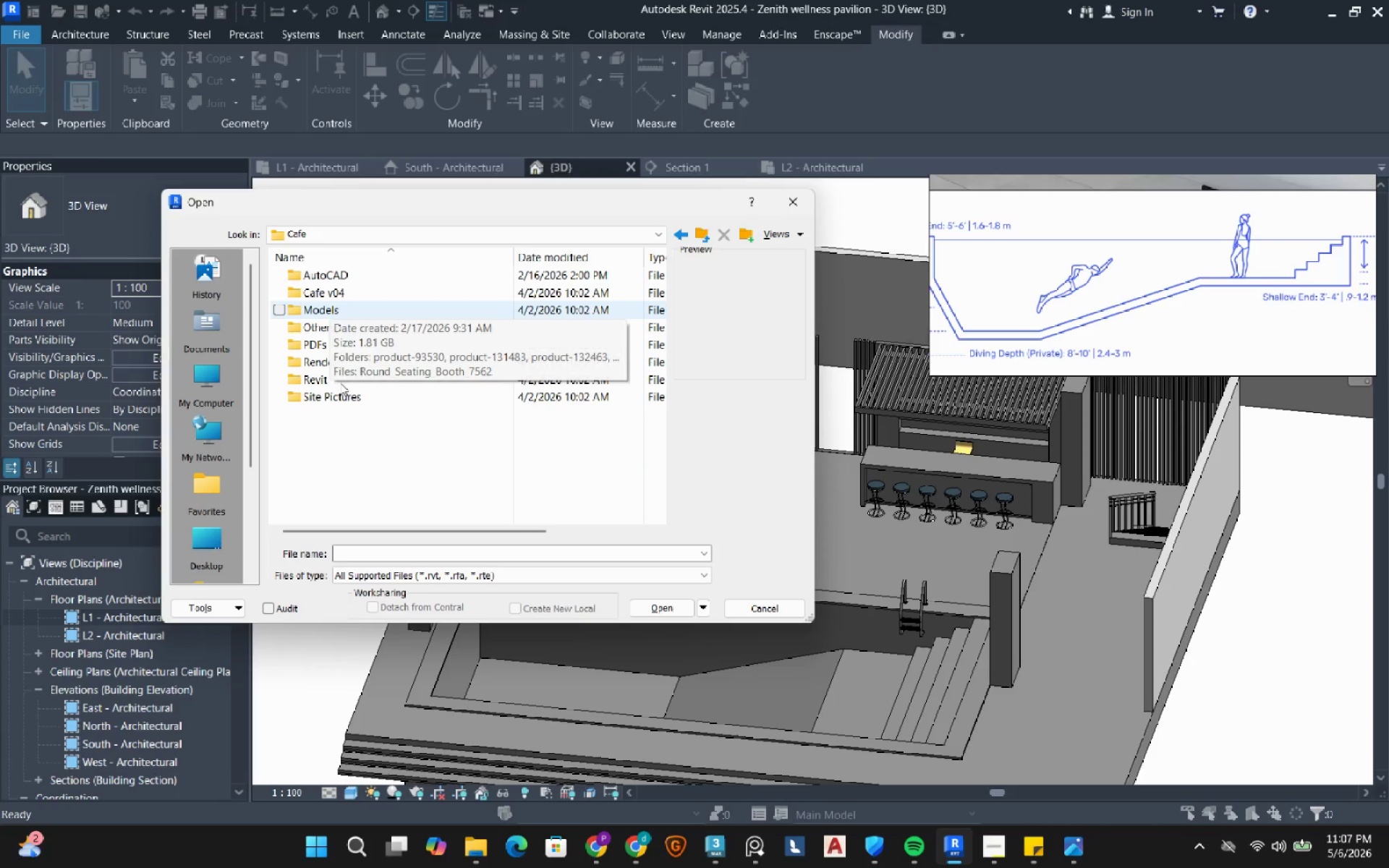 
double_click([340, 383])
 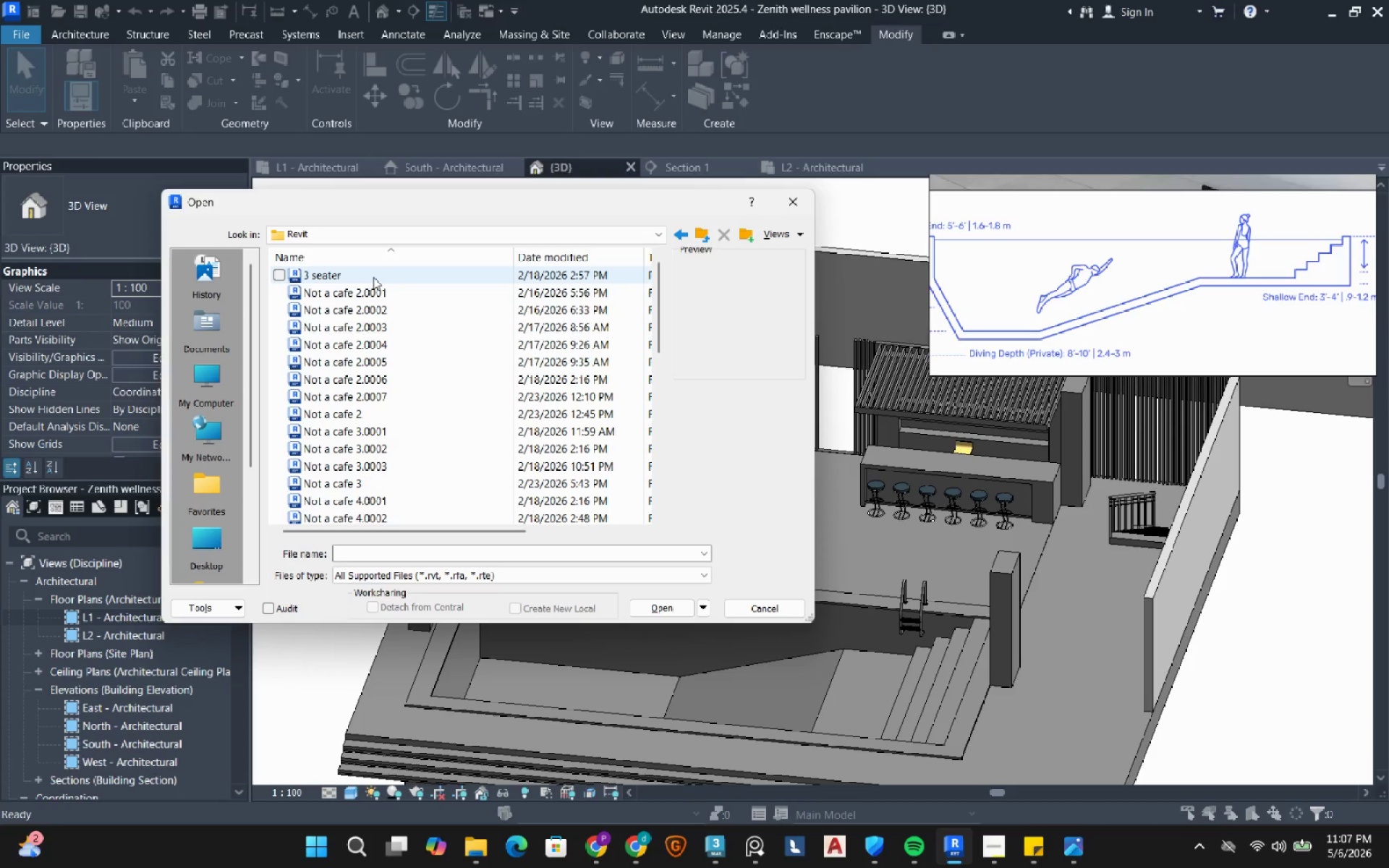 
left_click([373, 277])
 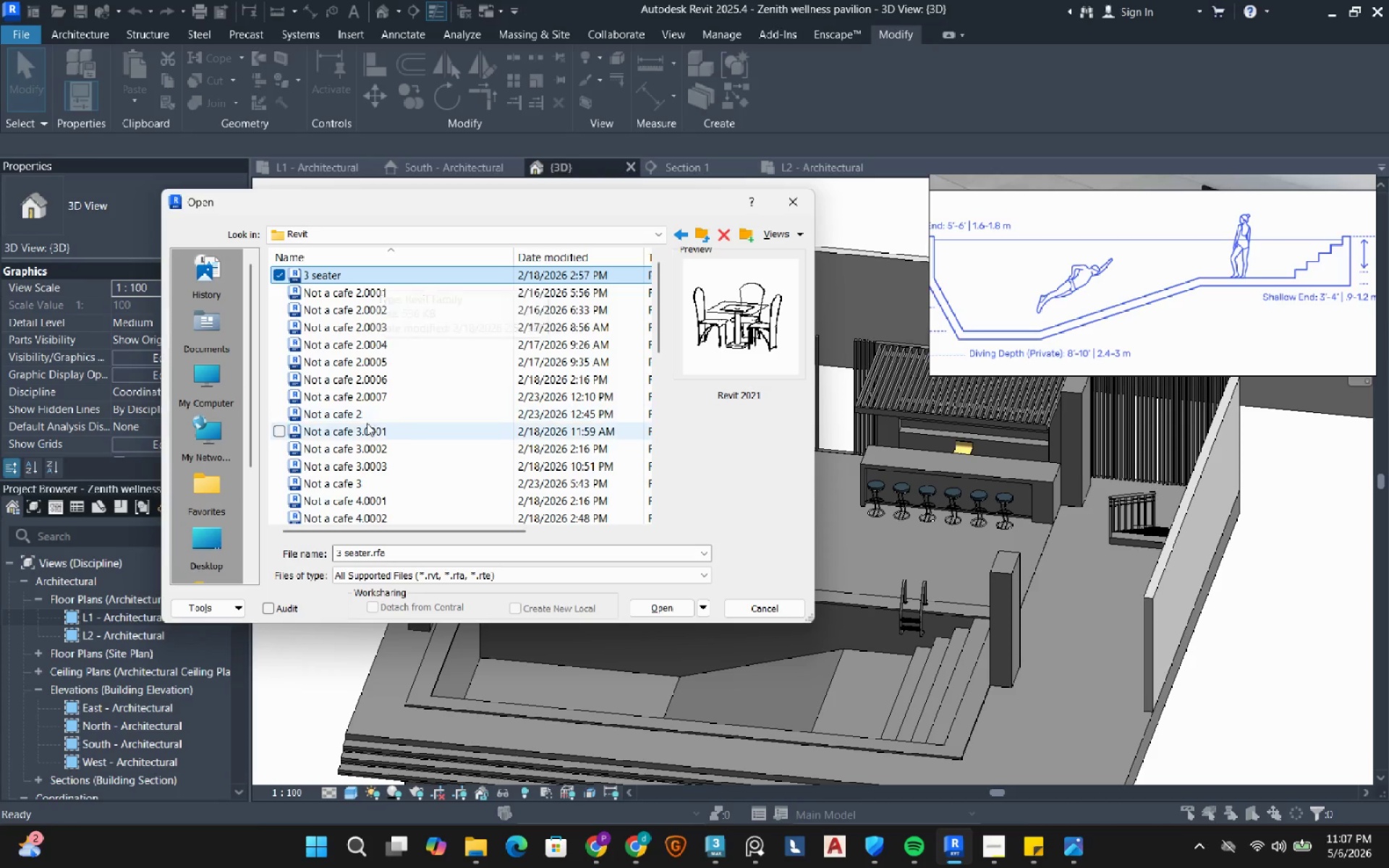 
left_click([370, 414])
 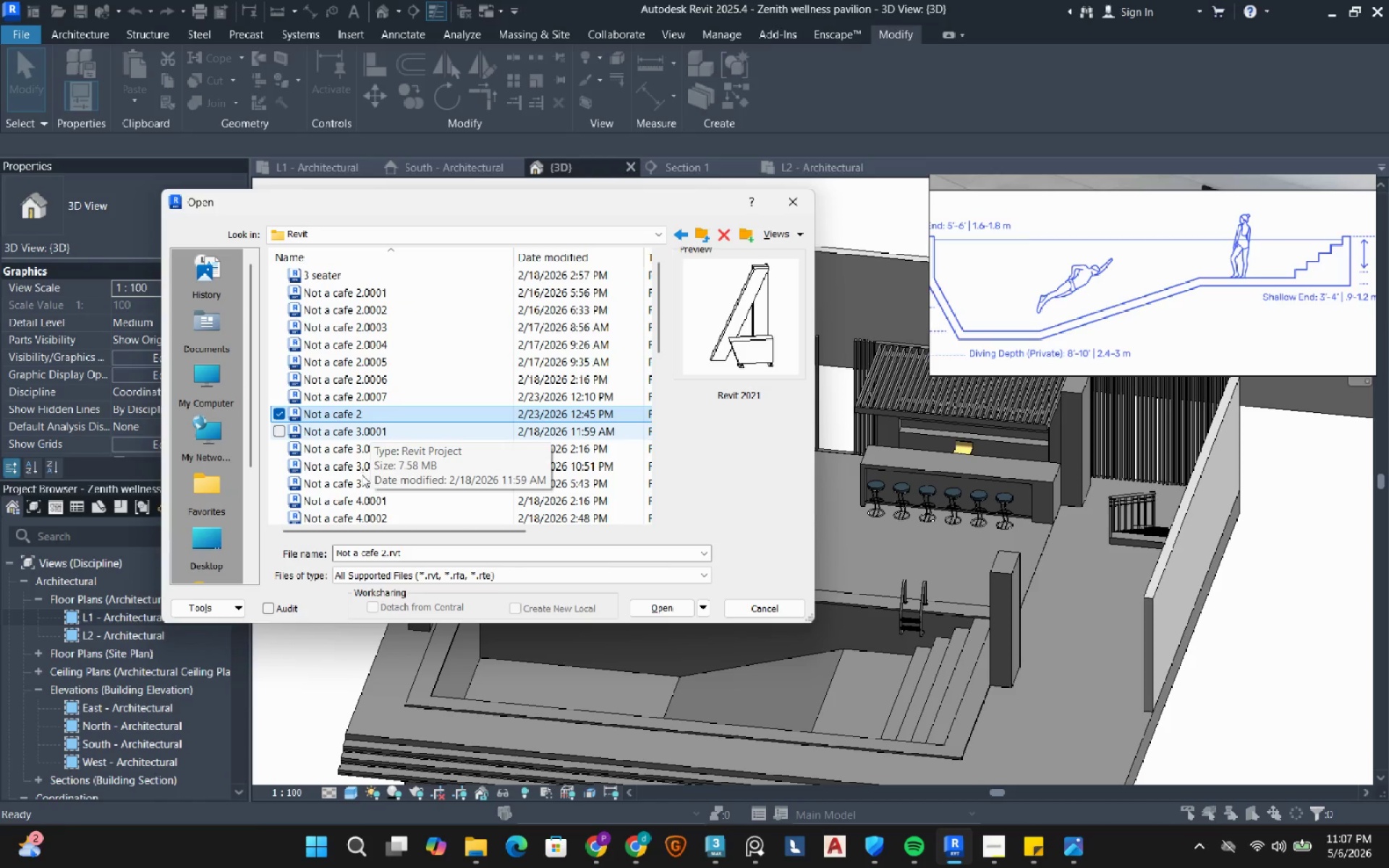 
left_click([361, 477])
 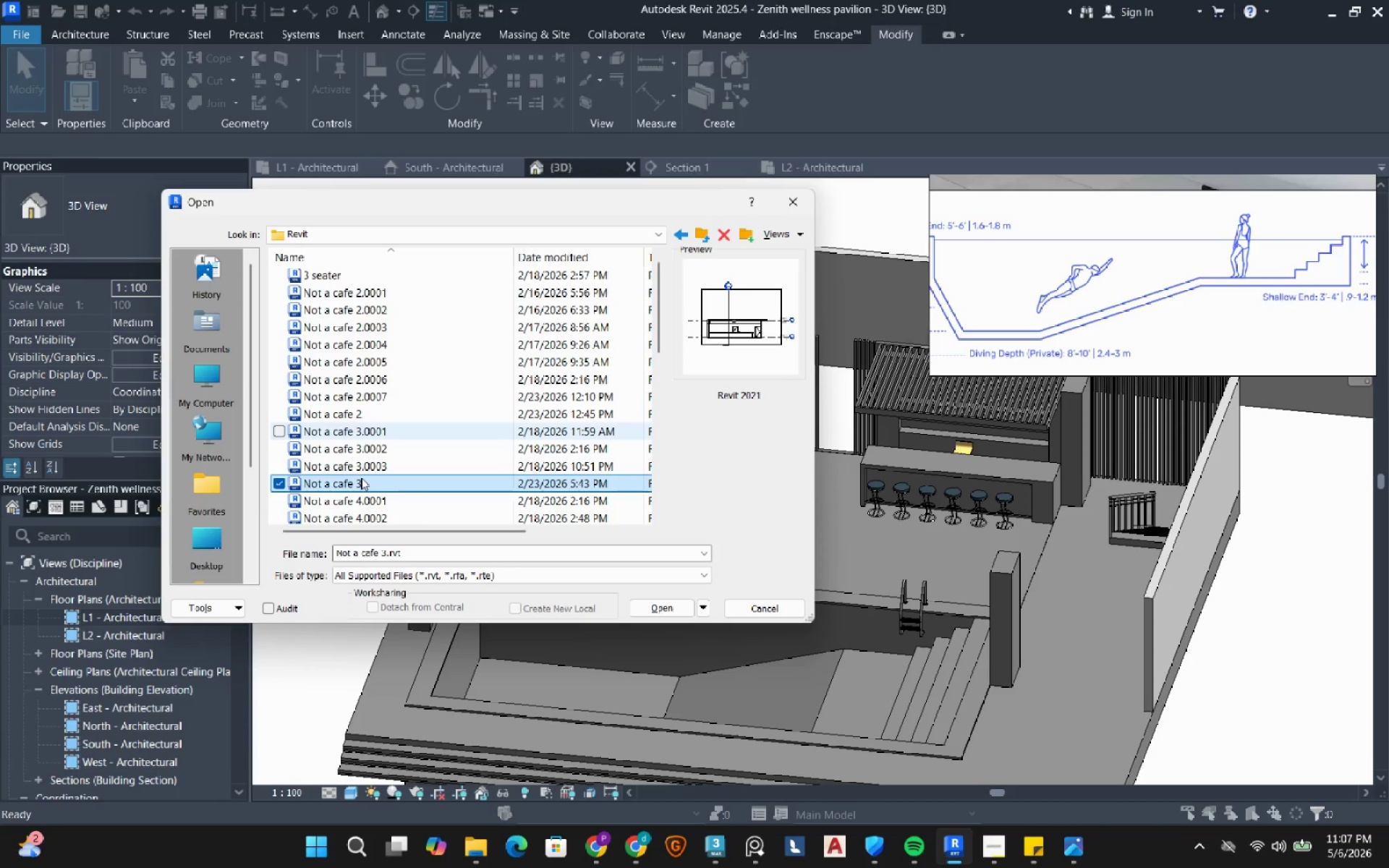 
scroll: coordinate [361, 477], scroll_direction: down, amount: 10.0
 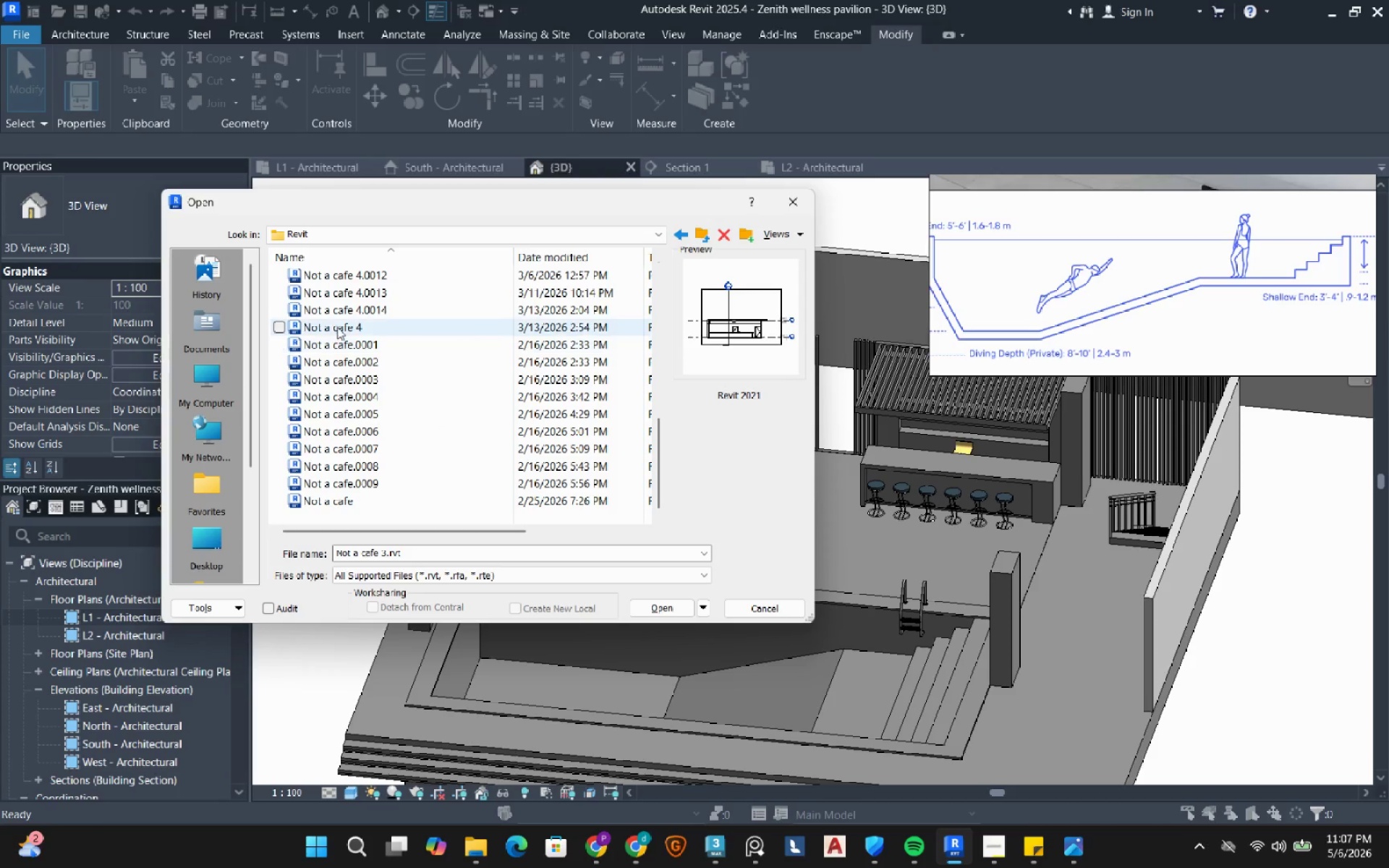 
left_click([337, 327])
 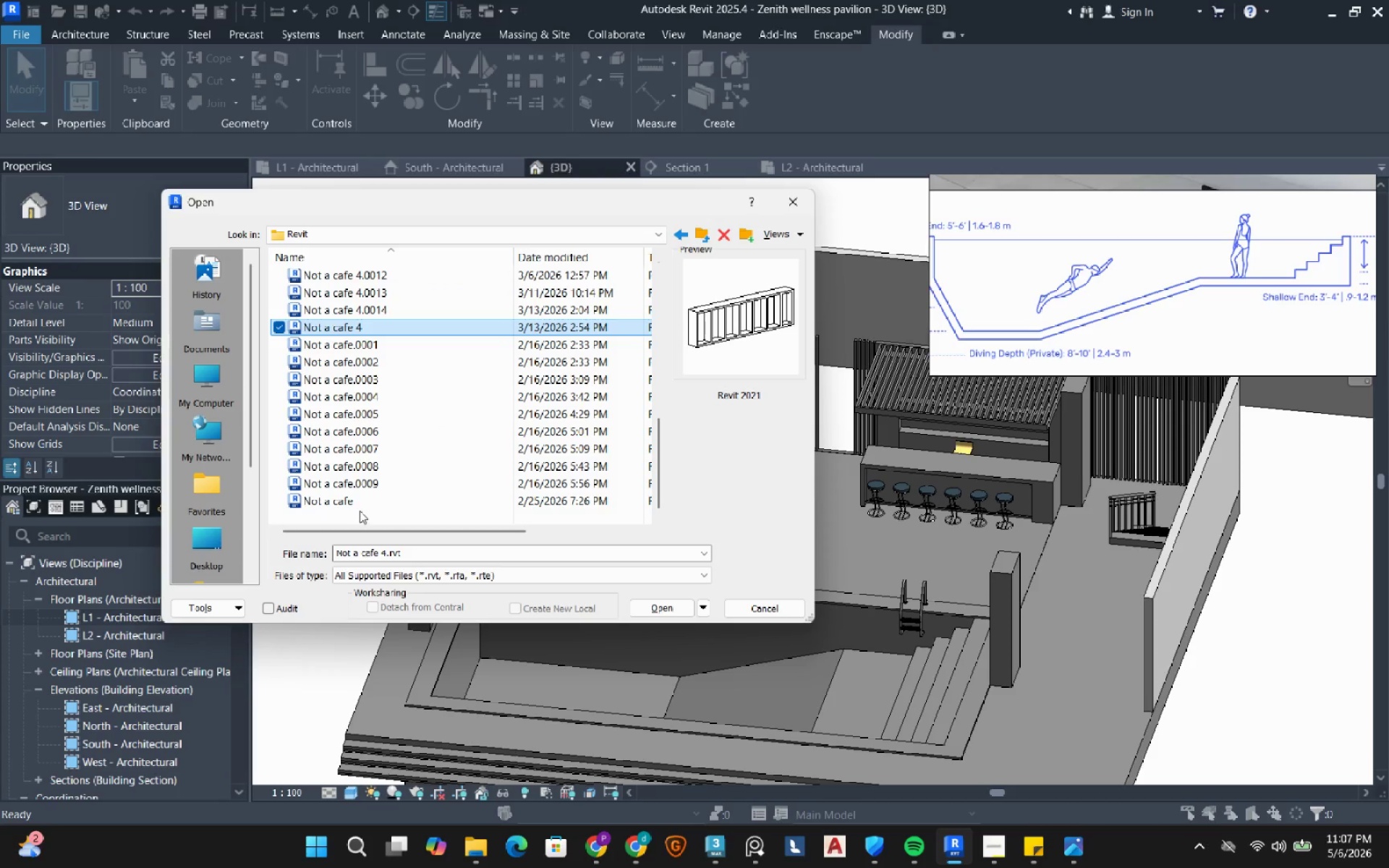 
left_click([361, 502])
 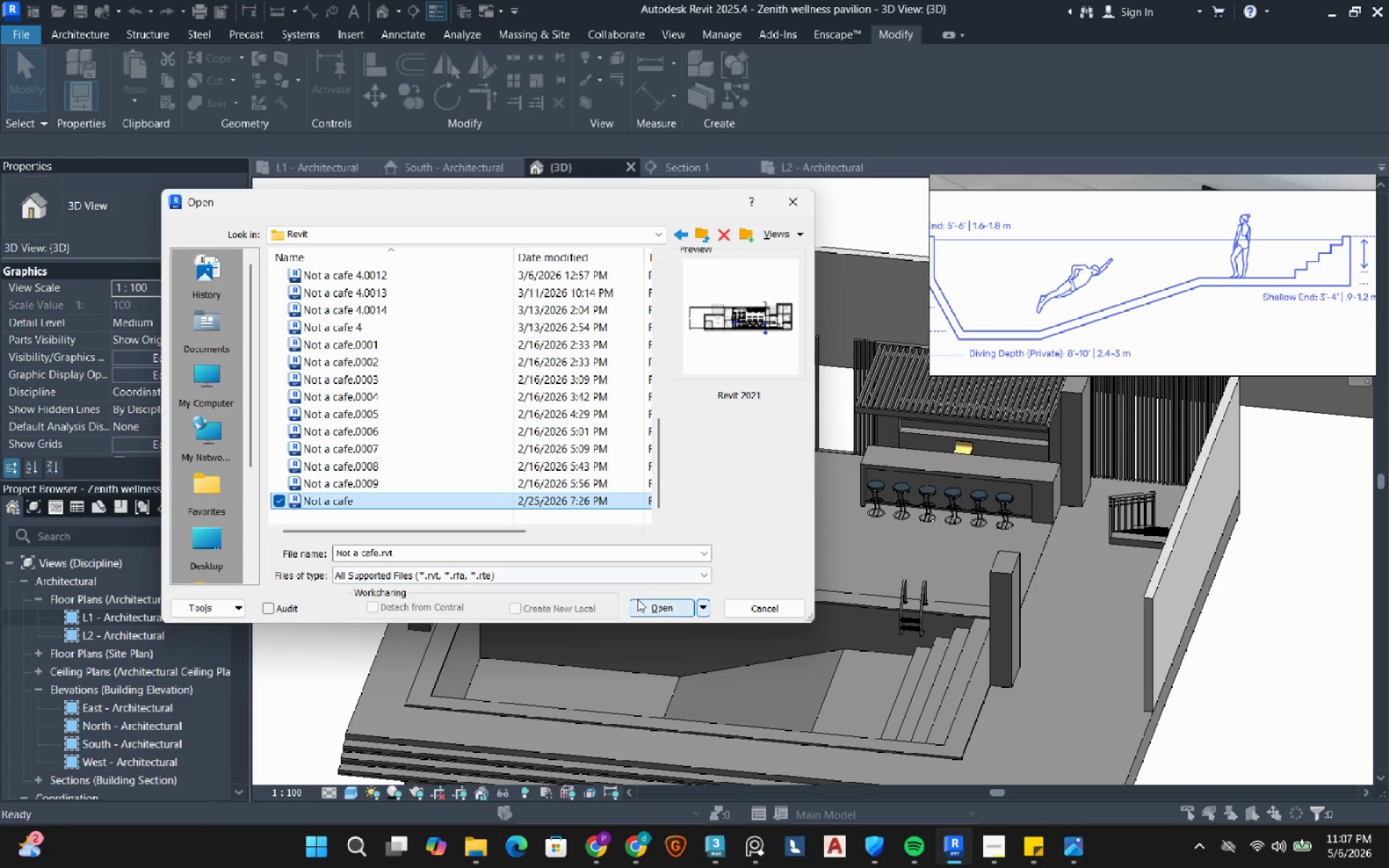 
left_click([642, 602])
 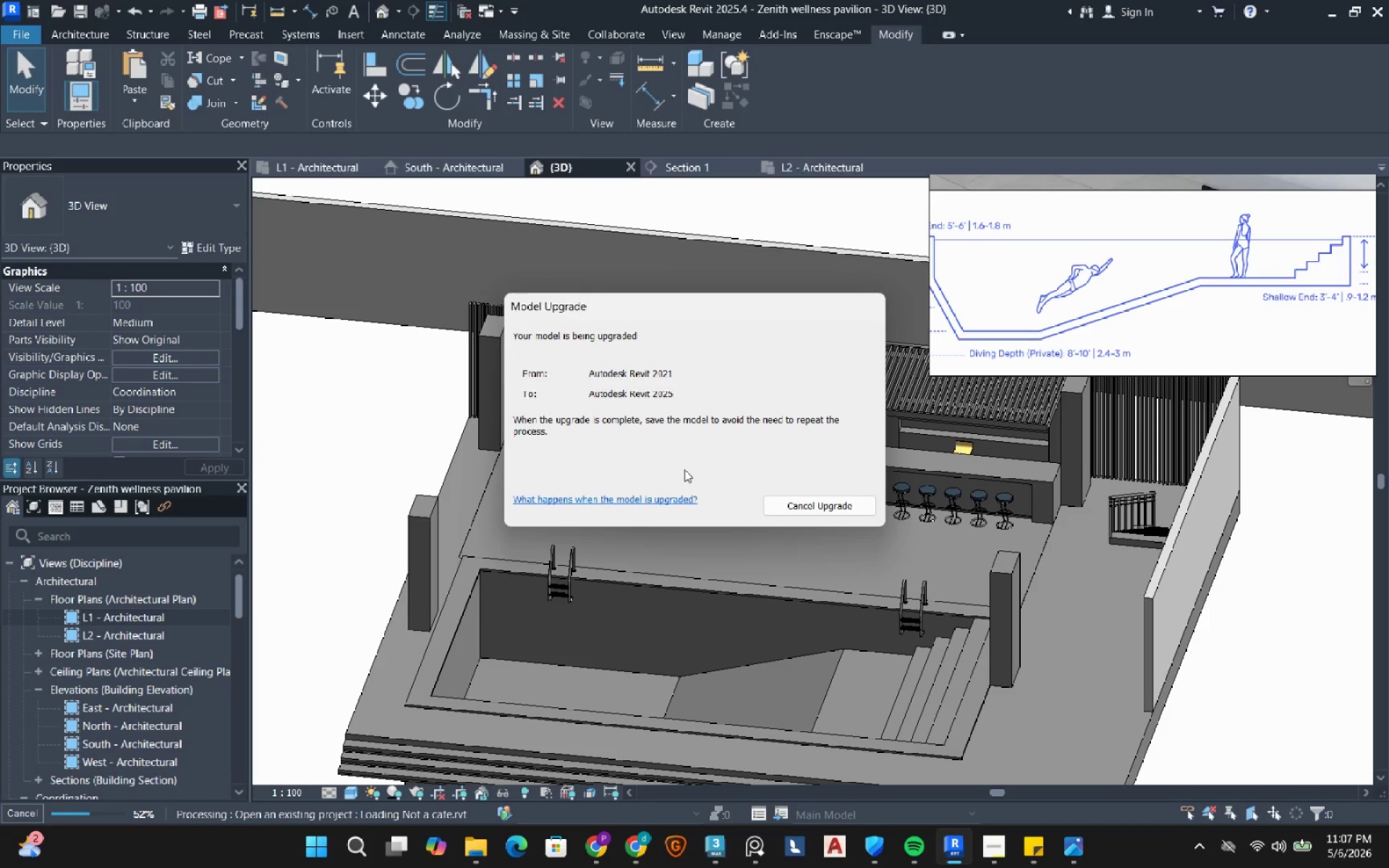 
wait(7.8)
 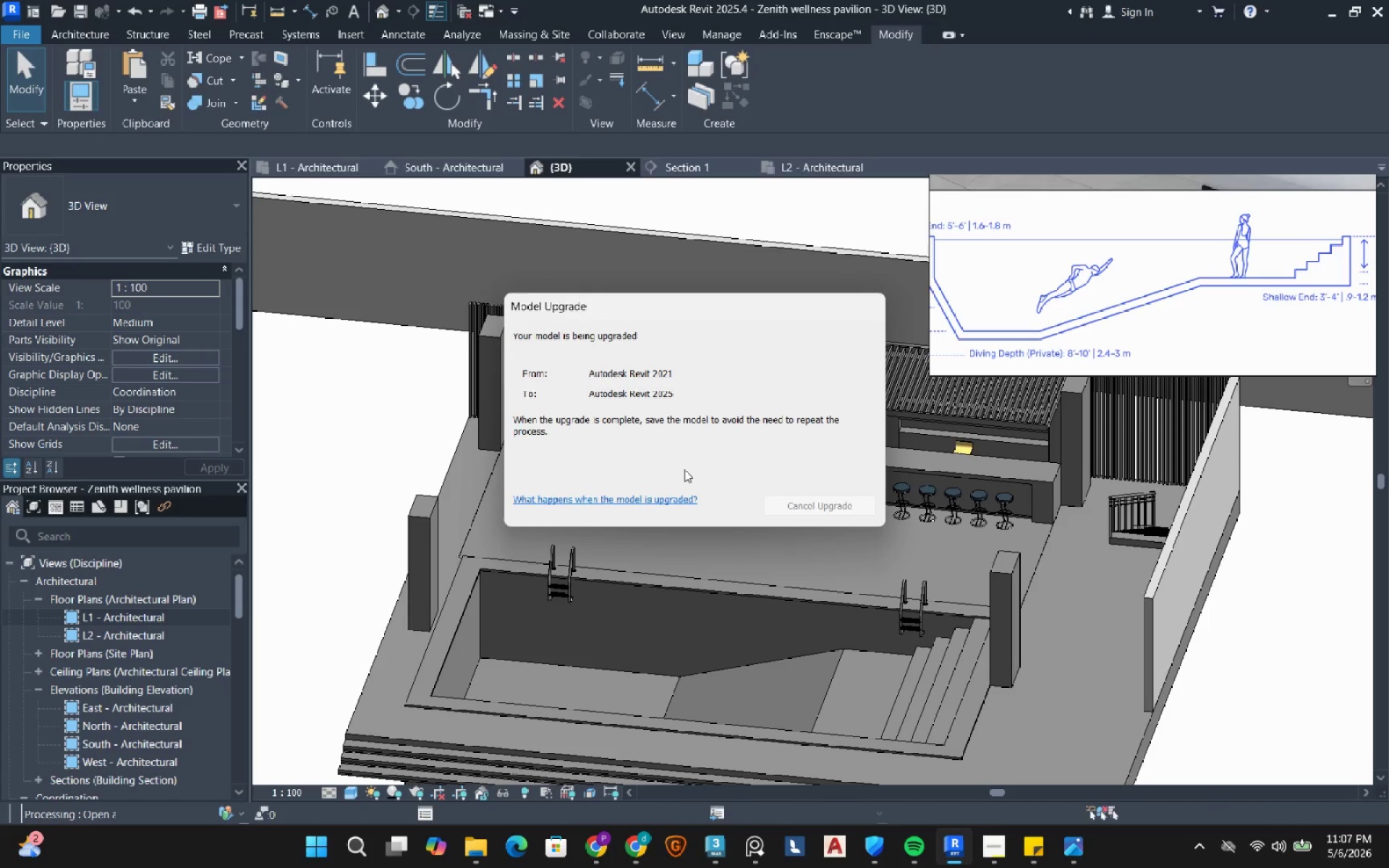 
left_click([916, 845])
 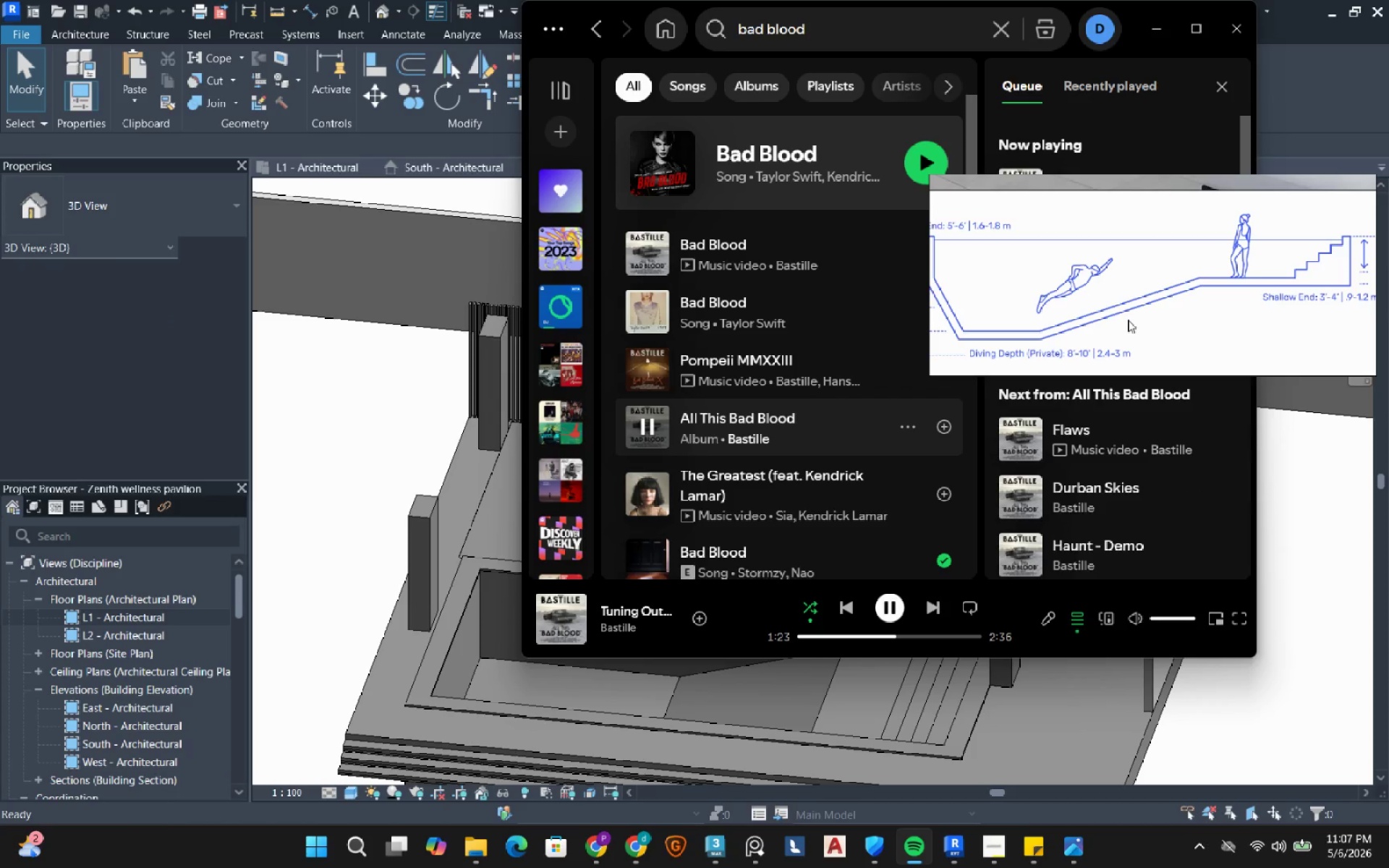 
wait(8.66)
 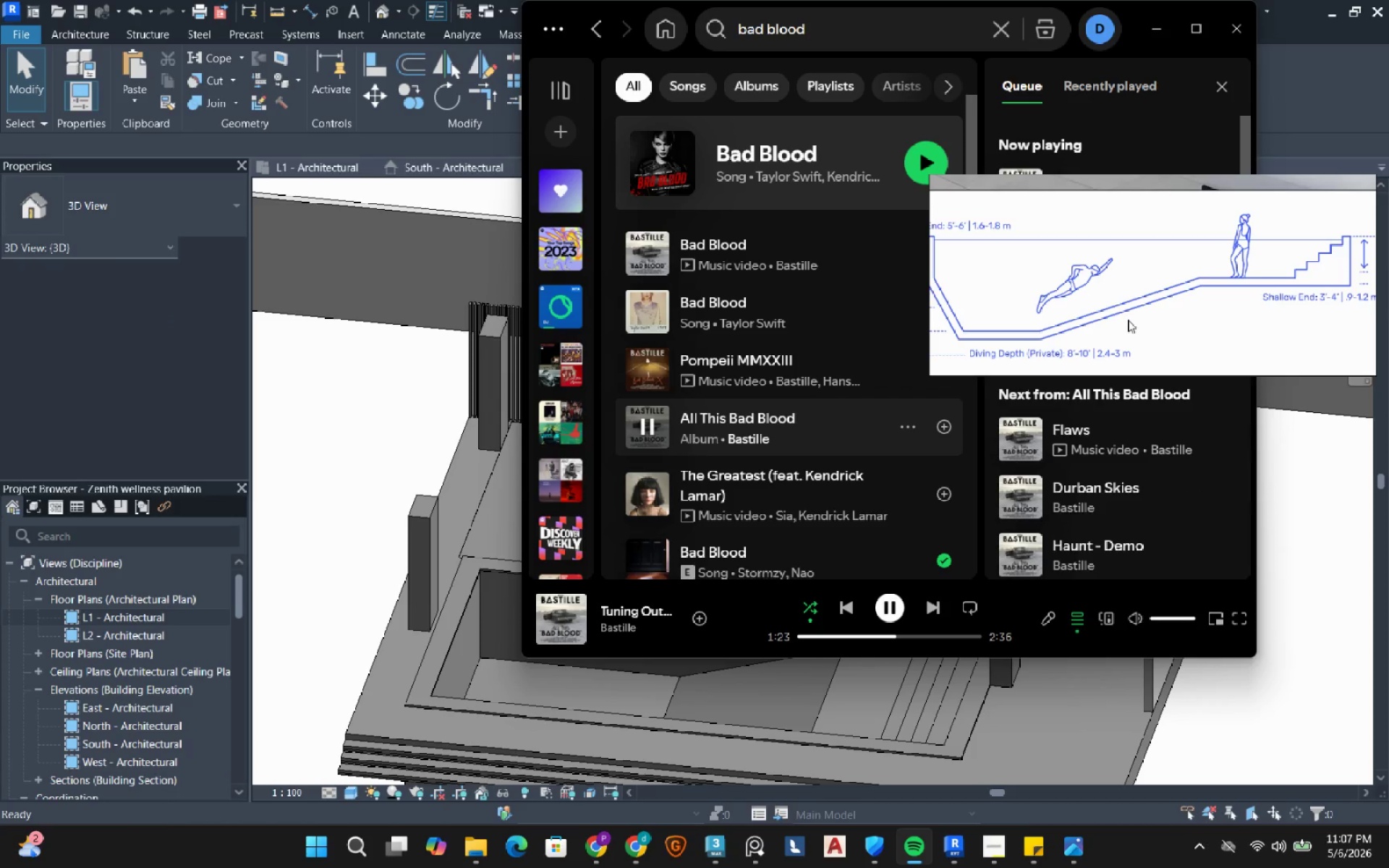 
left_click([934, 615])
 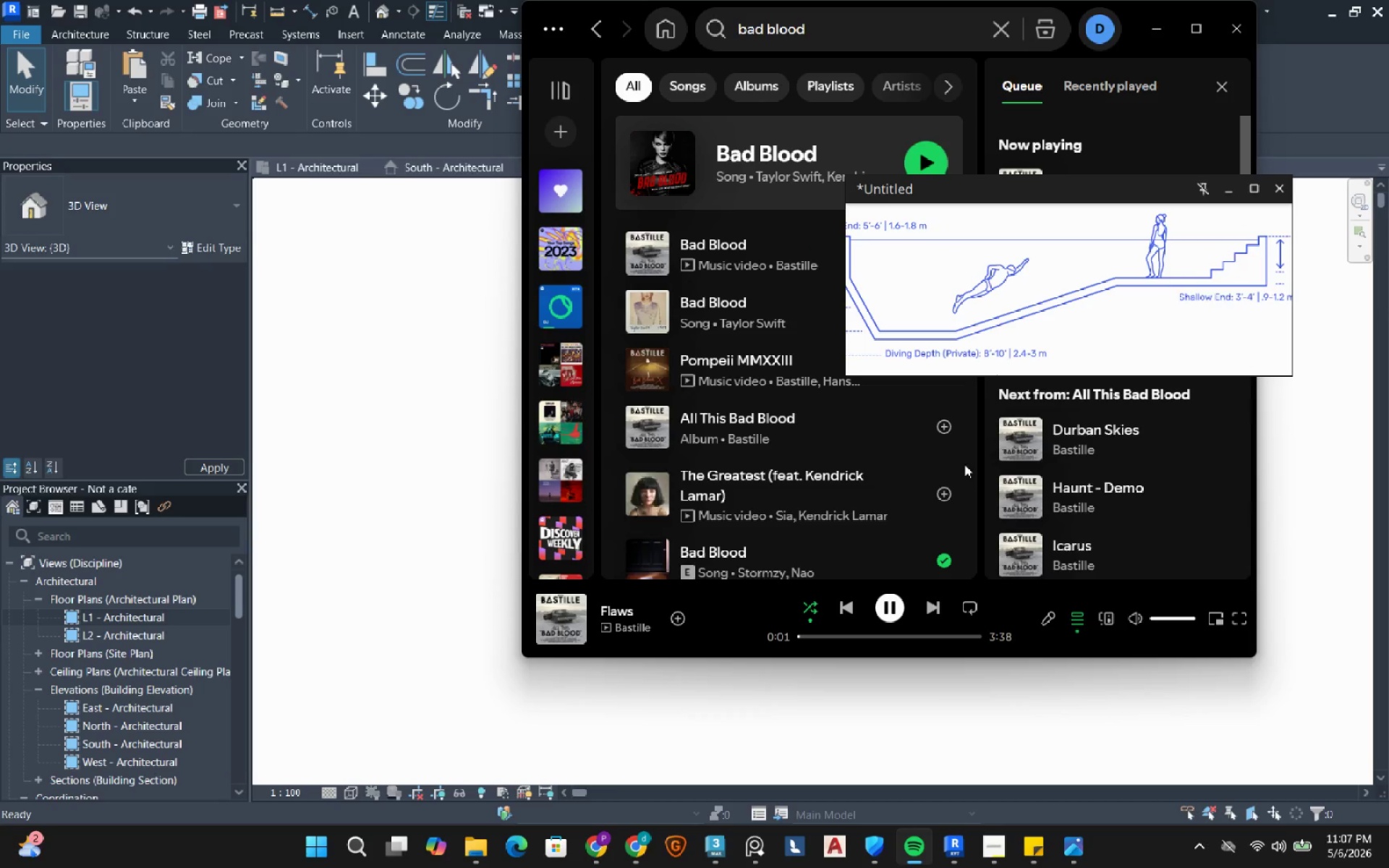 
left_click([909, 491])
 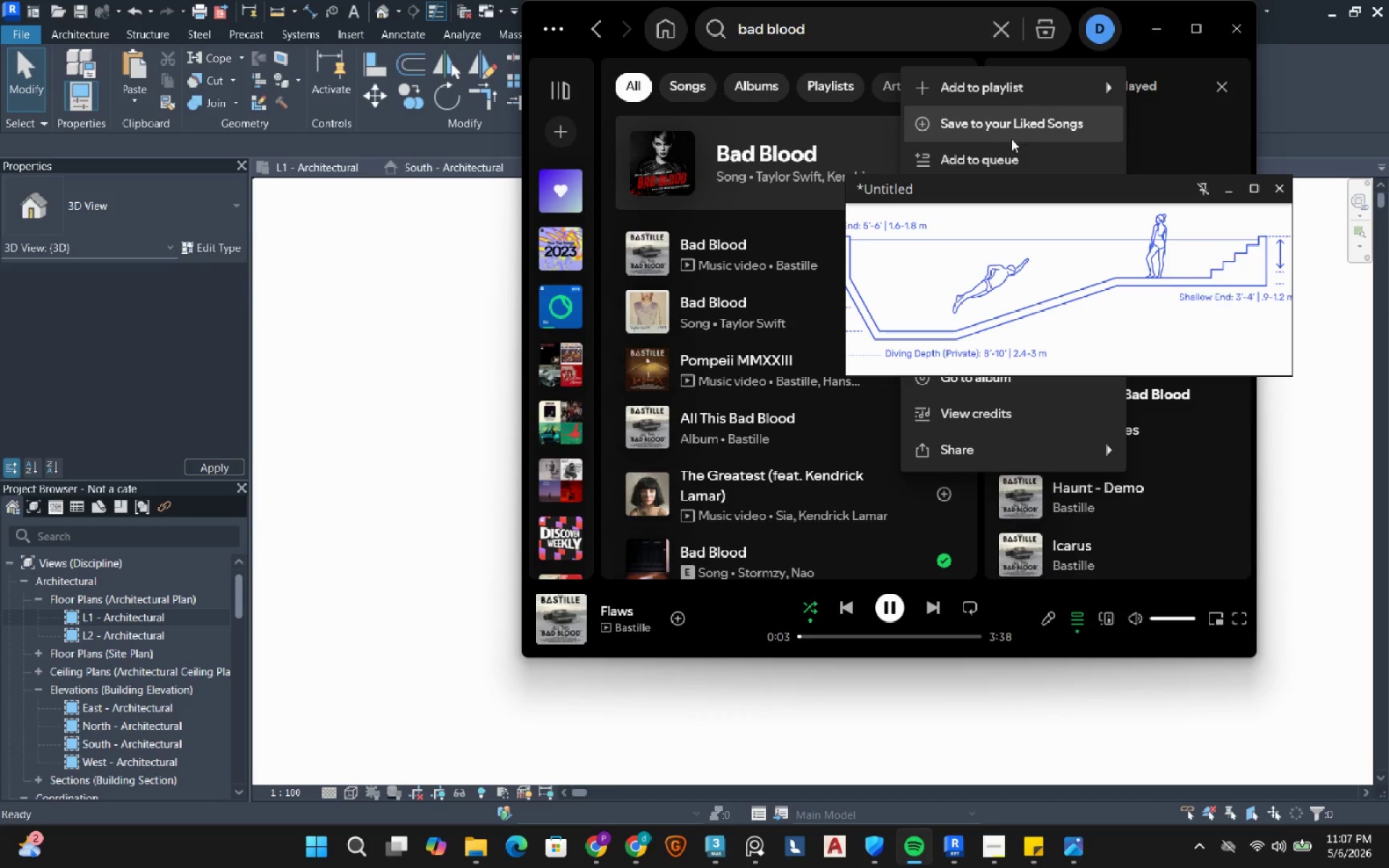 
left_click([996, 158])
 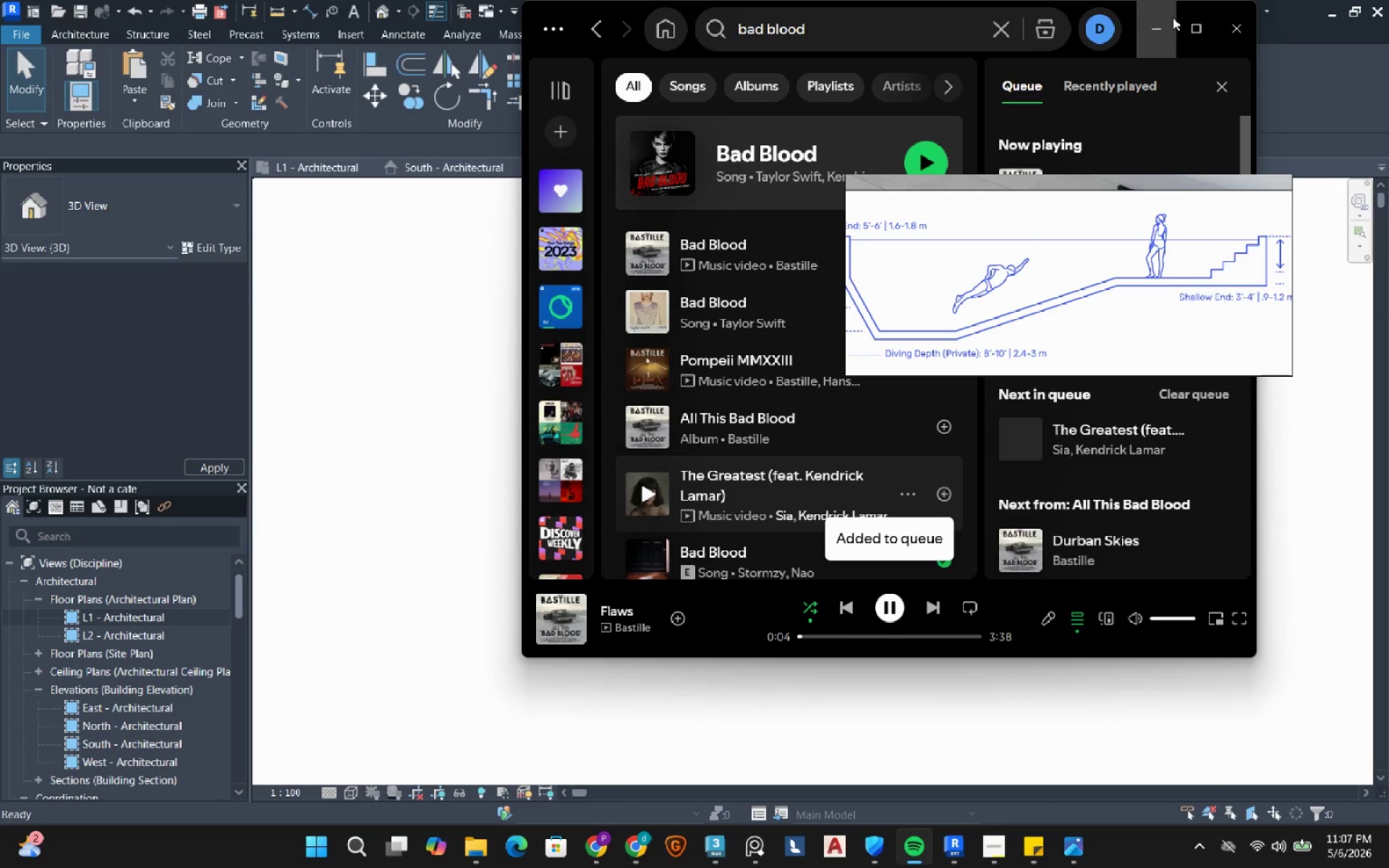 
left_click([1160, 25])
 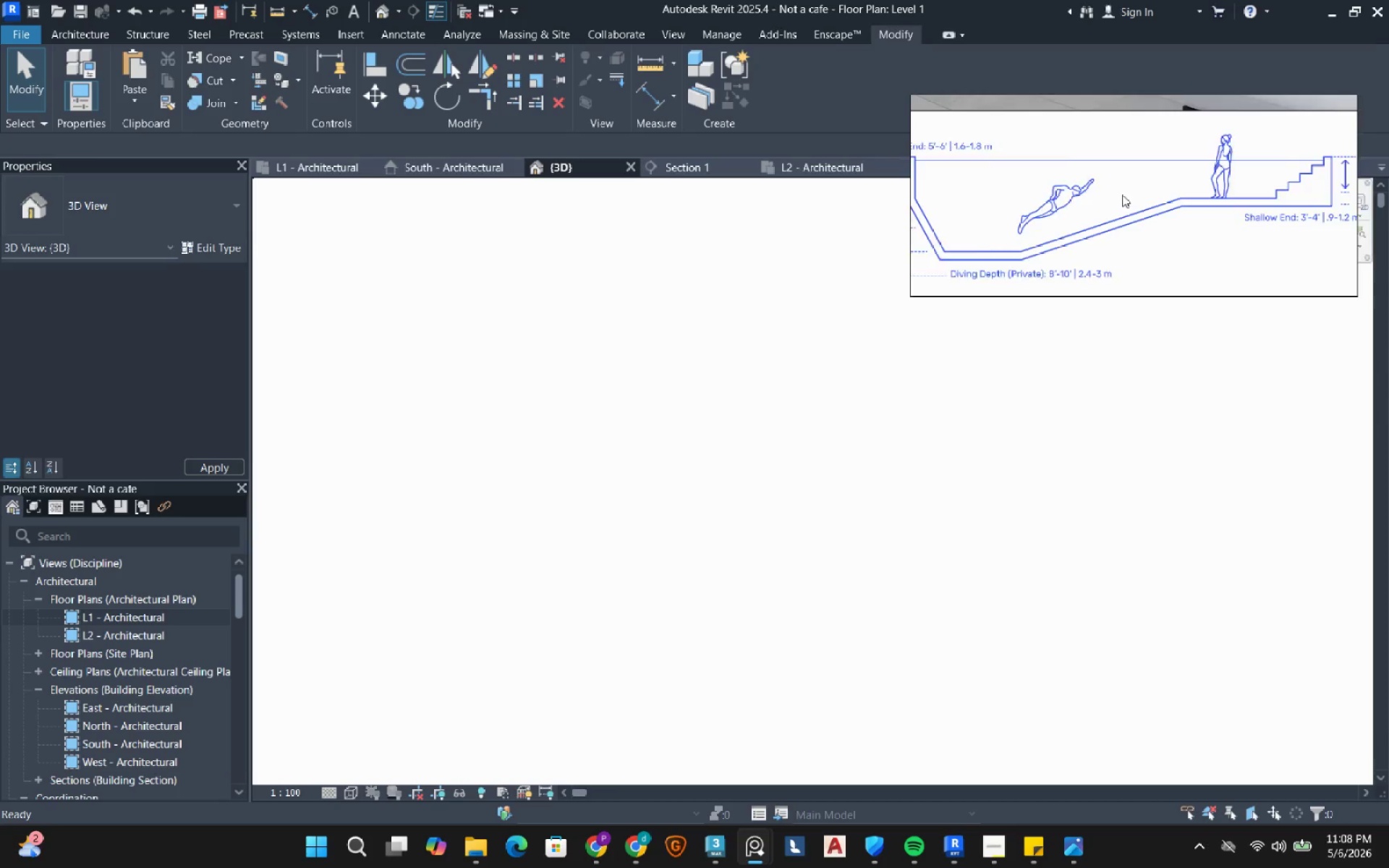 
wait(9.94)
 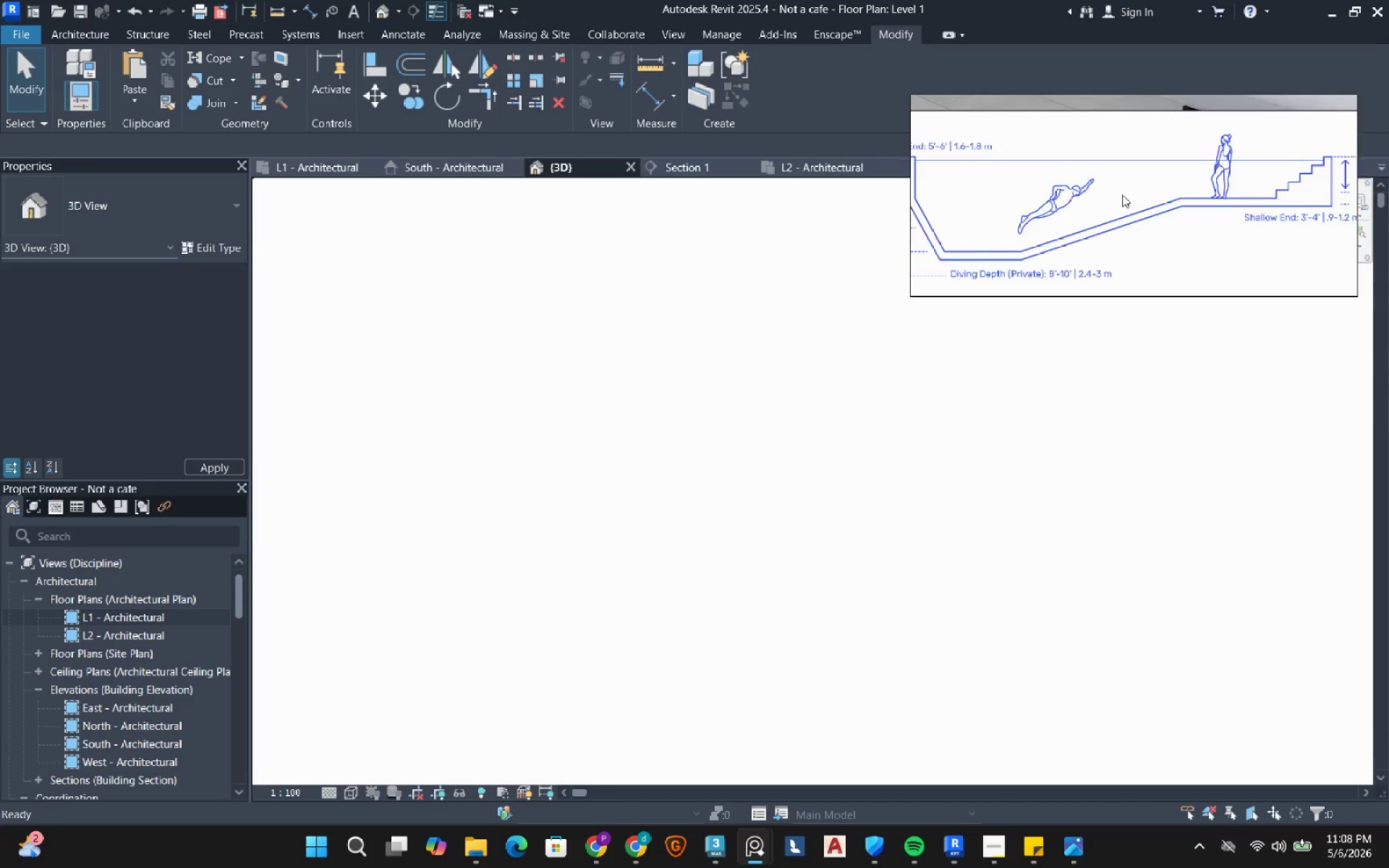 
left_click([624, 482])
 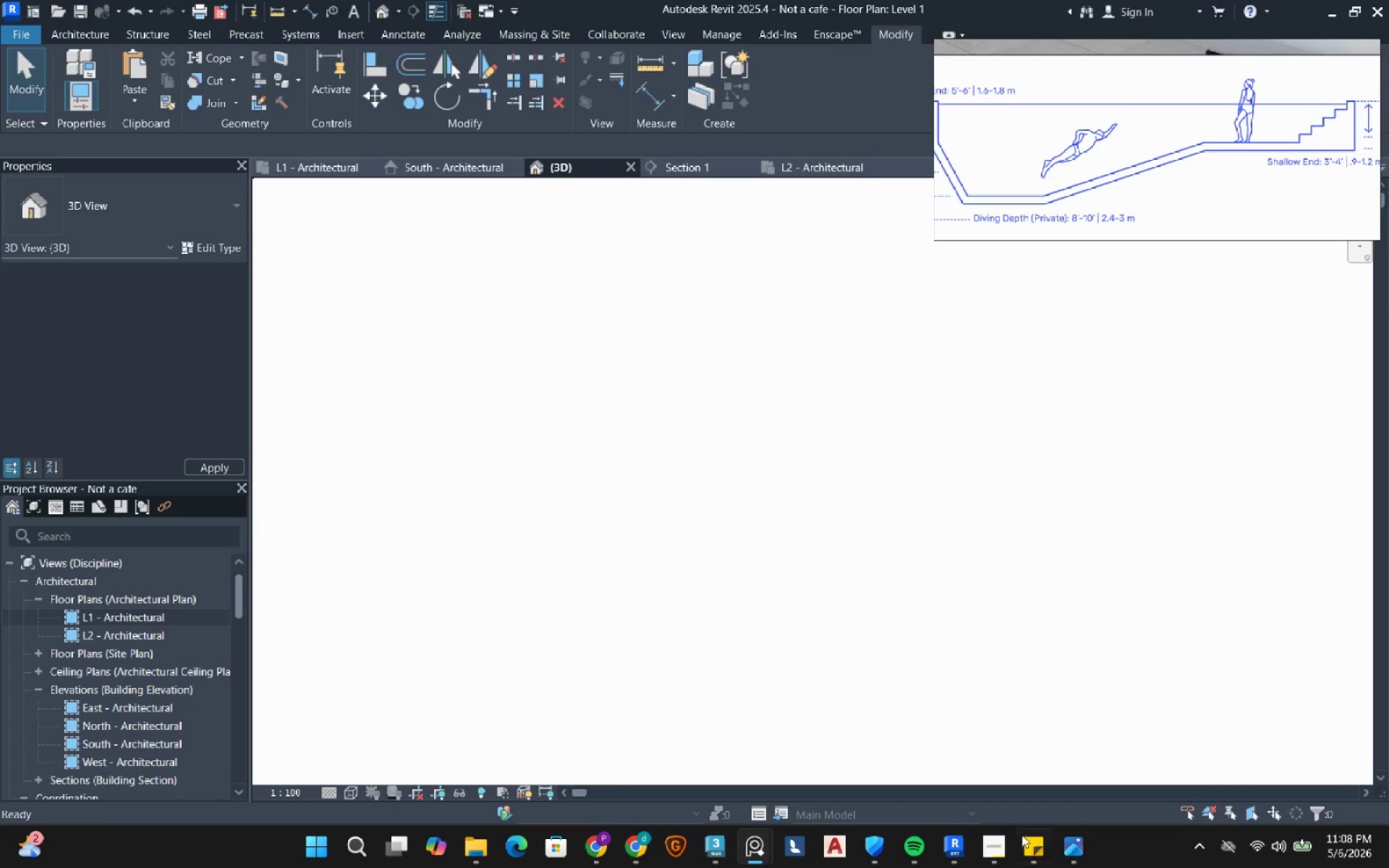 
left_click([1000, 856])